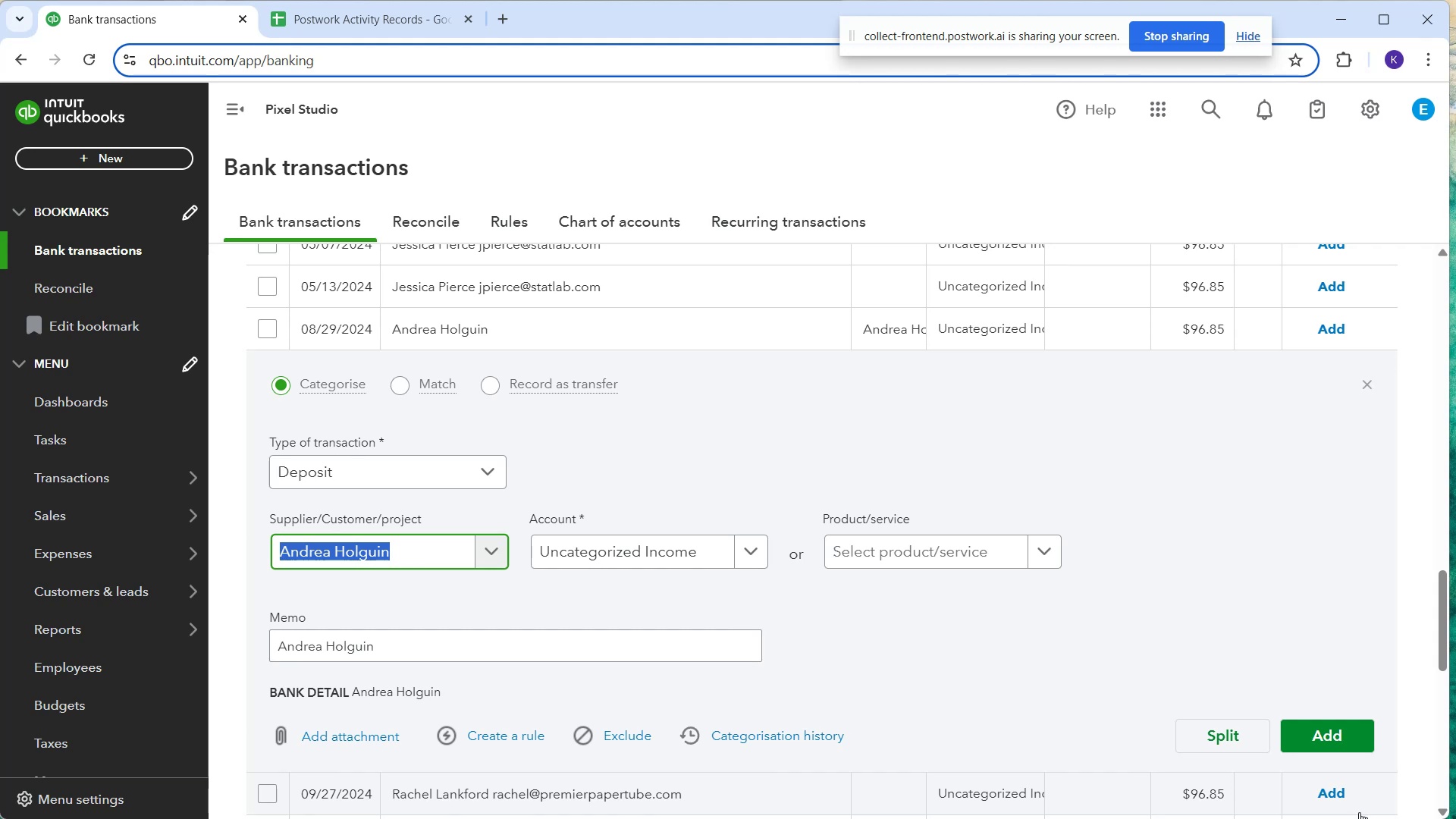 
wait(50.38)
 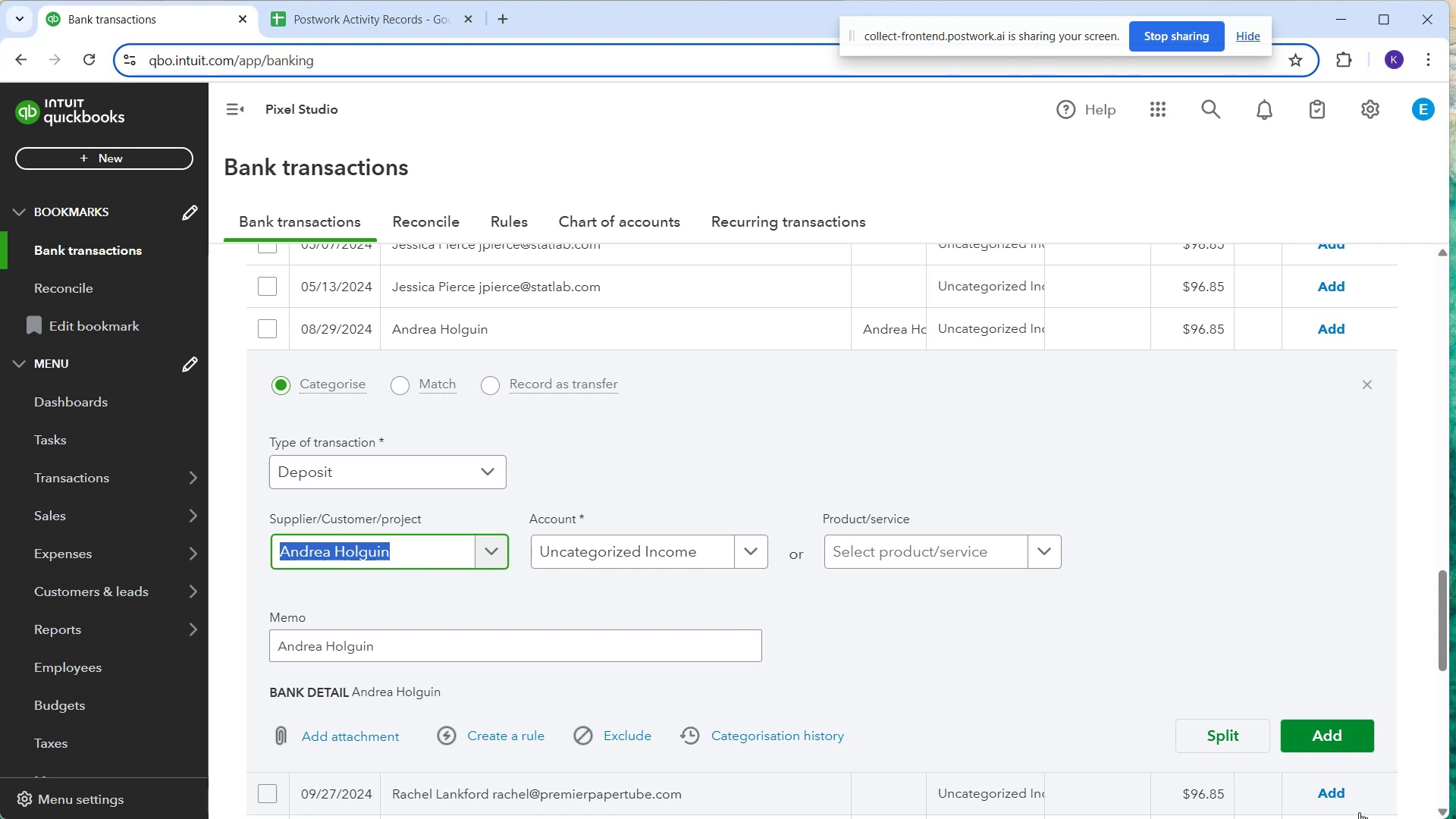 
left_click([657, 555])
 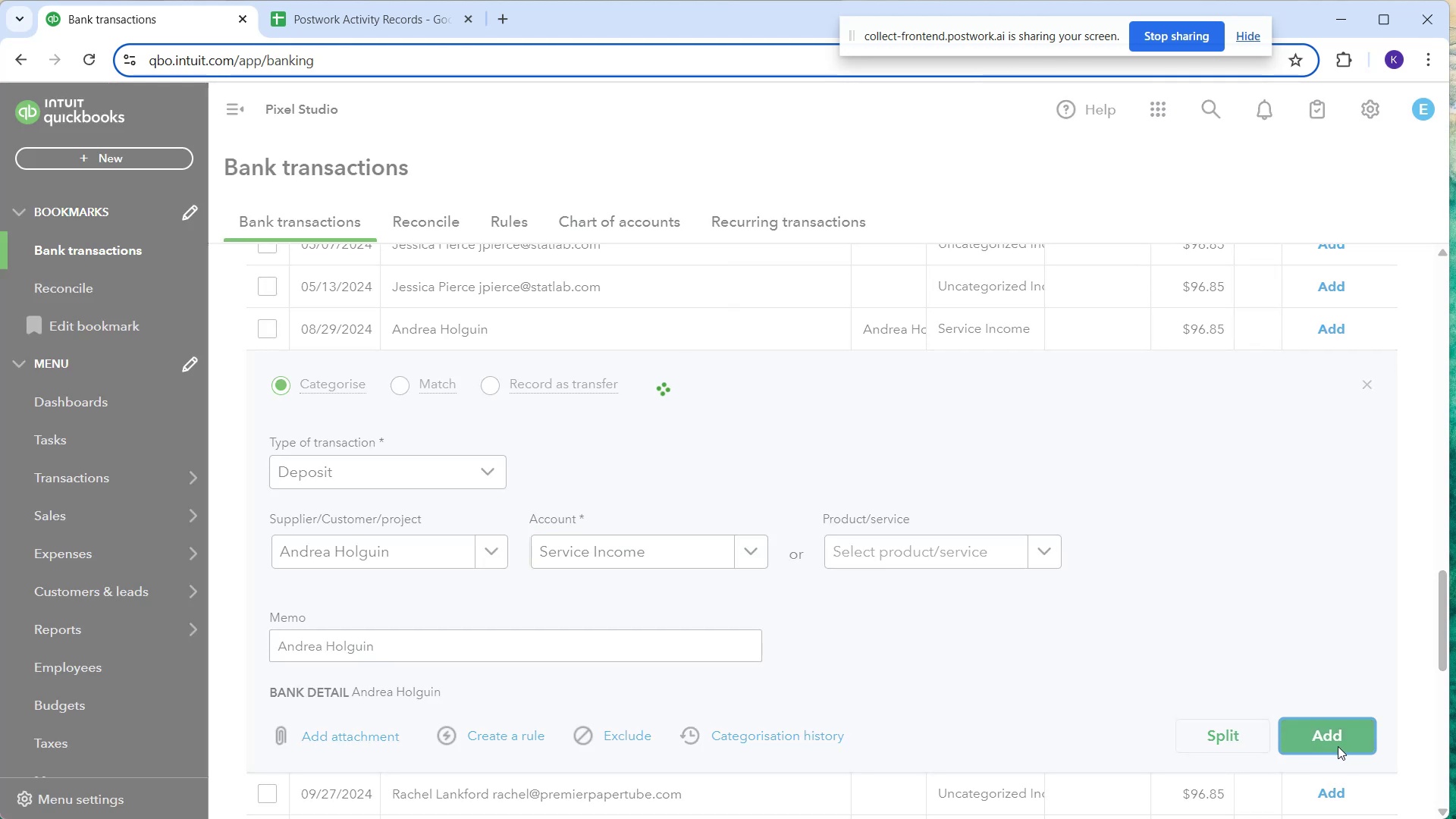 
wait(5.94)
 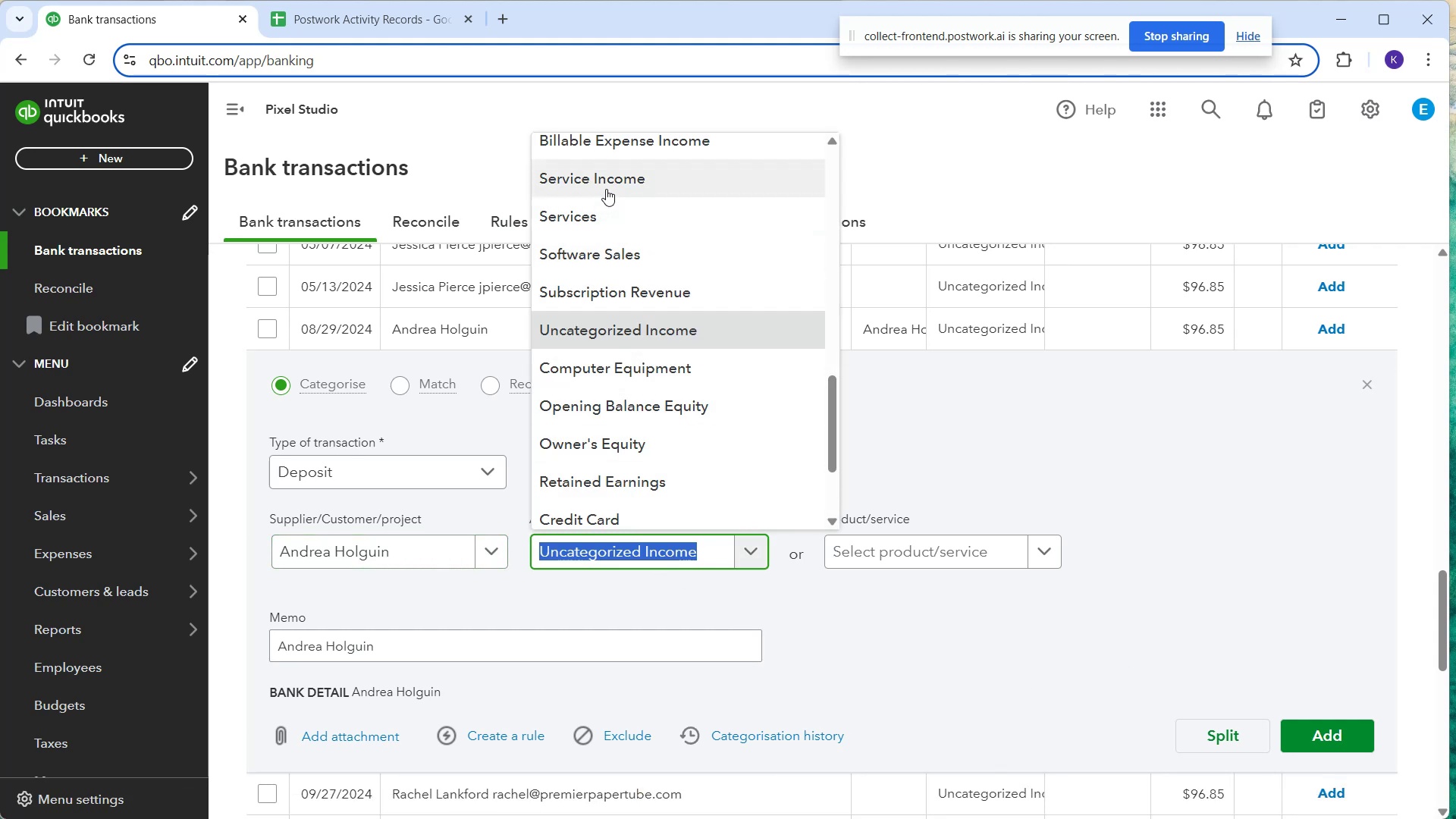 
mouse_move([1393, 800])
 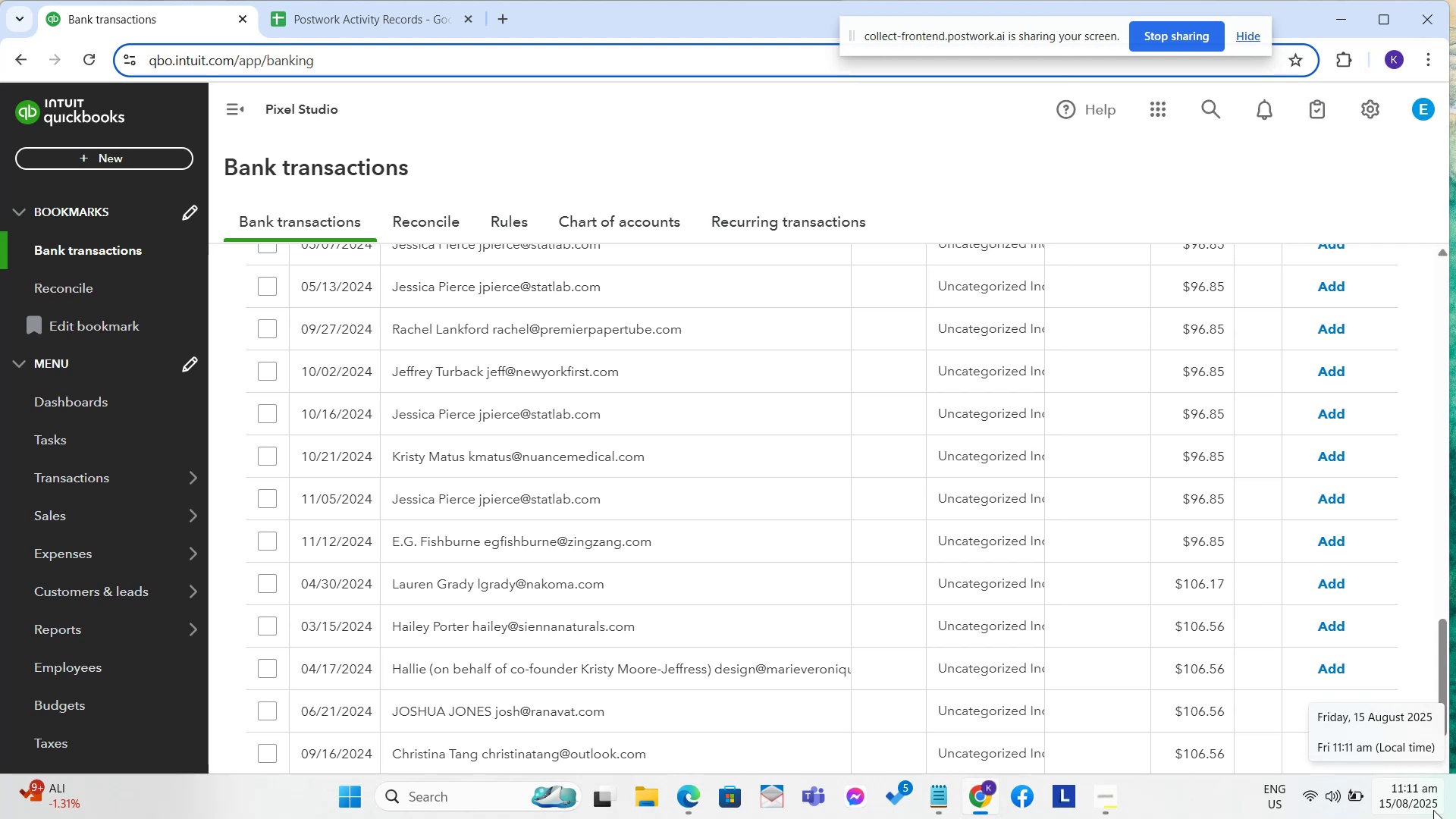 
wait(9.36)
 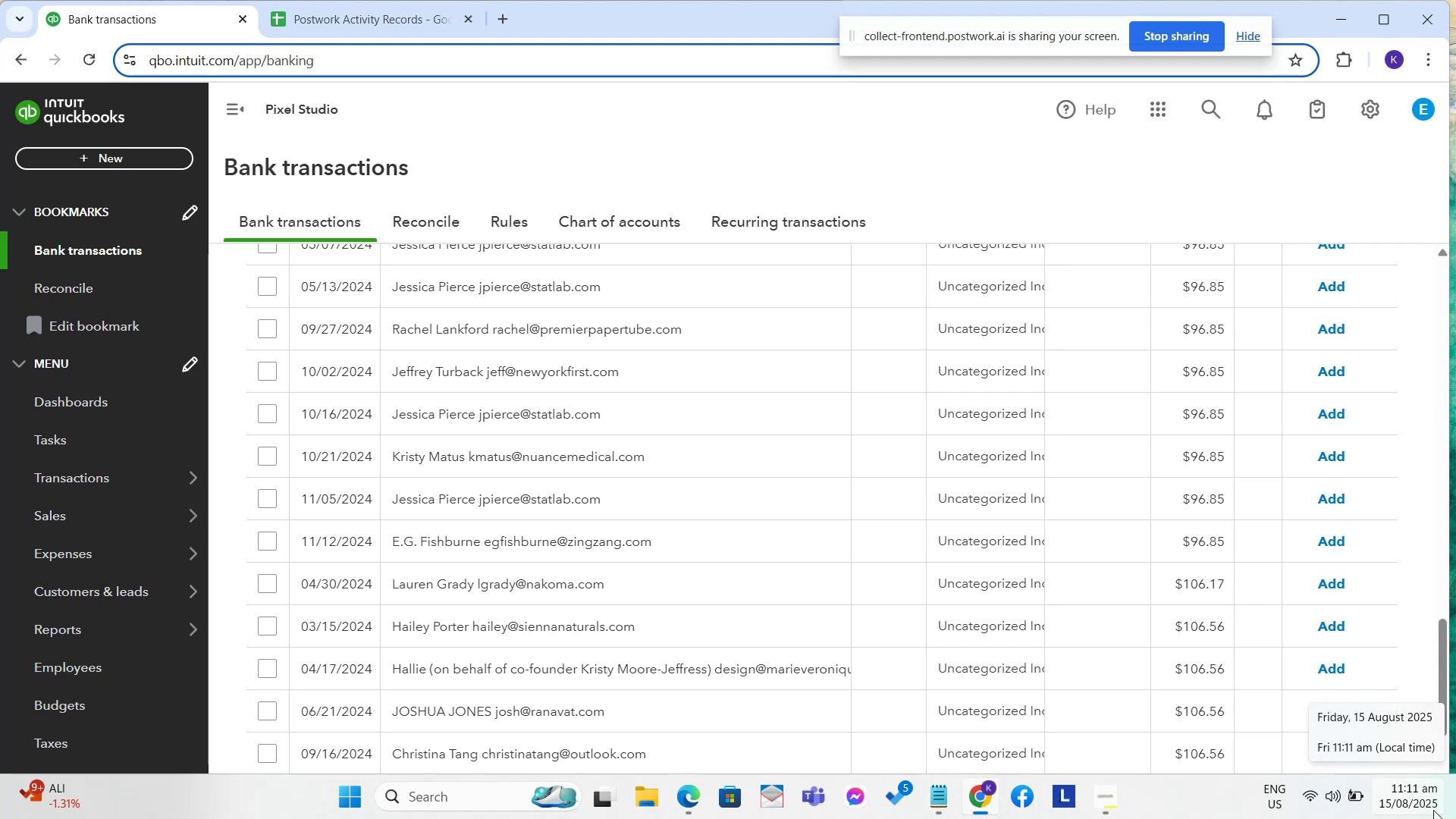 
scroll: coordinate [779, 482], scroll_direction: down, amount: 3.0
 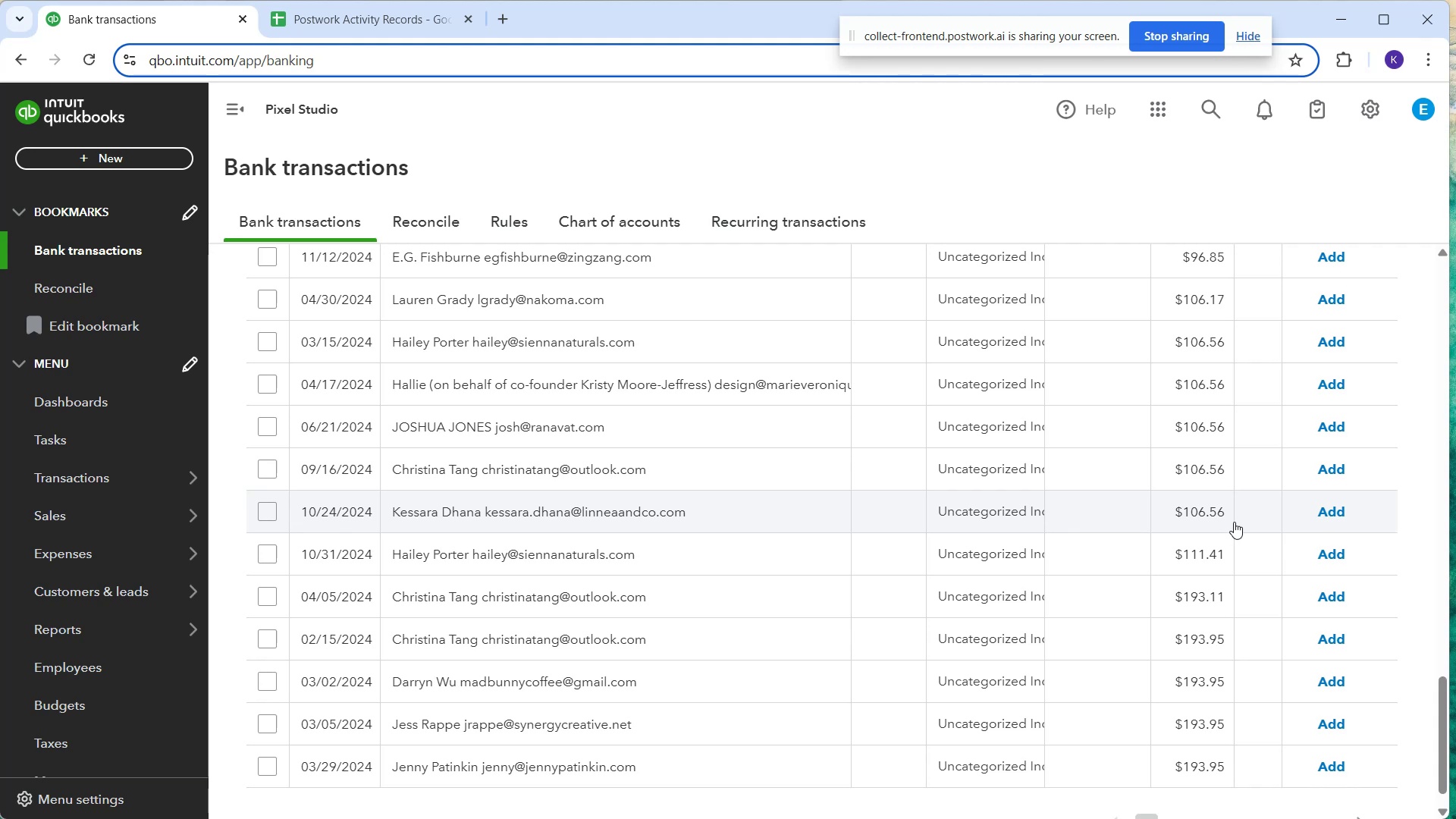 
wait(47.74)
 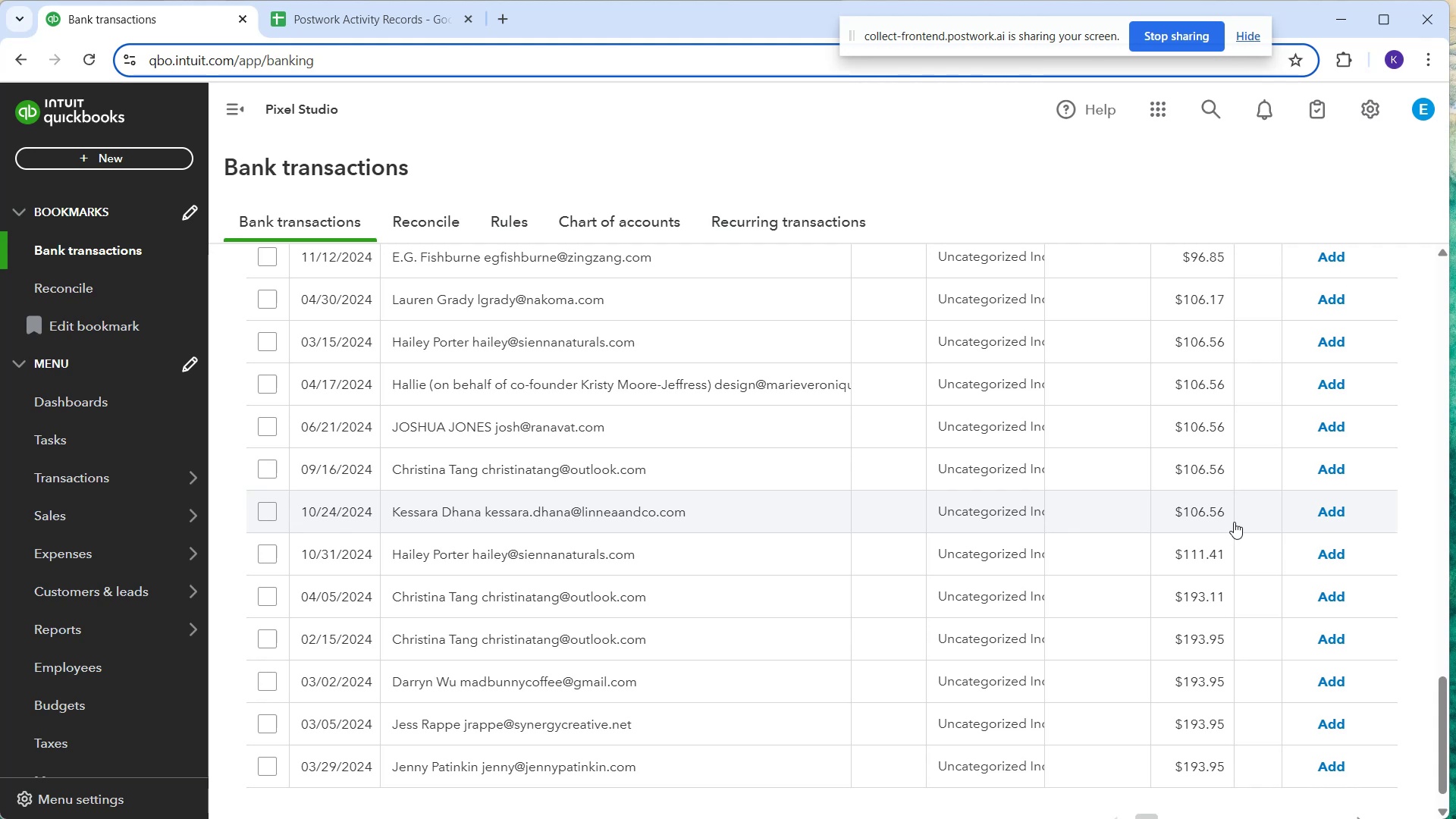 
scroll: coordinate [839, 592], scroll_direction: down, amount: 3.0
 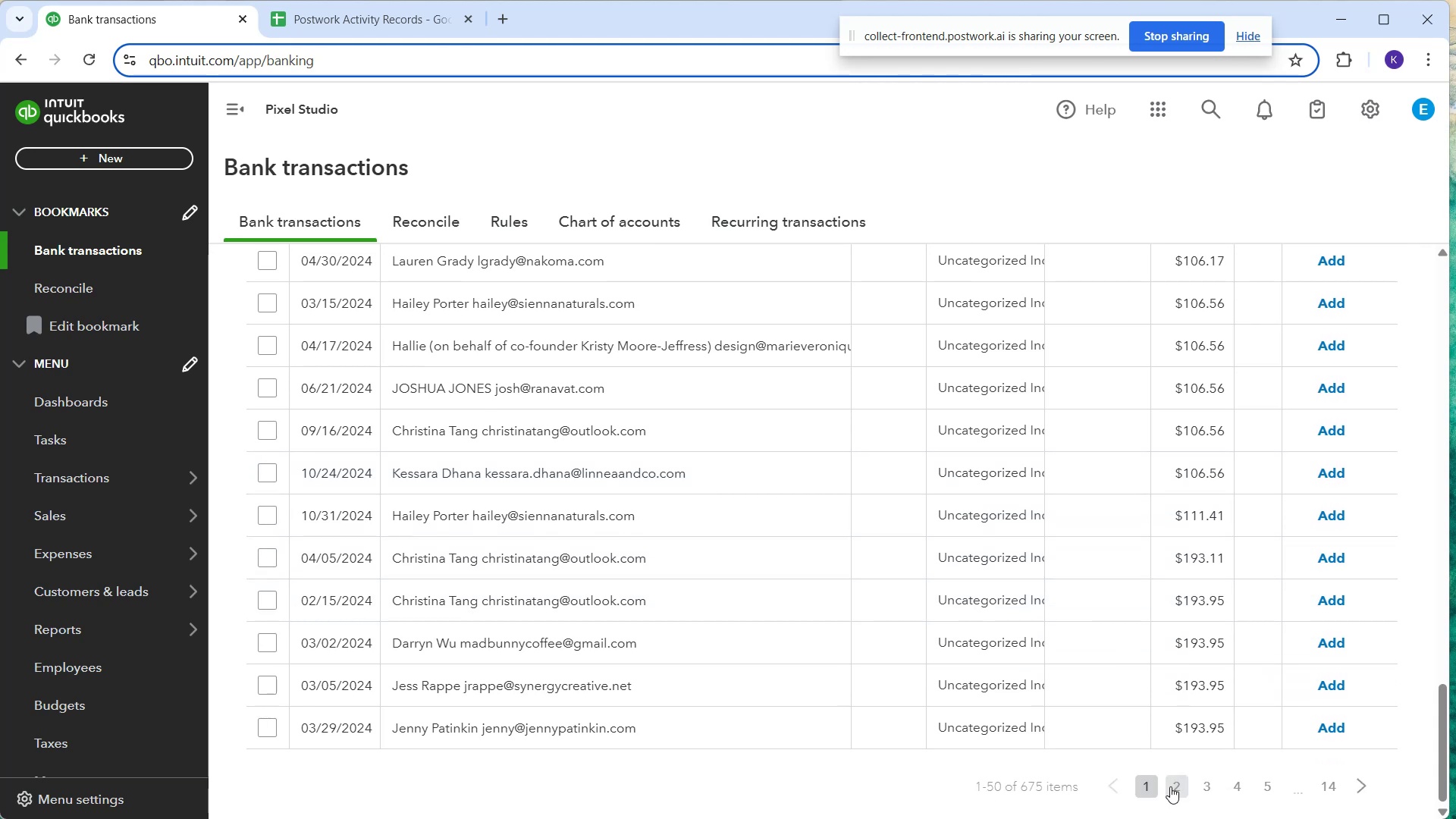 
left_click([1170, 786])
 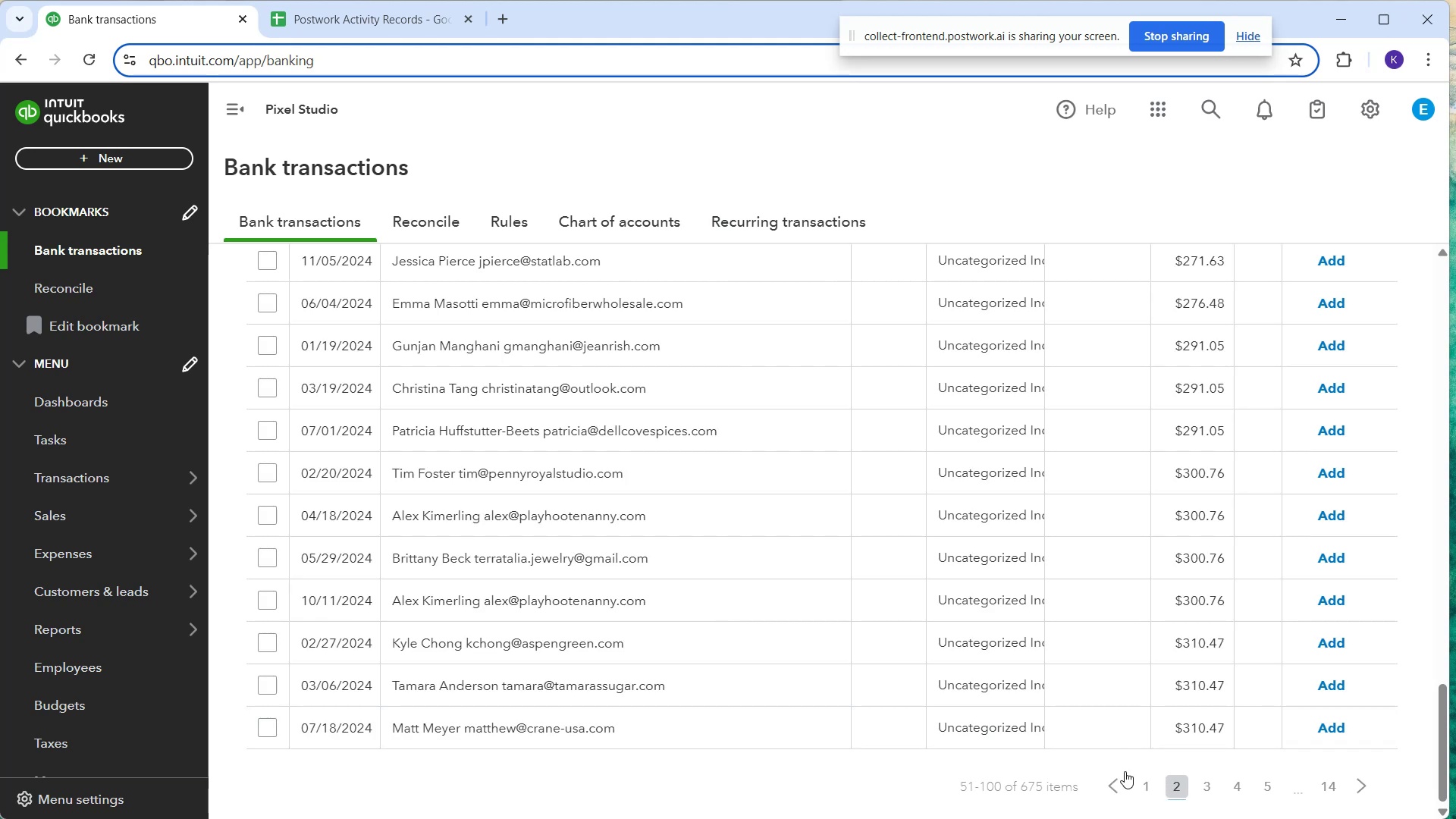 
wait(15.41)
 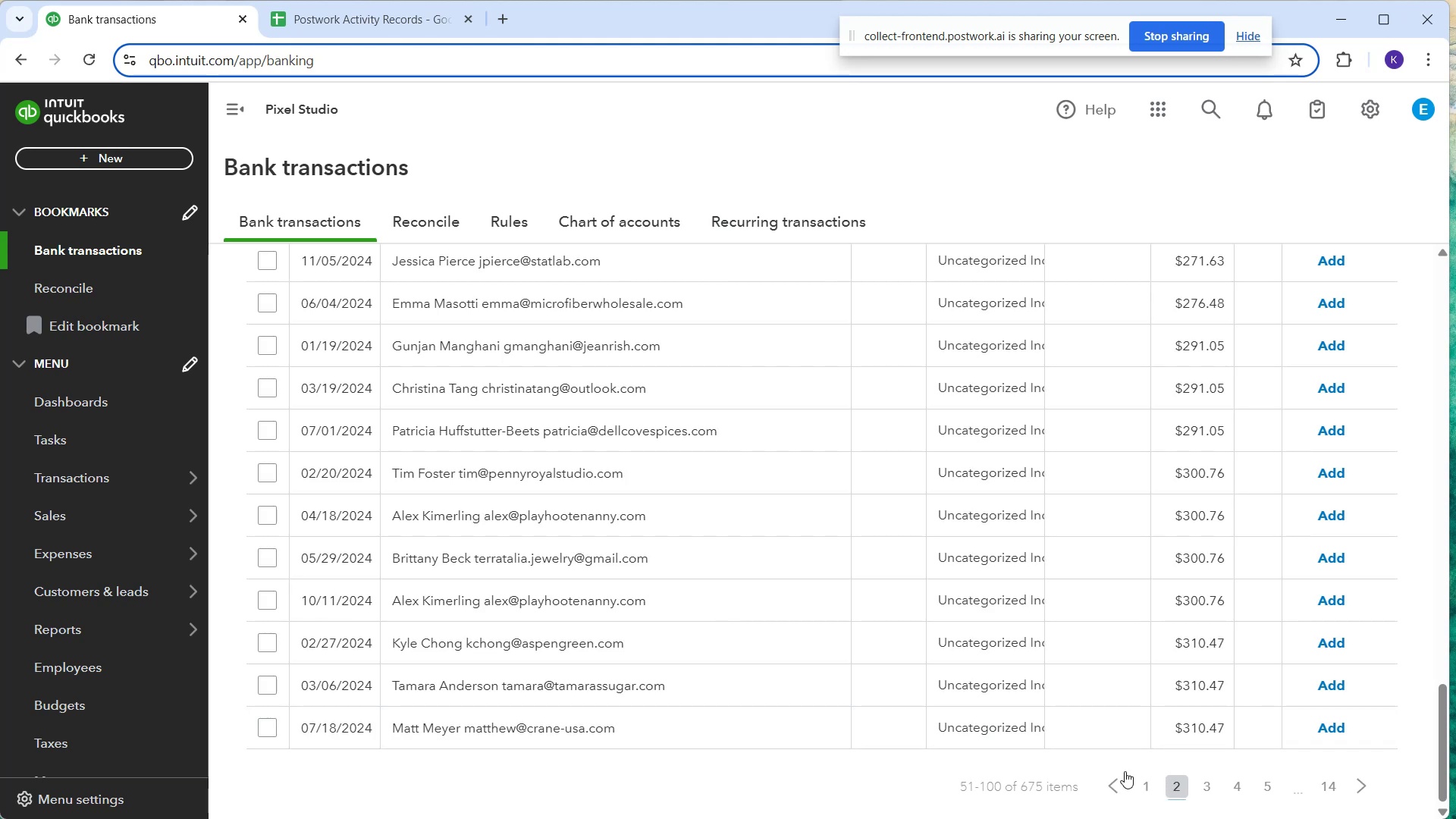 
scroll: coordinate [1131, 779], scroll_direction: down, amount: 1.0
 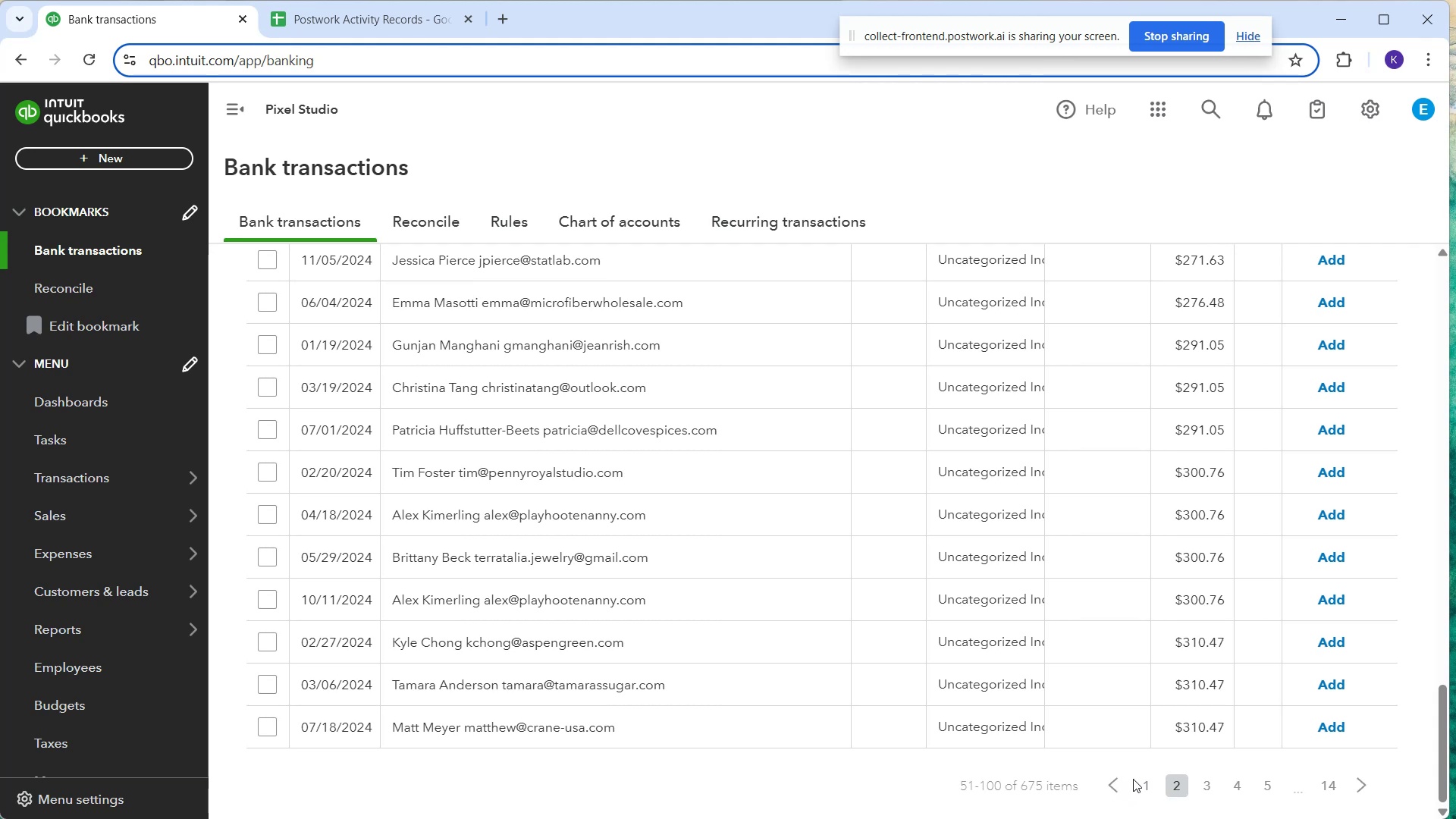 
wait(9.69)
 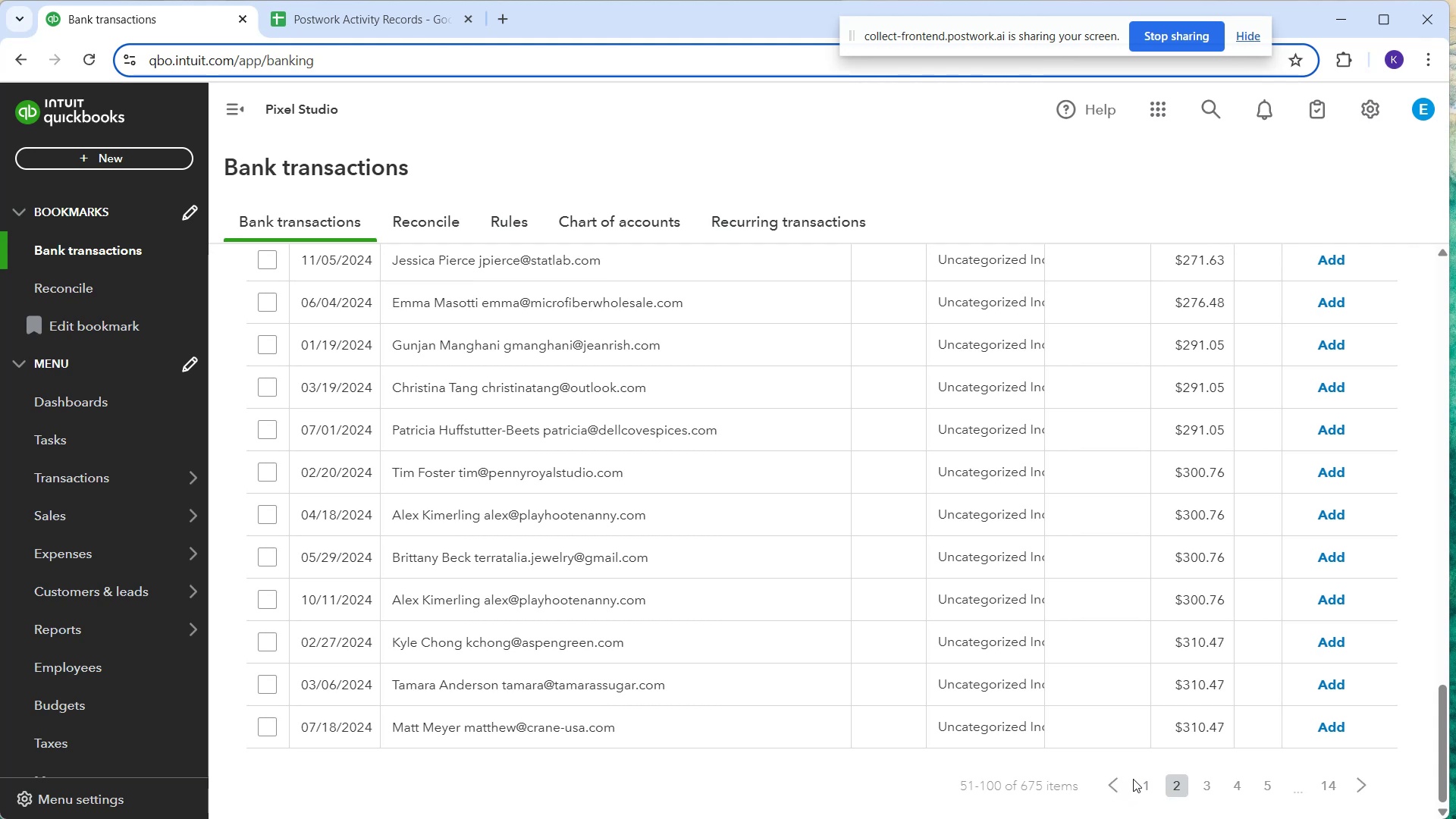 
mouse_move([1159, 767])
 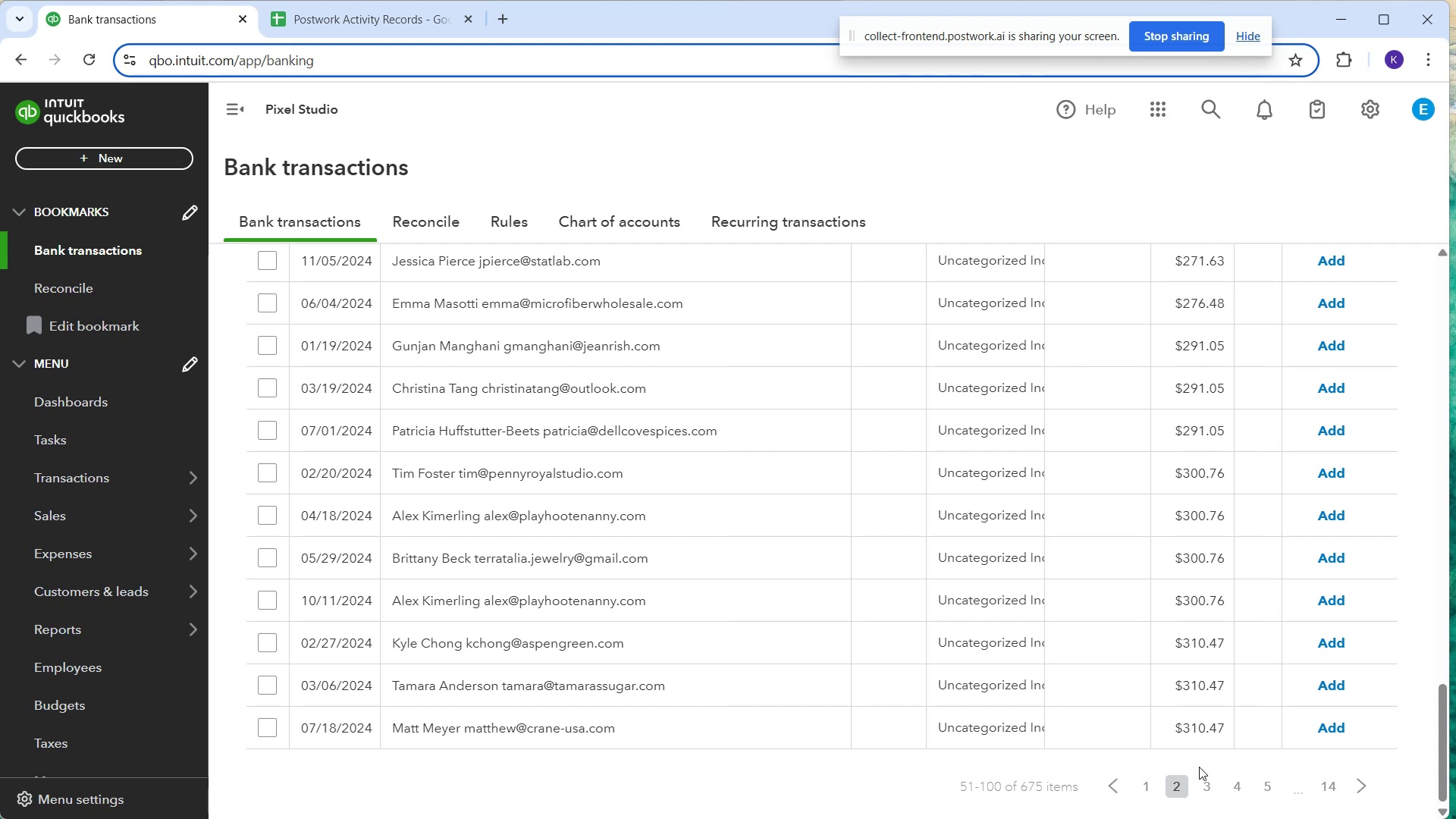 
wait(13.82)
 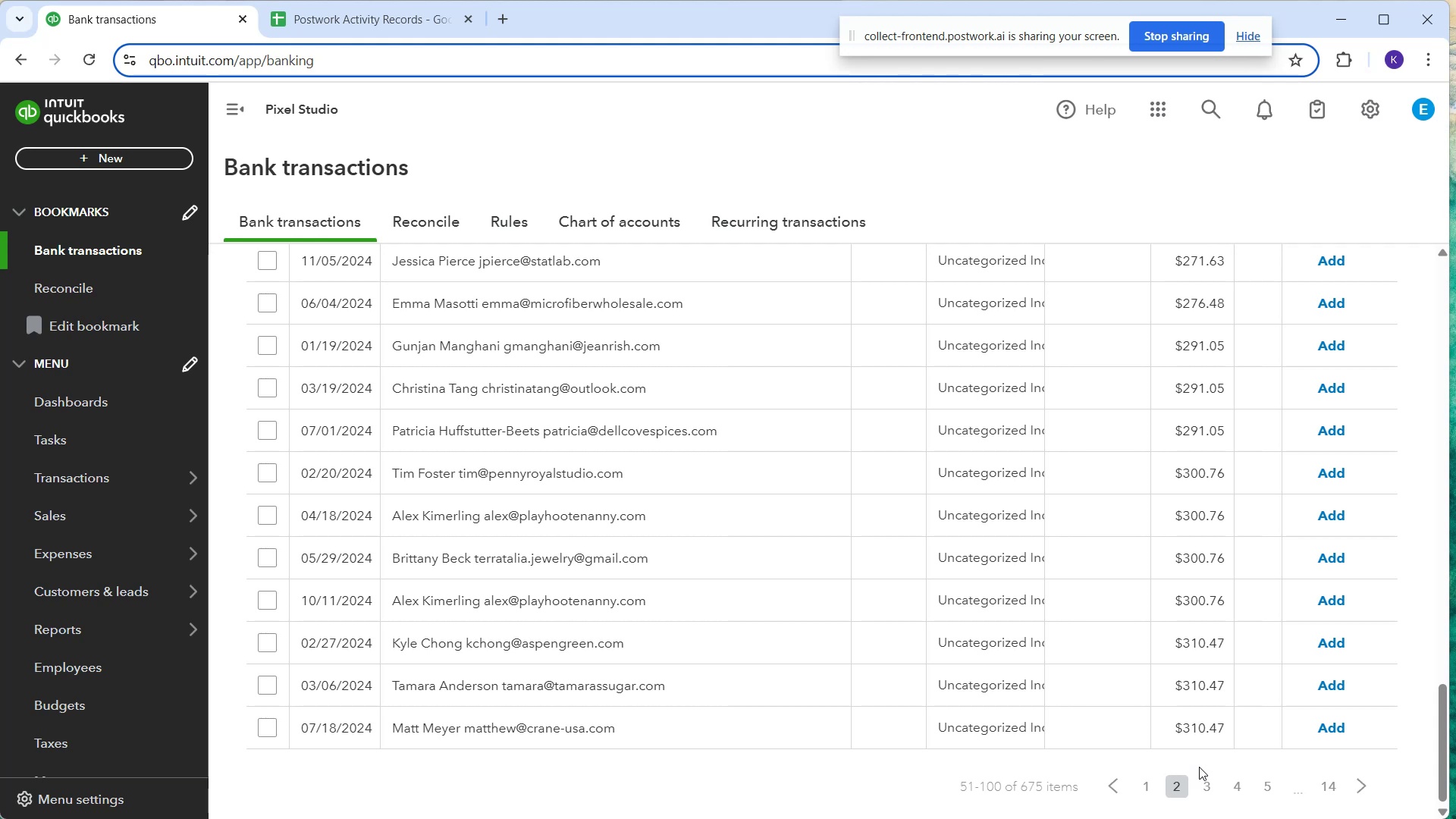 
scroll: coordinate [840, 596], scroll_direction: up, amount: 19.0
 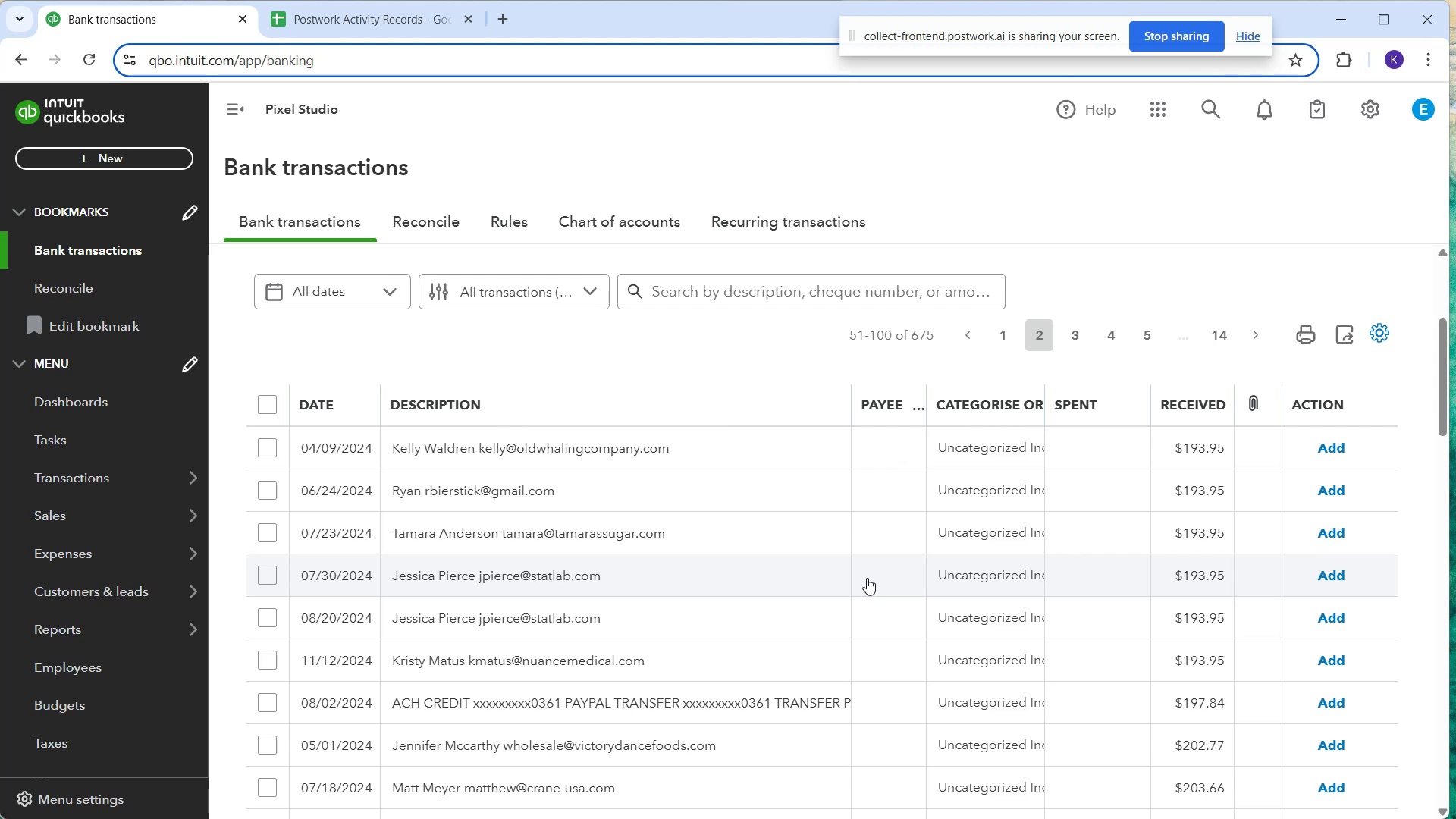 
wait(20.23)
 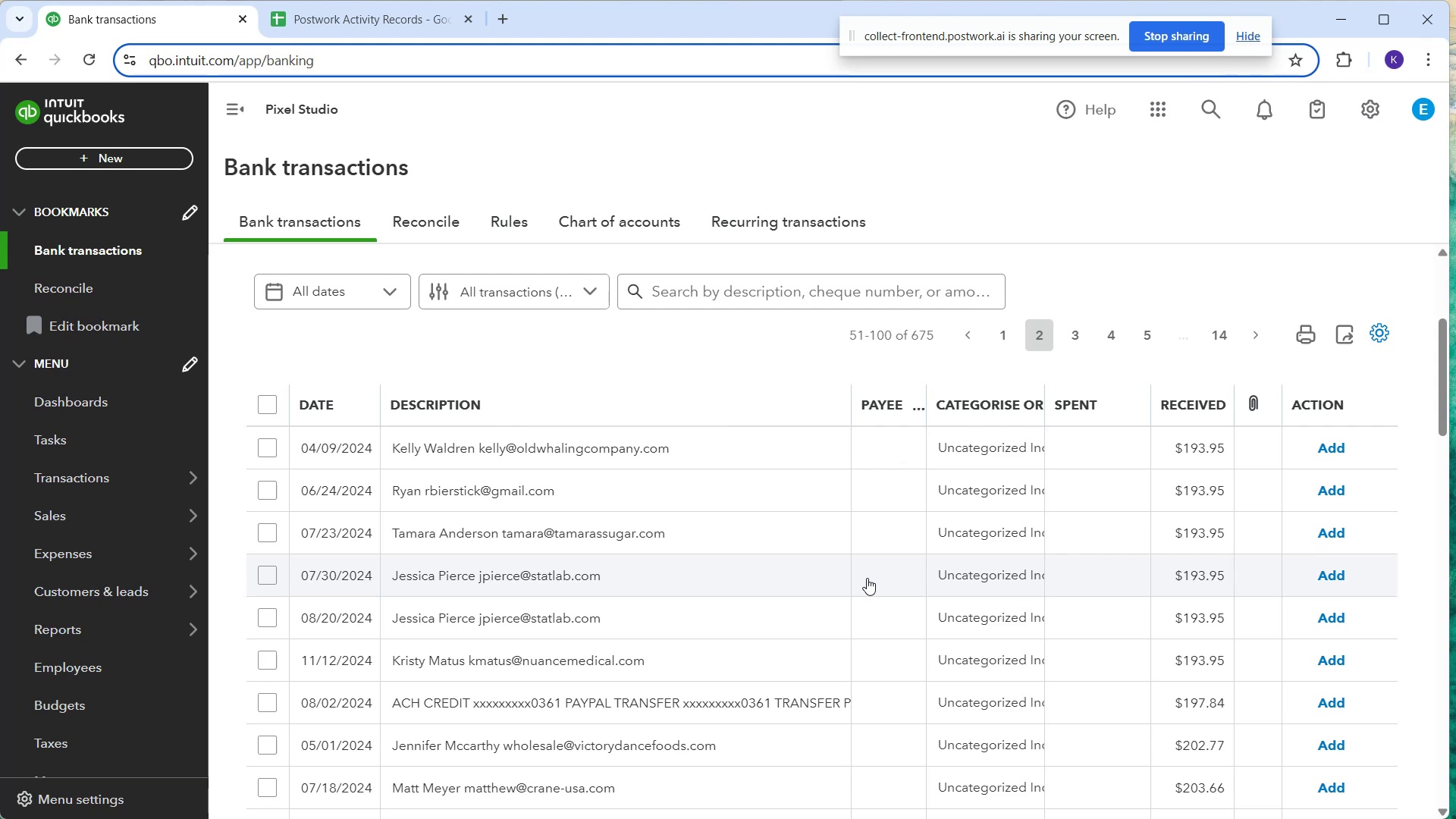 
scroll: coordinate [647, 584], scroll_direction: up, amount: 5.0
 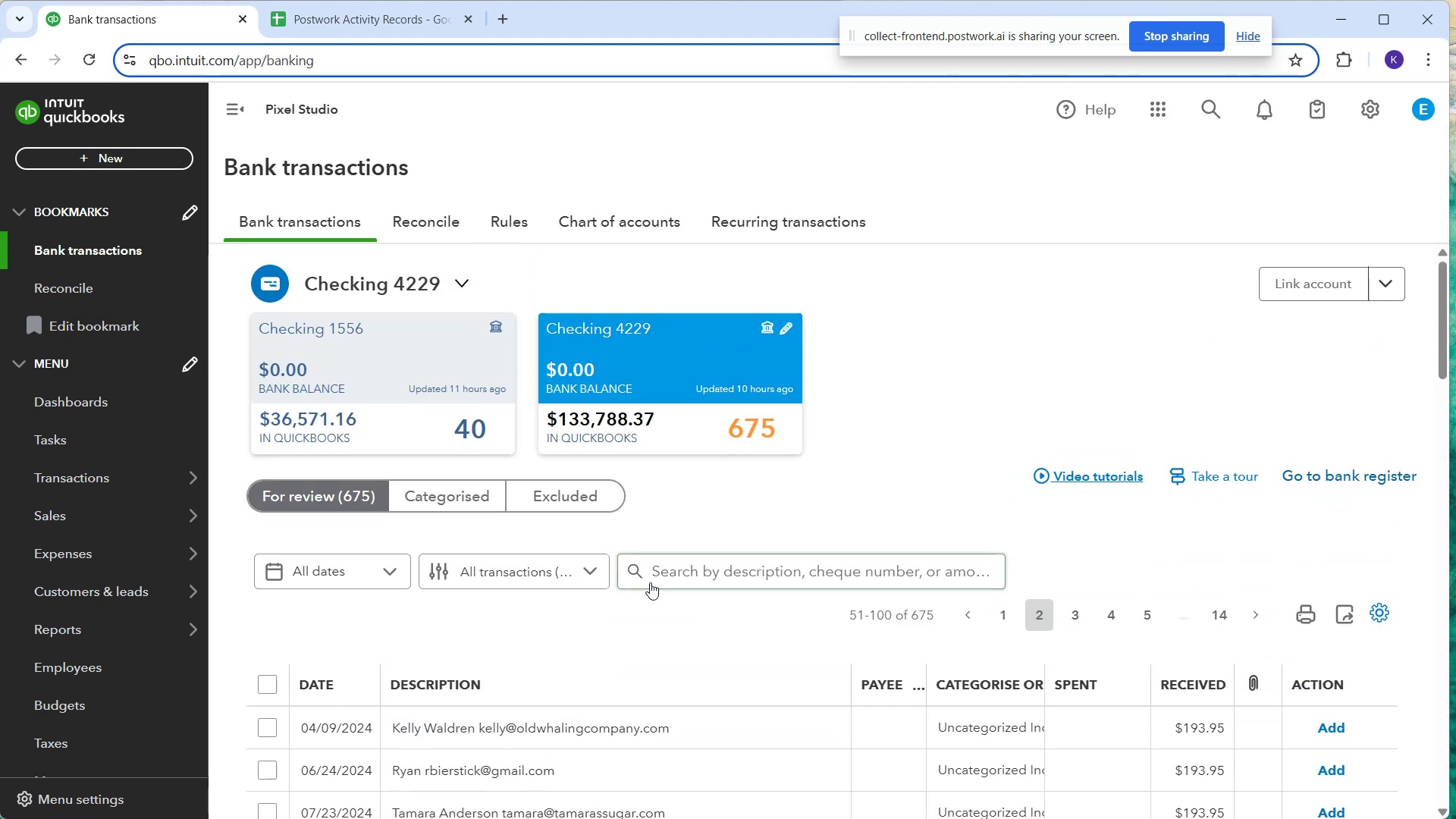 
scroll: coordinate [929, 627], scroll_direction: down, amount: 2.0
 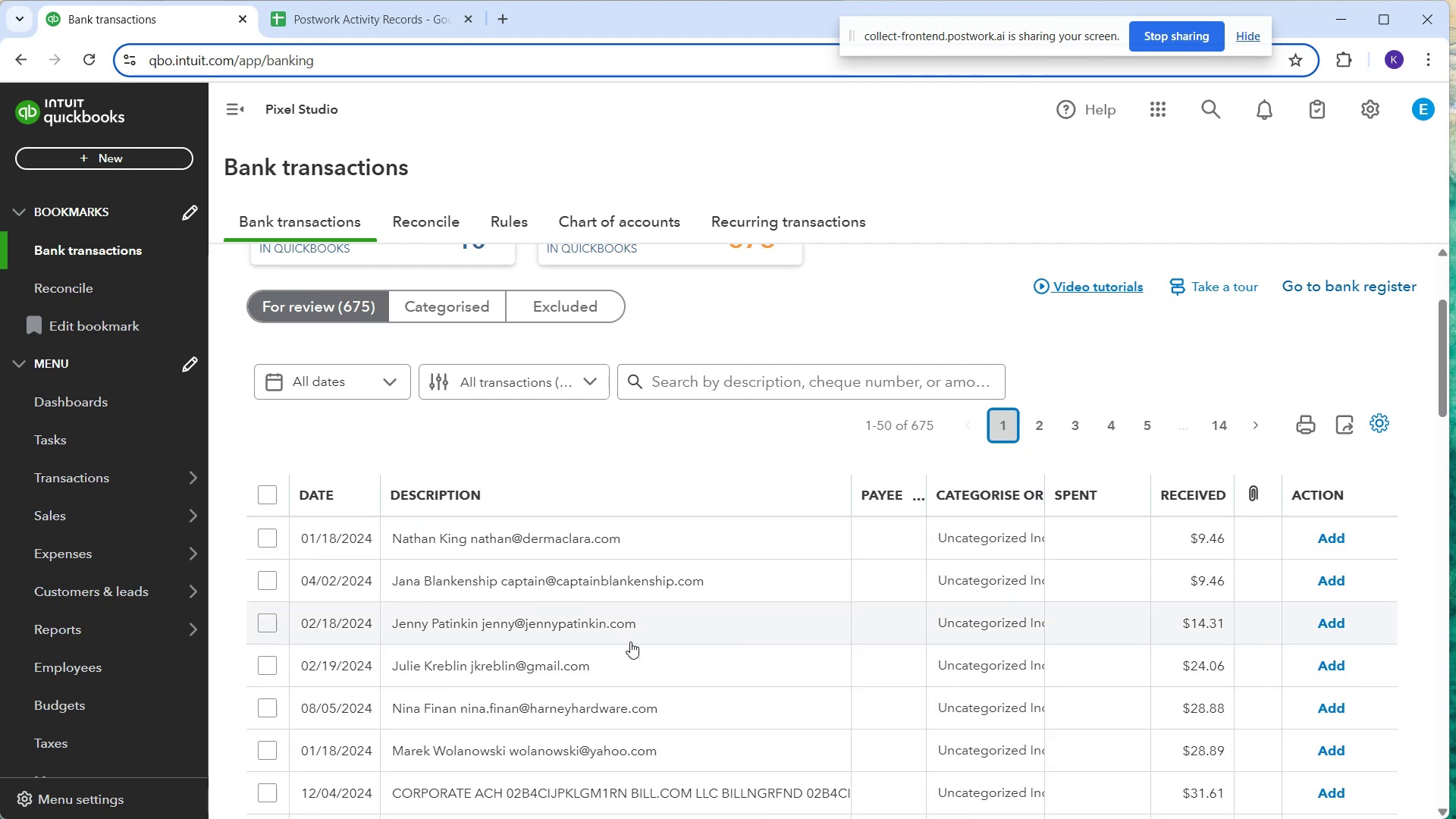 
wait(17.11)
 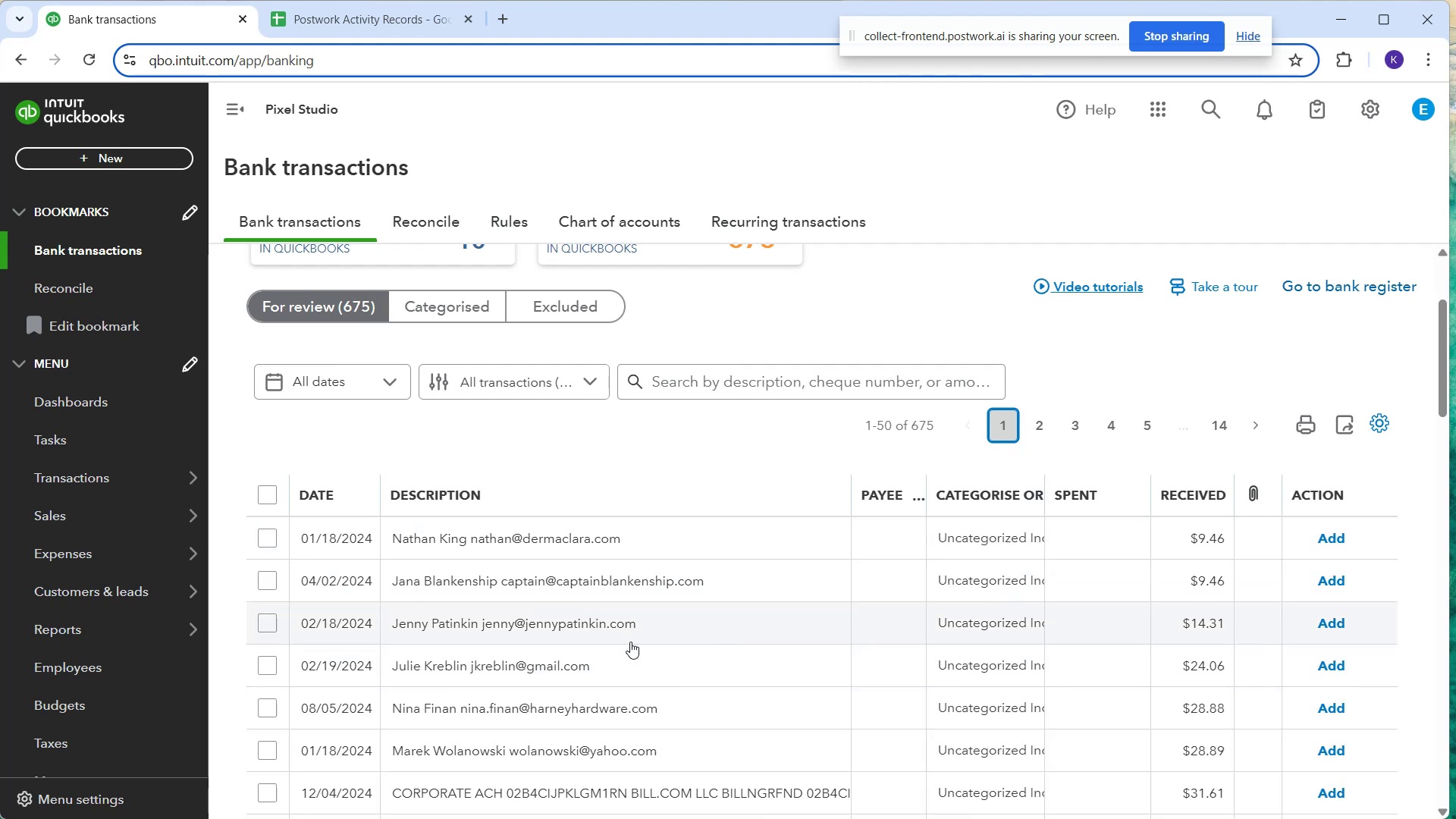 
mouse_move([1090, 800])
 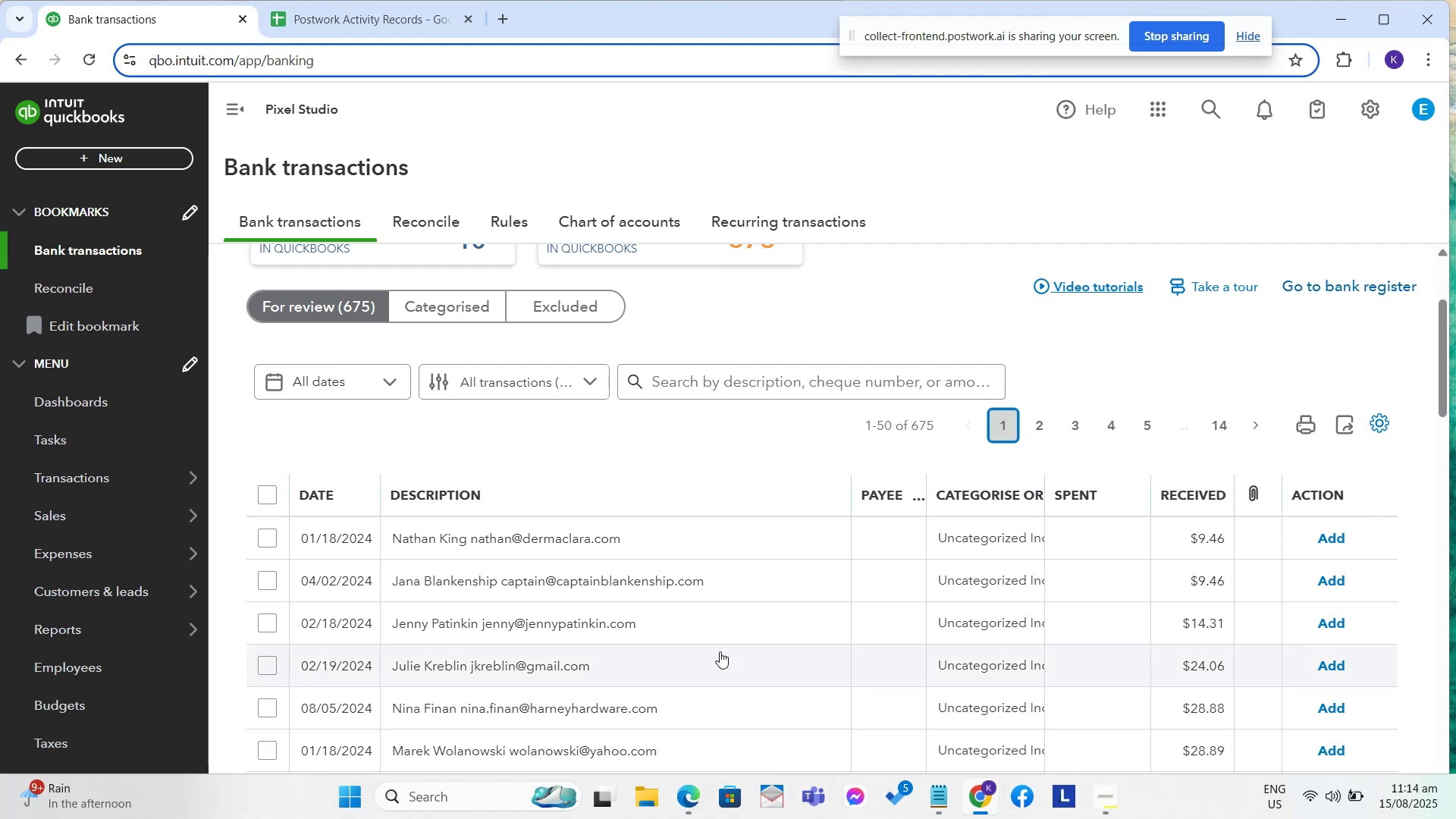 
left_click([648, 542])
 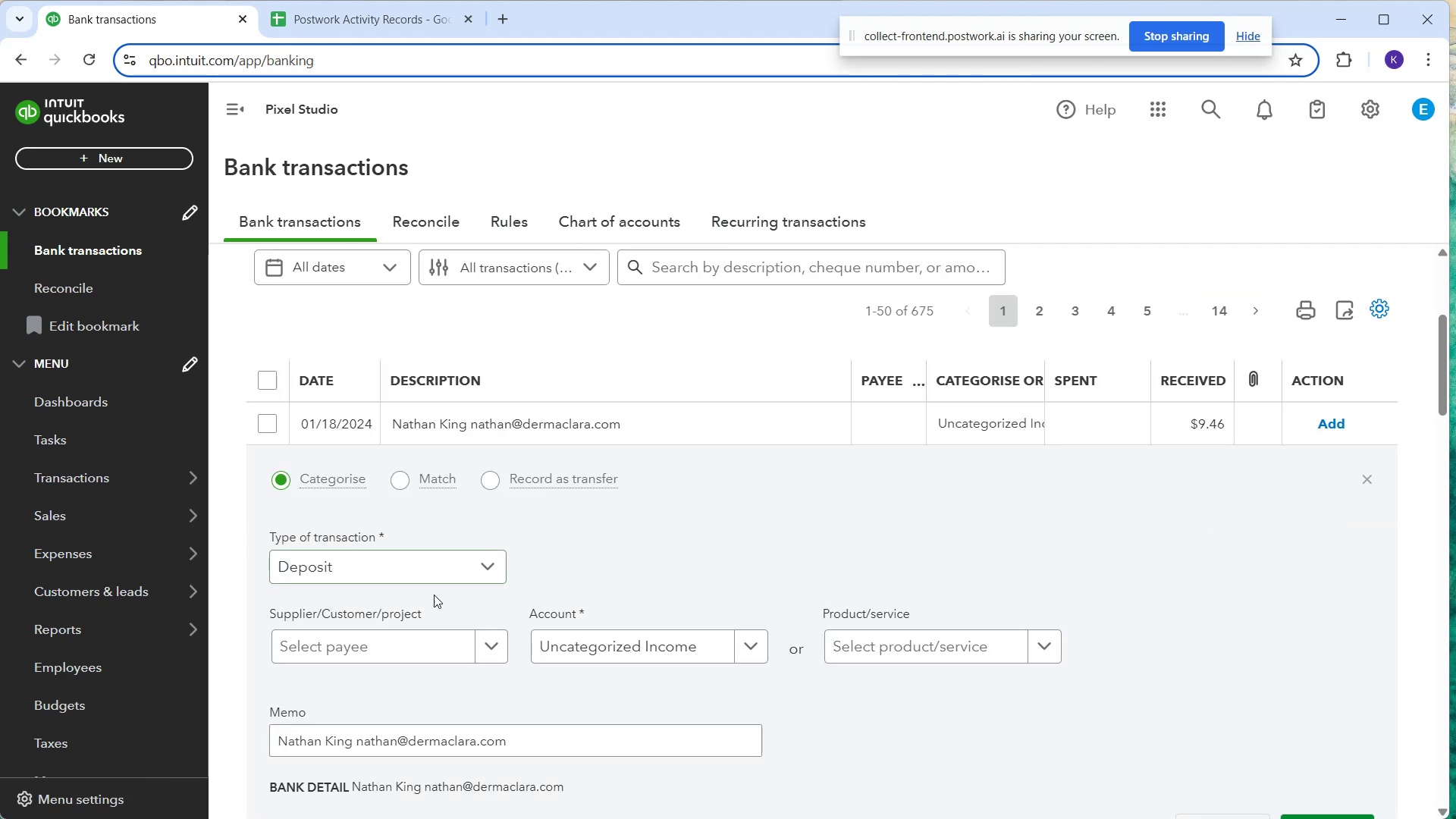 
left_click_drag(start_coordinate=[403, 646], to_coordinate=[403, 650])
 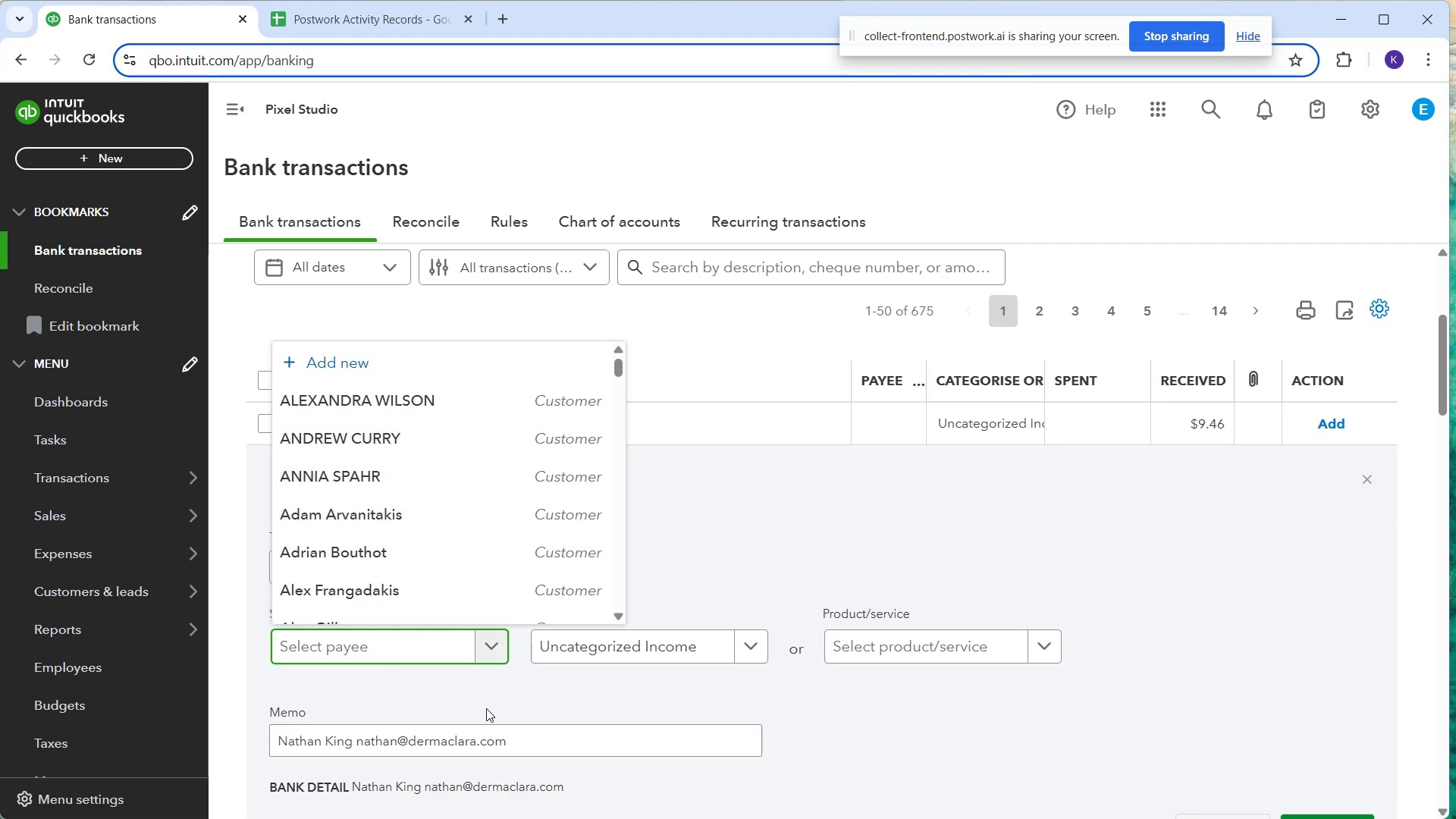 
type(Nathan Kim)
key(Backspace)
type(ng)
 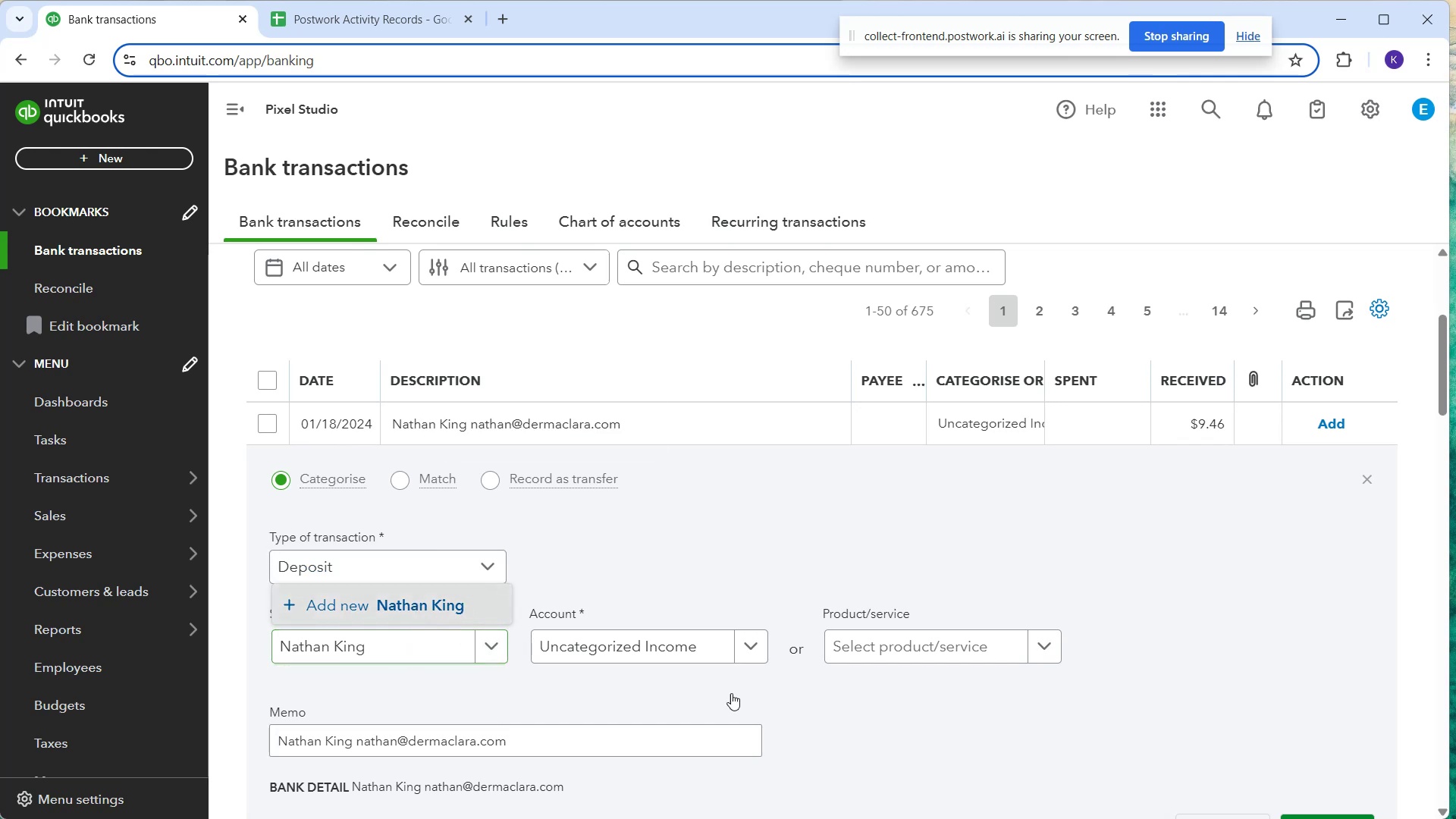 
left_click_drag(start_coordinate=[1367, 766], to_coordinate=[1373, 769])
 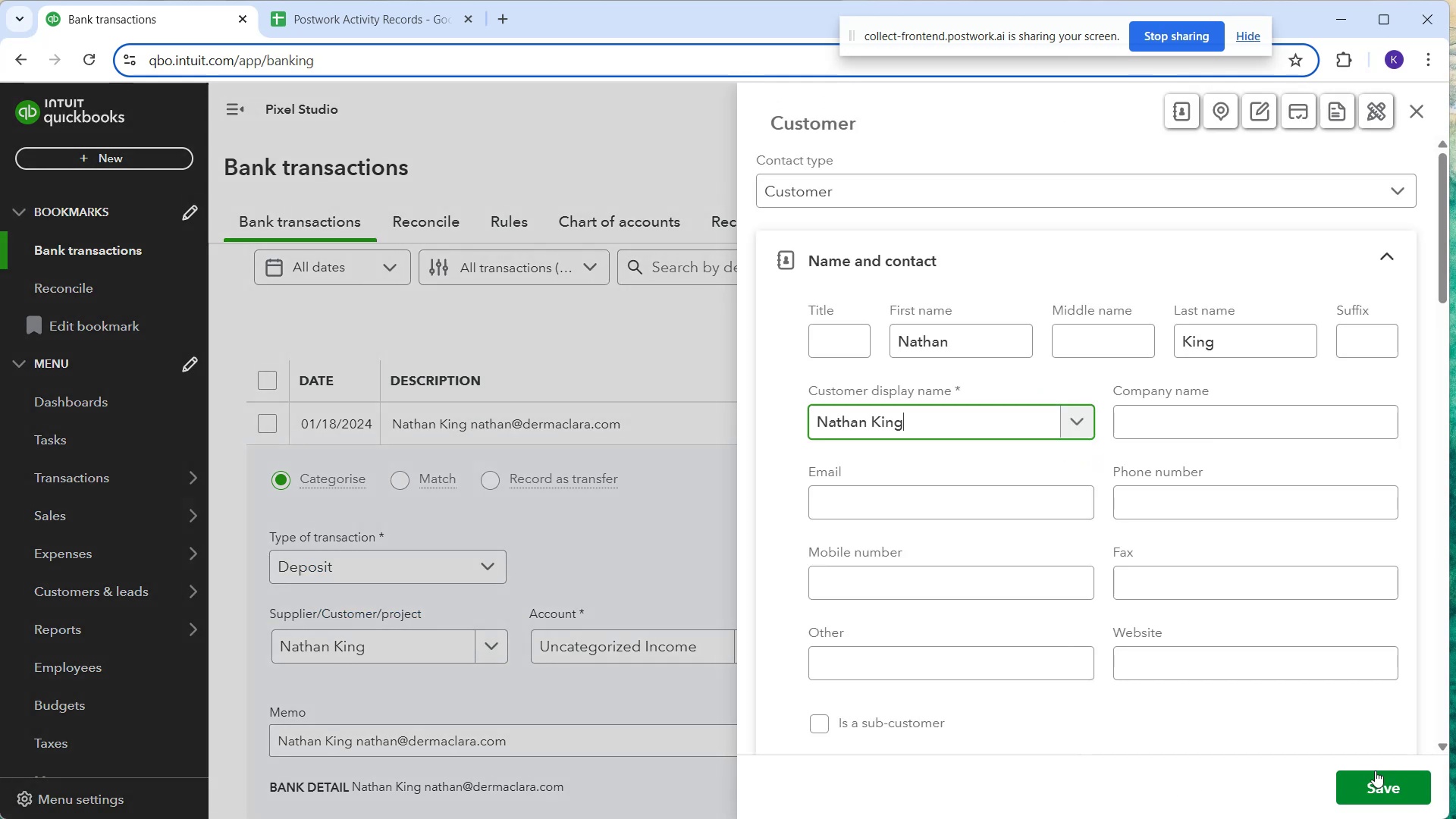 
left_click_drag(start_coordinate=[1378, 775], to_coordinate=[1370, 774])
 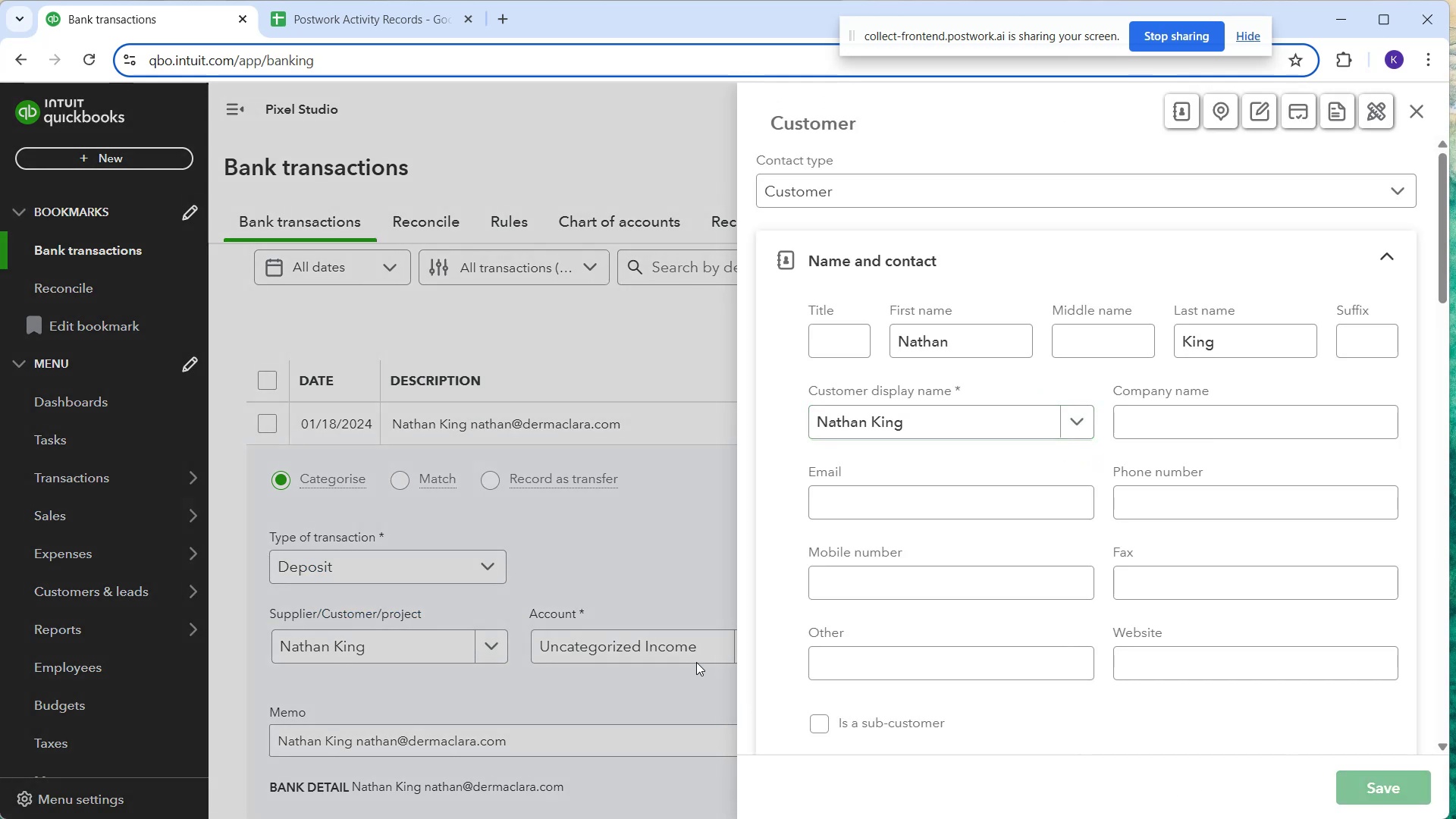 
left_click([693, 654])
 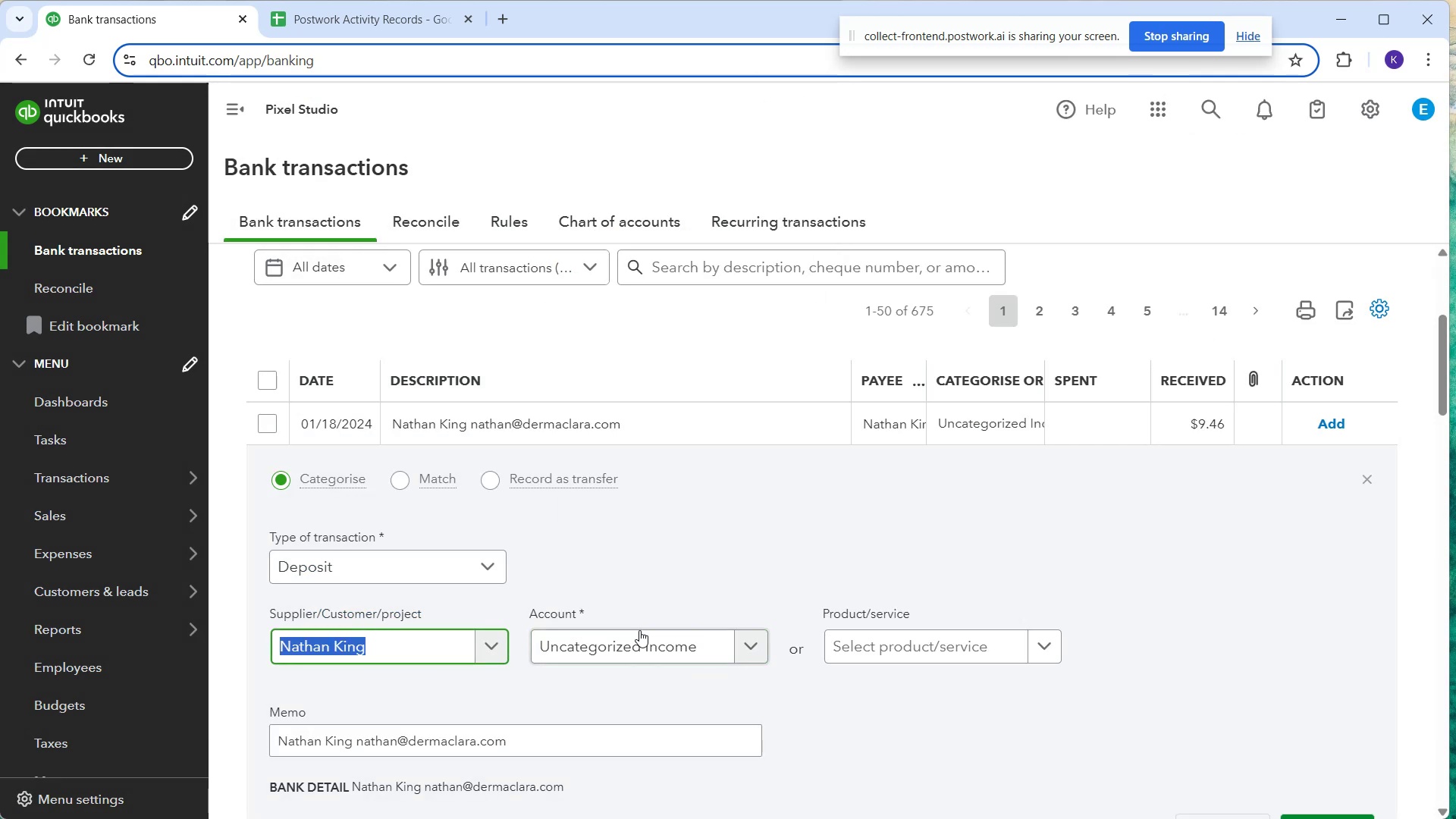 
type(sof)
 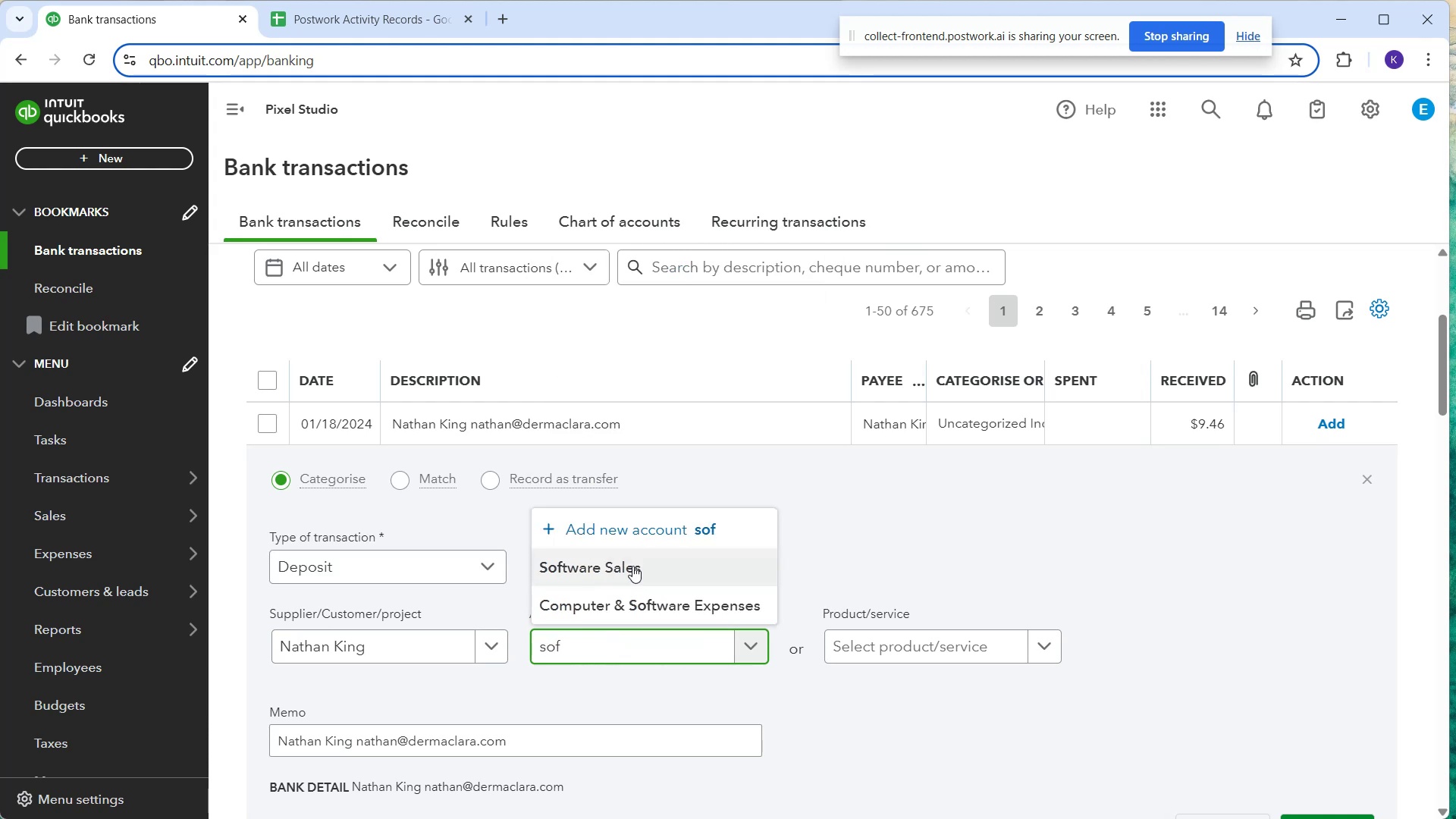 
left_click([647, 552])
 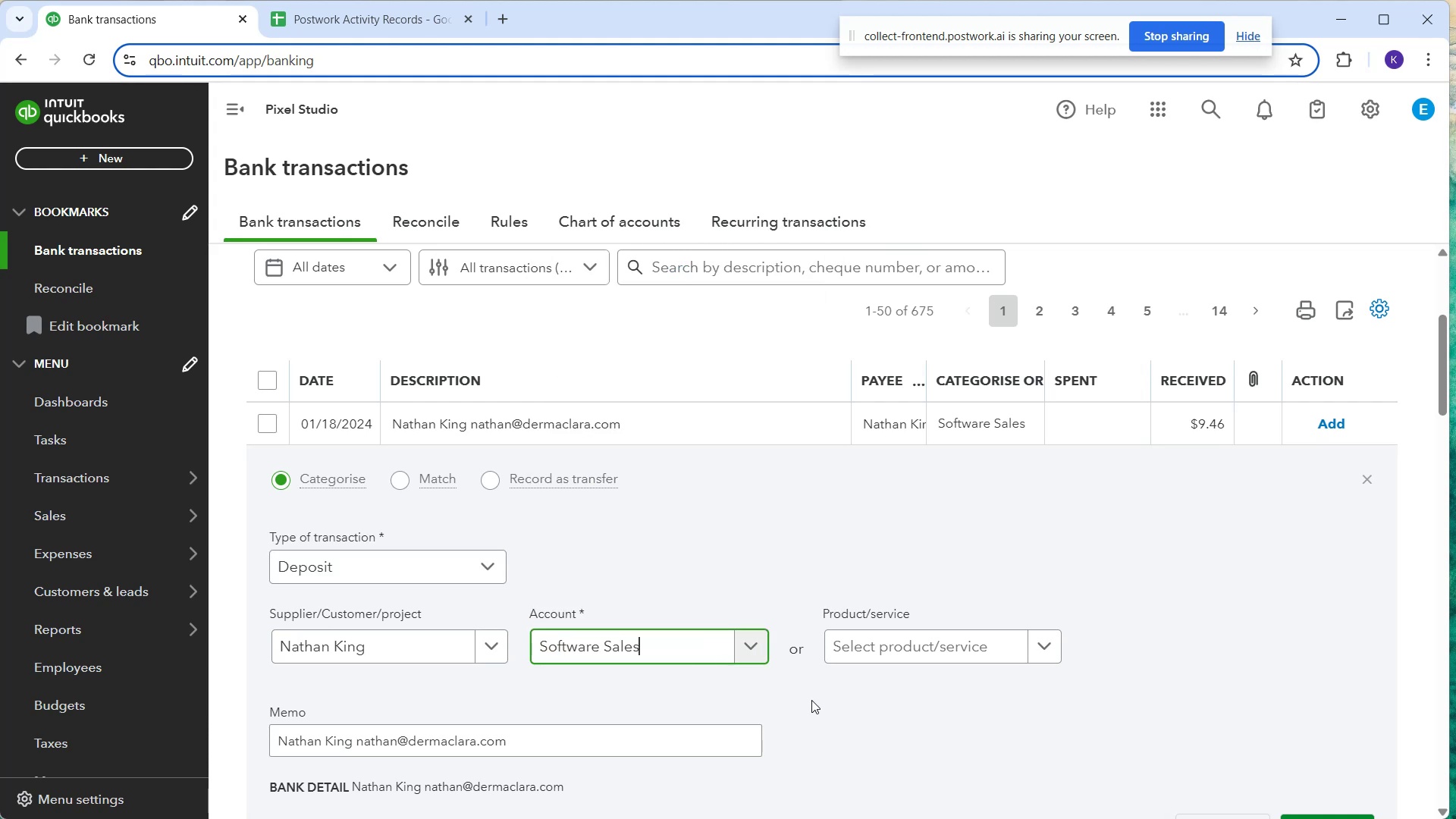 
scroll: coordinate [1094, 654], scroll_direction: down, amount: 1.0
 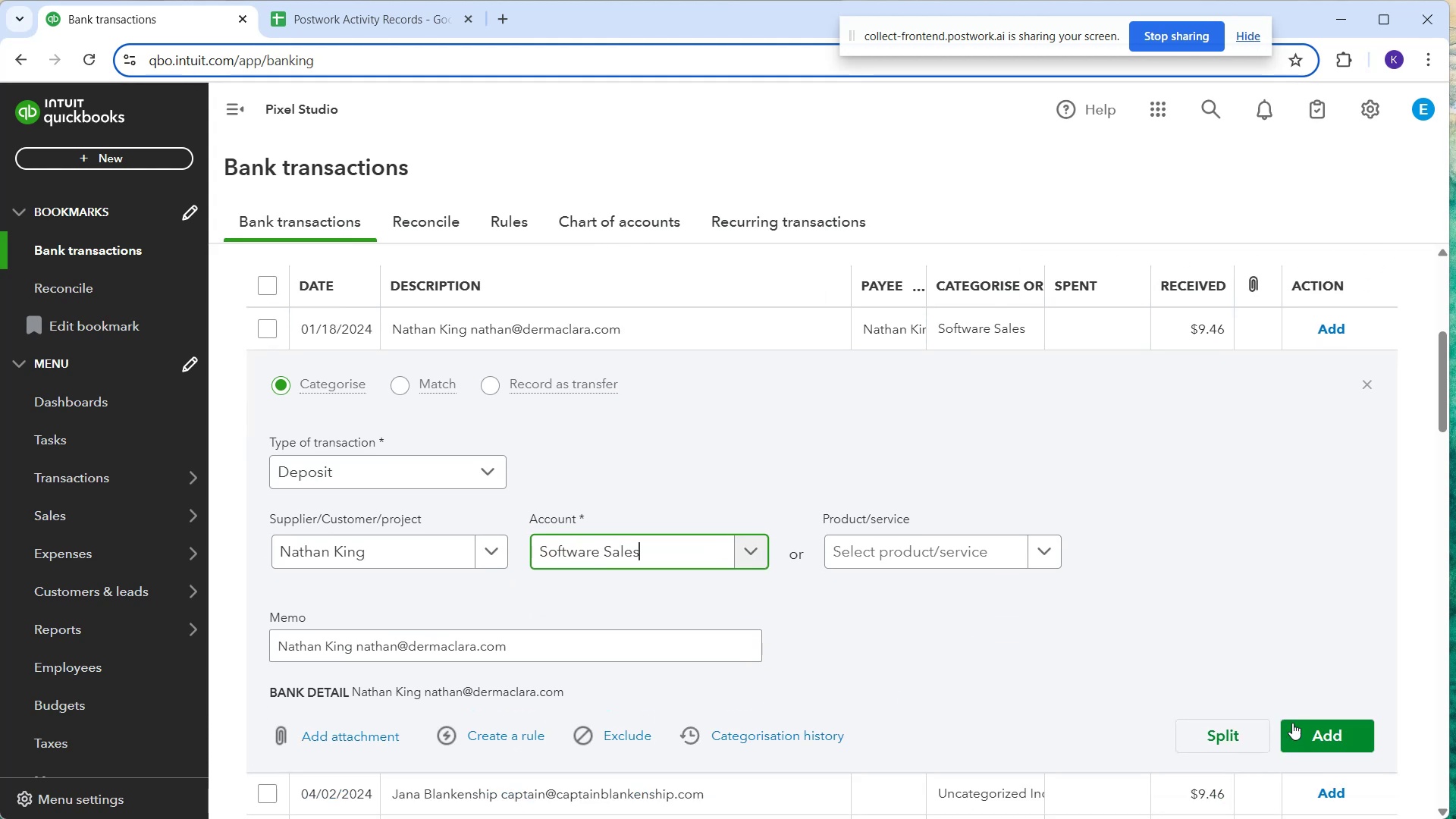 
left_click([1302, 730])
 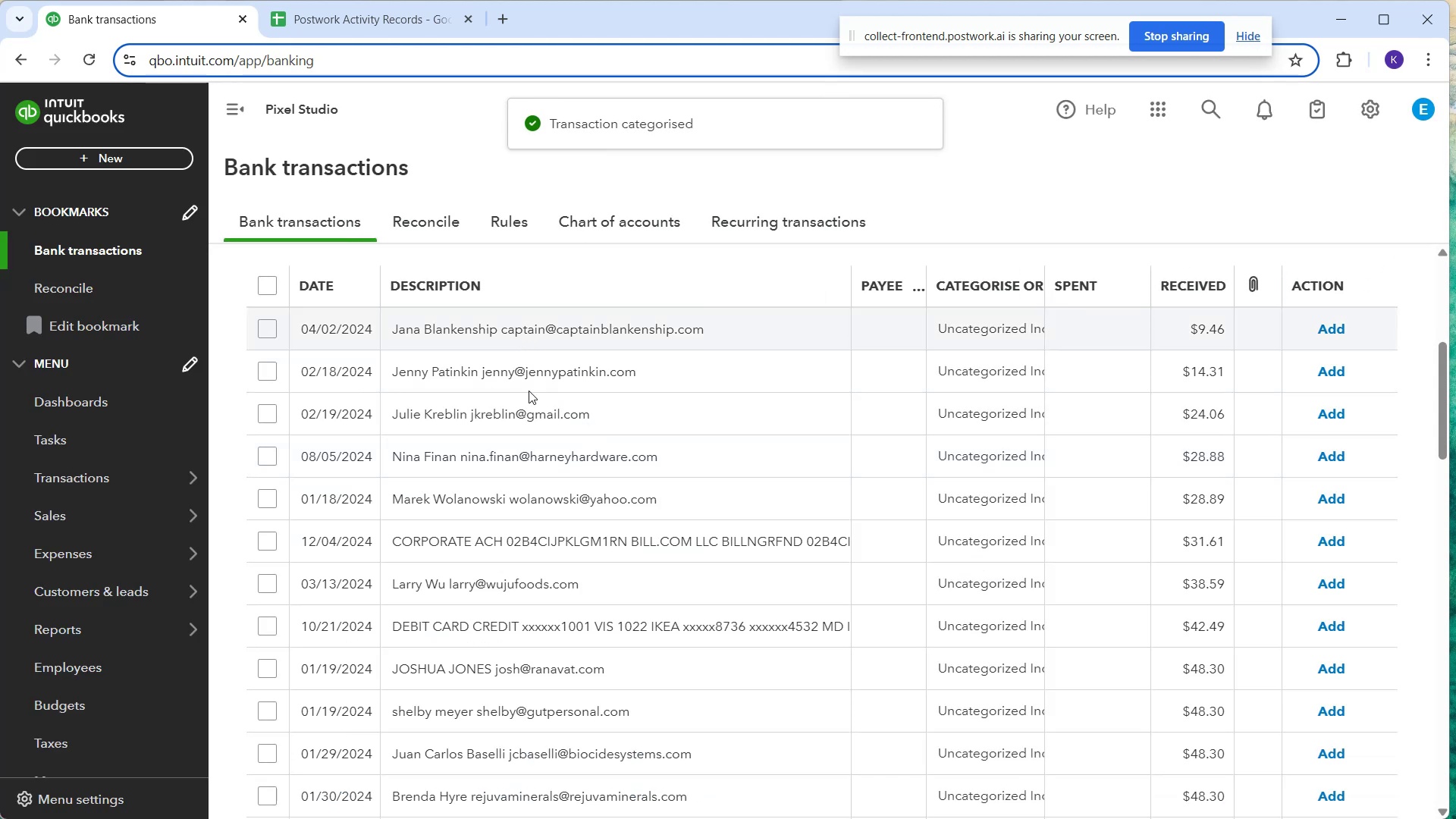 
left_click_drag(start_coordinate=[400, 551], to_coordinate=[390, 549])
 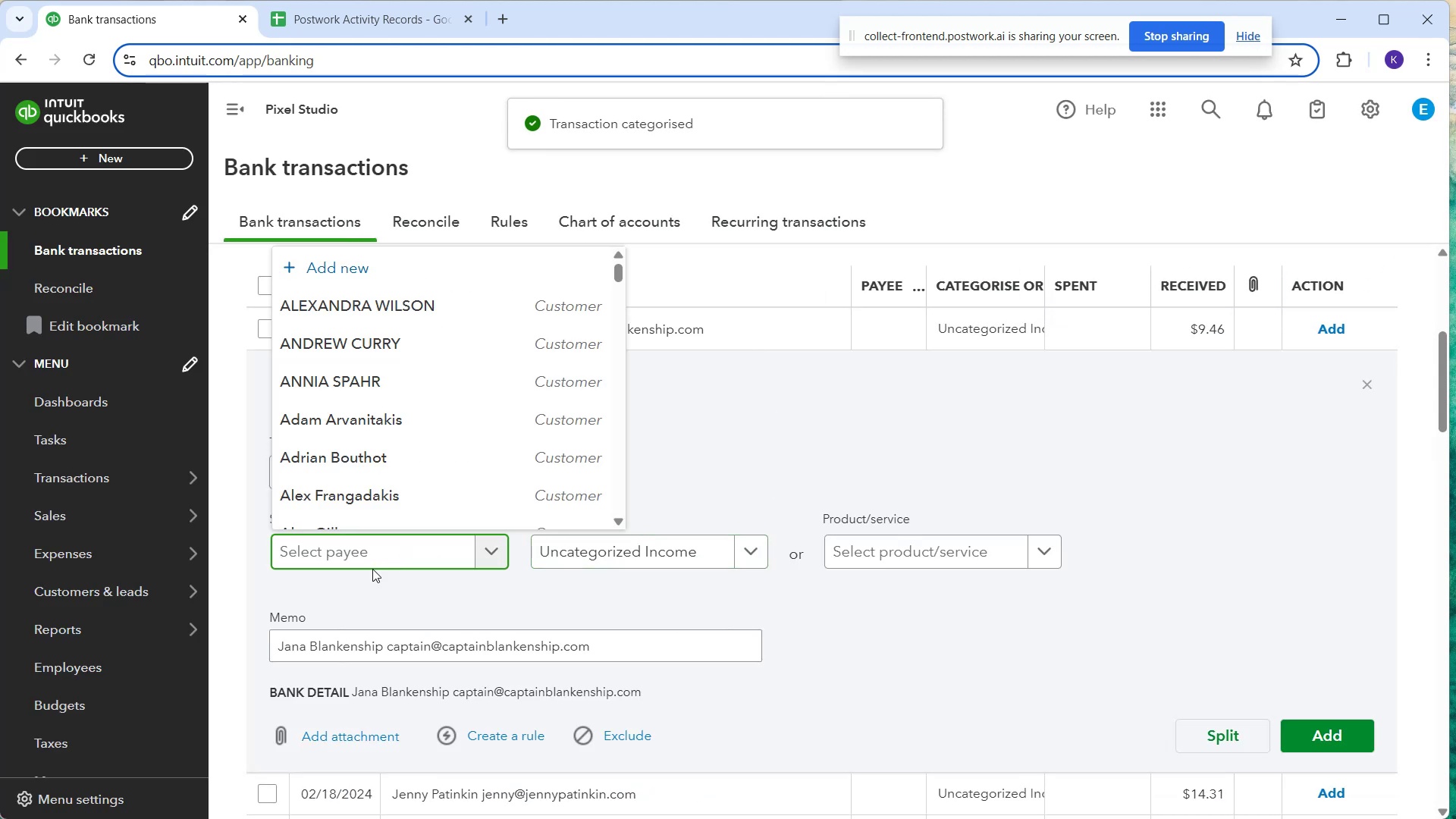 
type(Jana C)
key(Backspace)
type(Bla)
 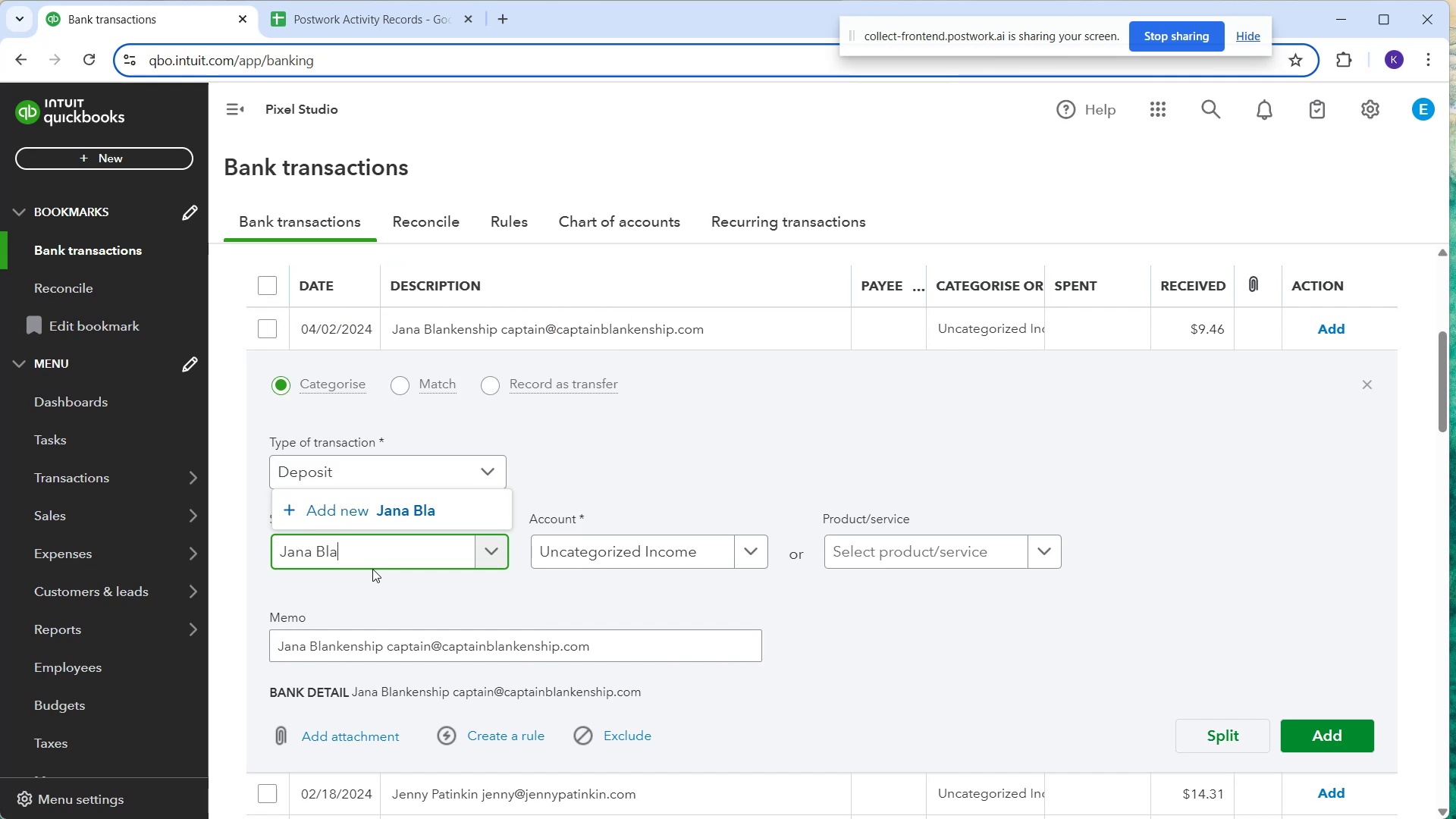 
type(nkenship)
 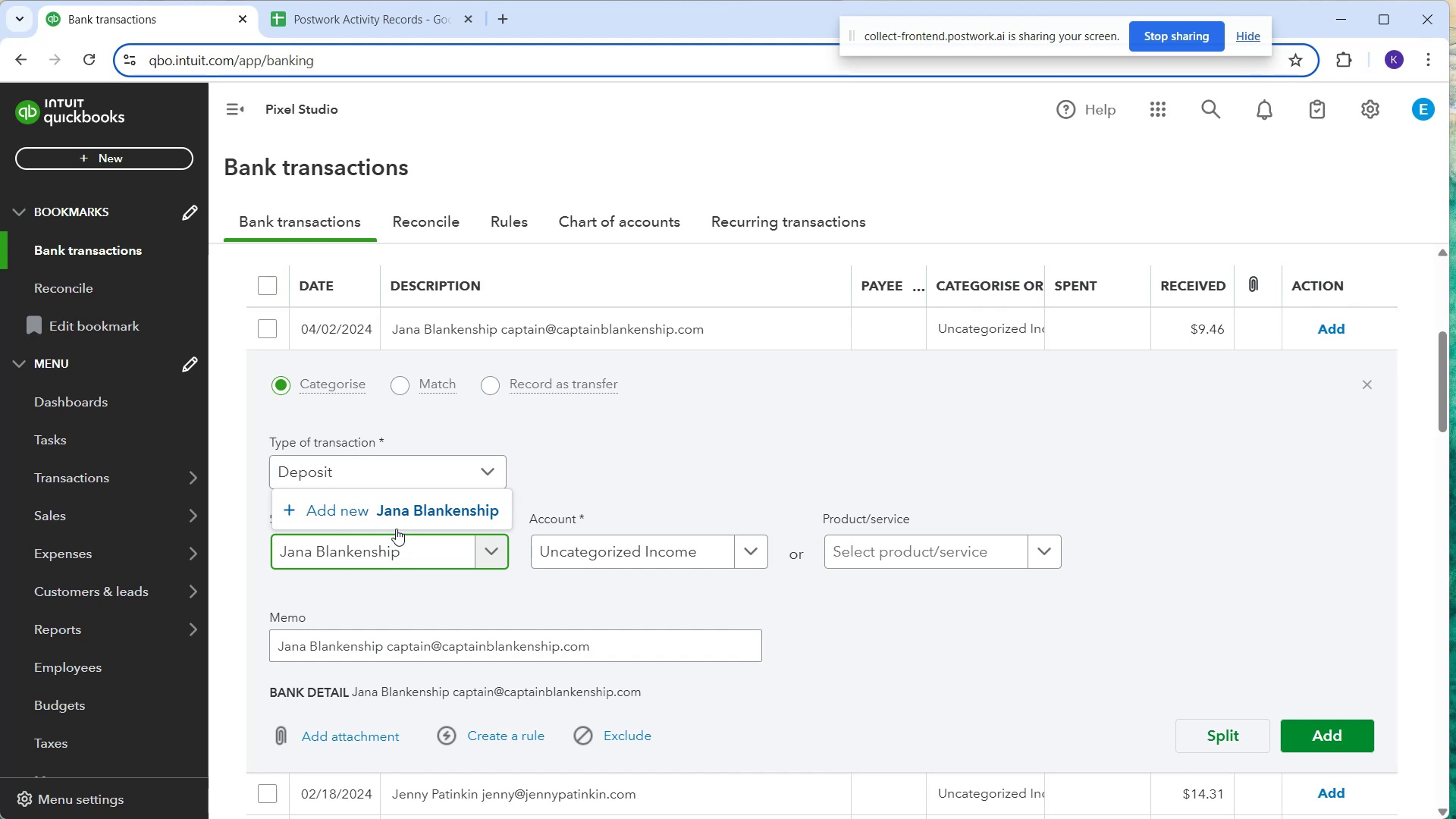 
left_click([396, 529])
 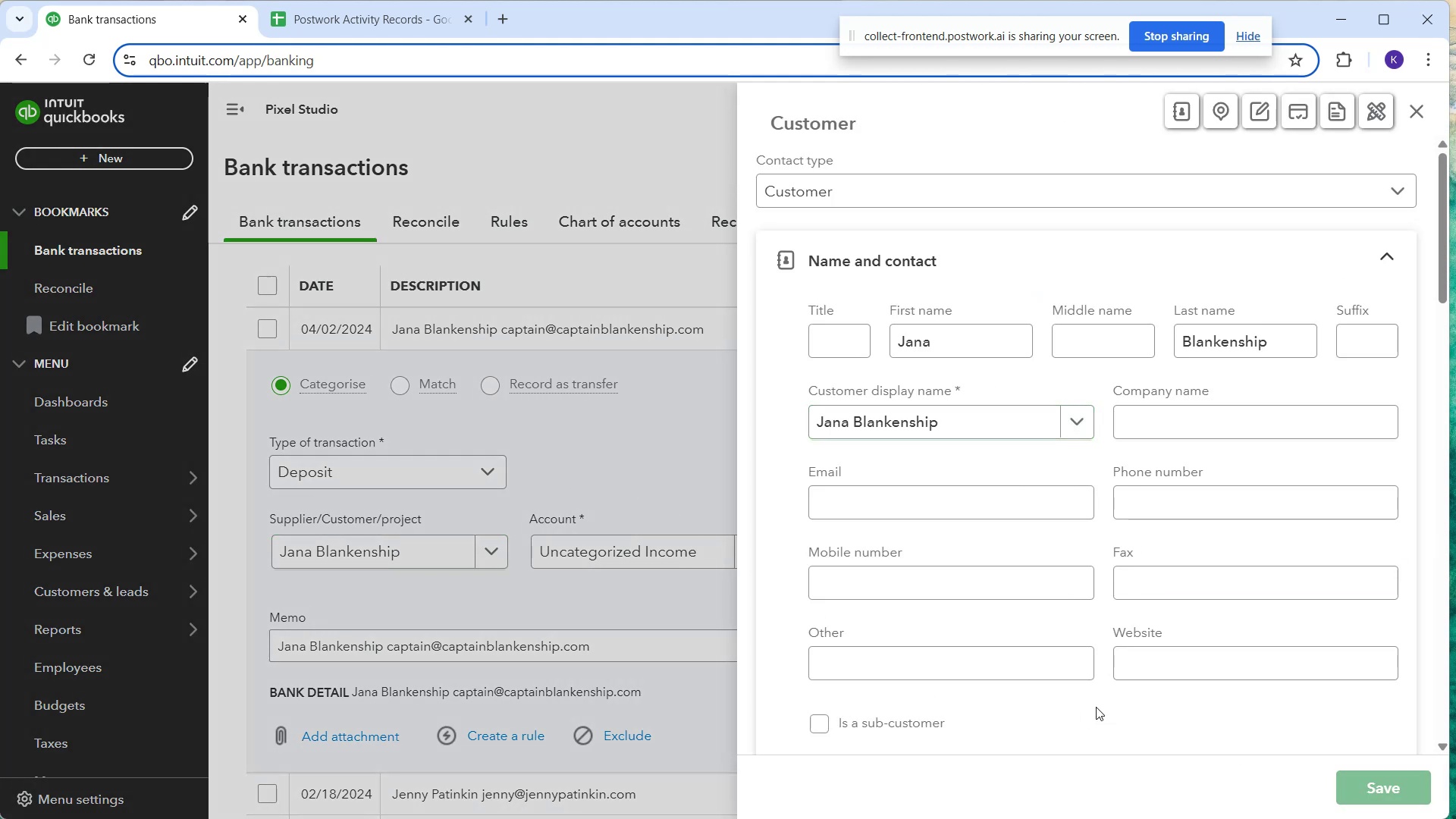 
left_click([593, 562])
 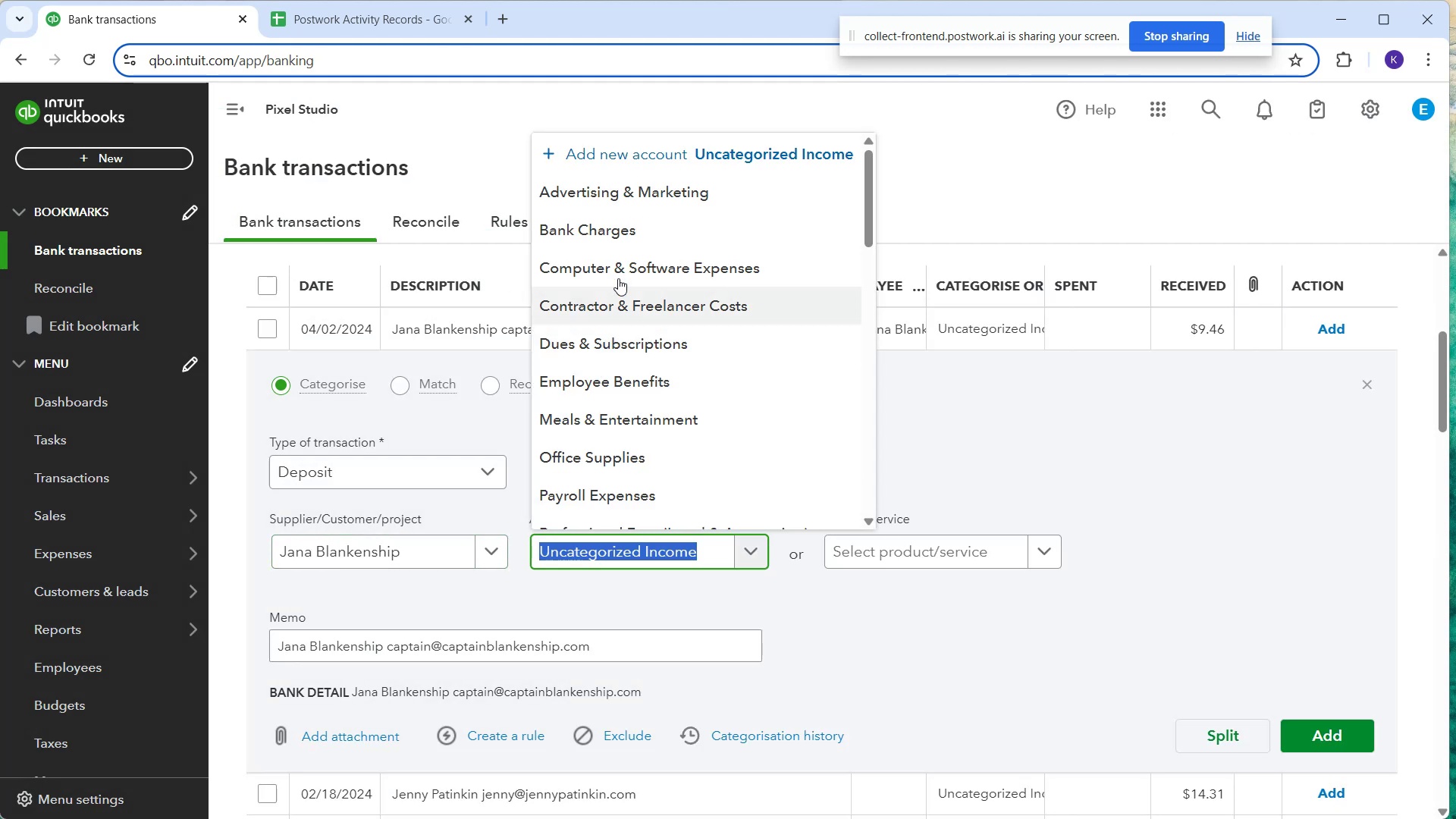 
scroll: coordinate [698, 367], scroll_direction: up, amount: 2.0
 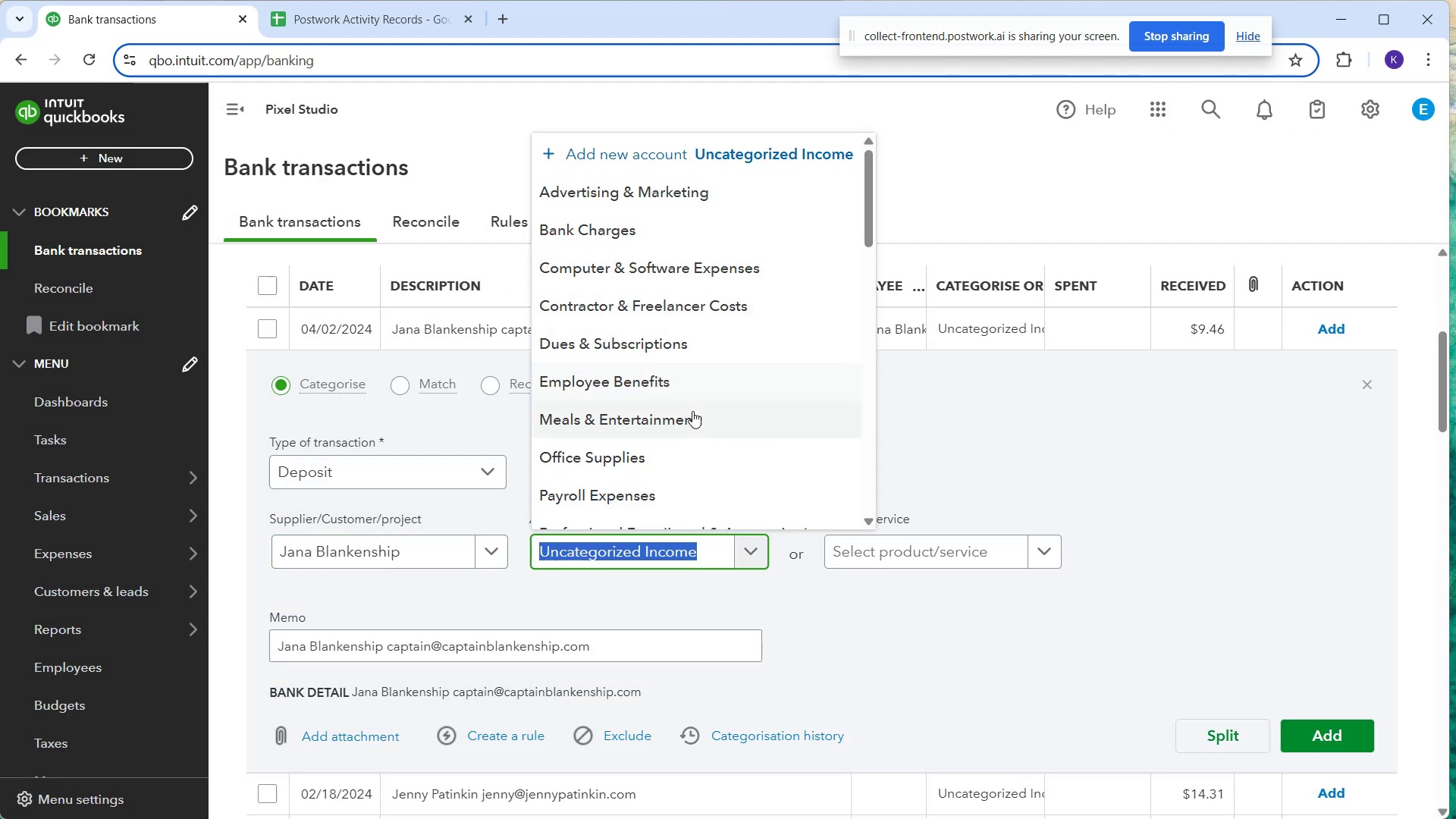 
scroll: coordinate [645, 406], scroll_direction: down, amount: 8.0
 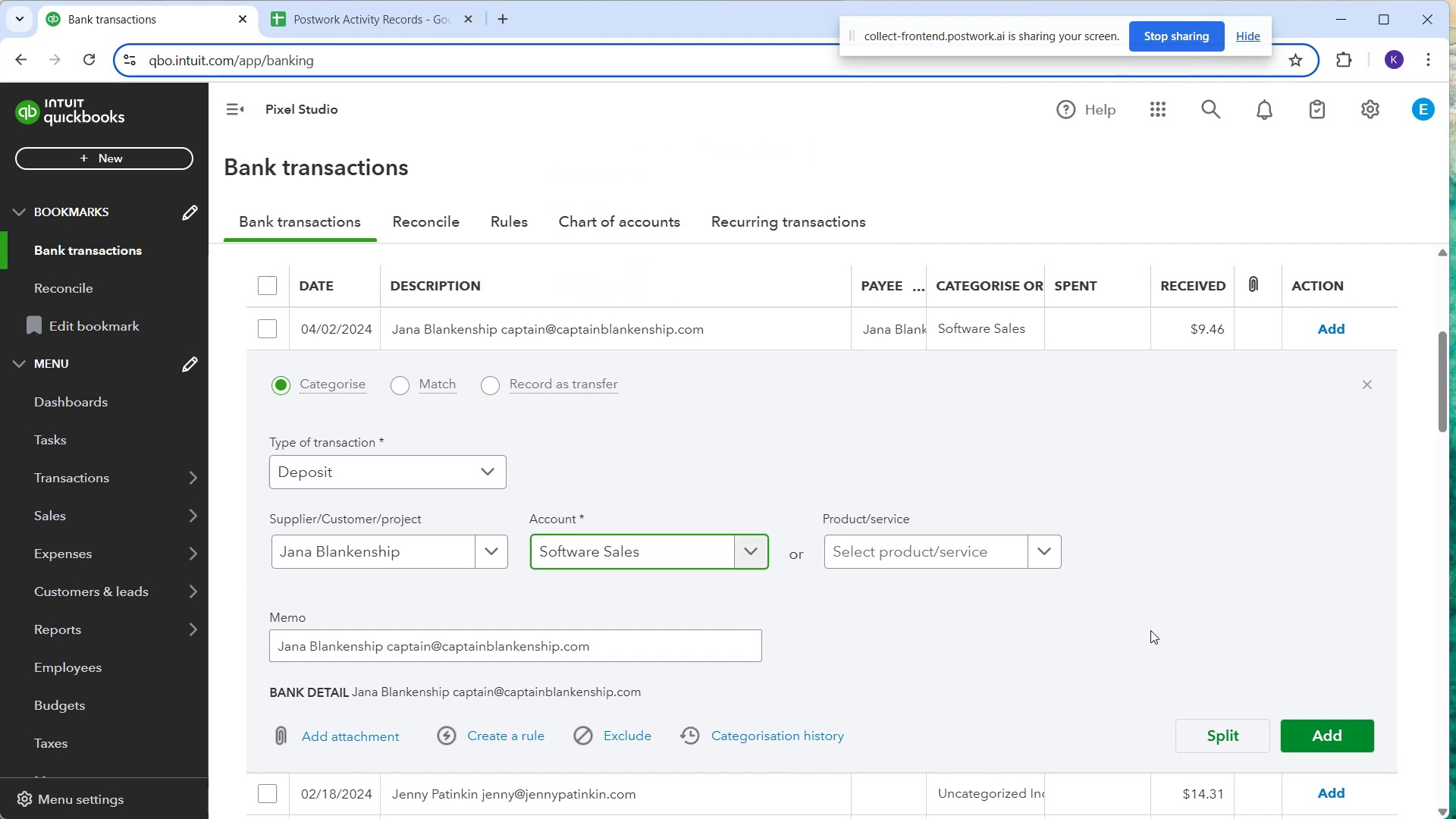 
left_click_drag(start_coordinate=[1329, 715], to_coordinate=[1332, 720])
 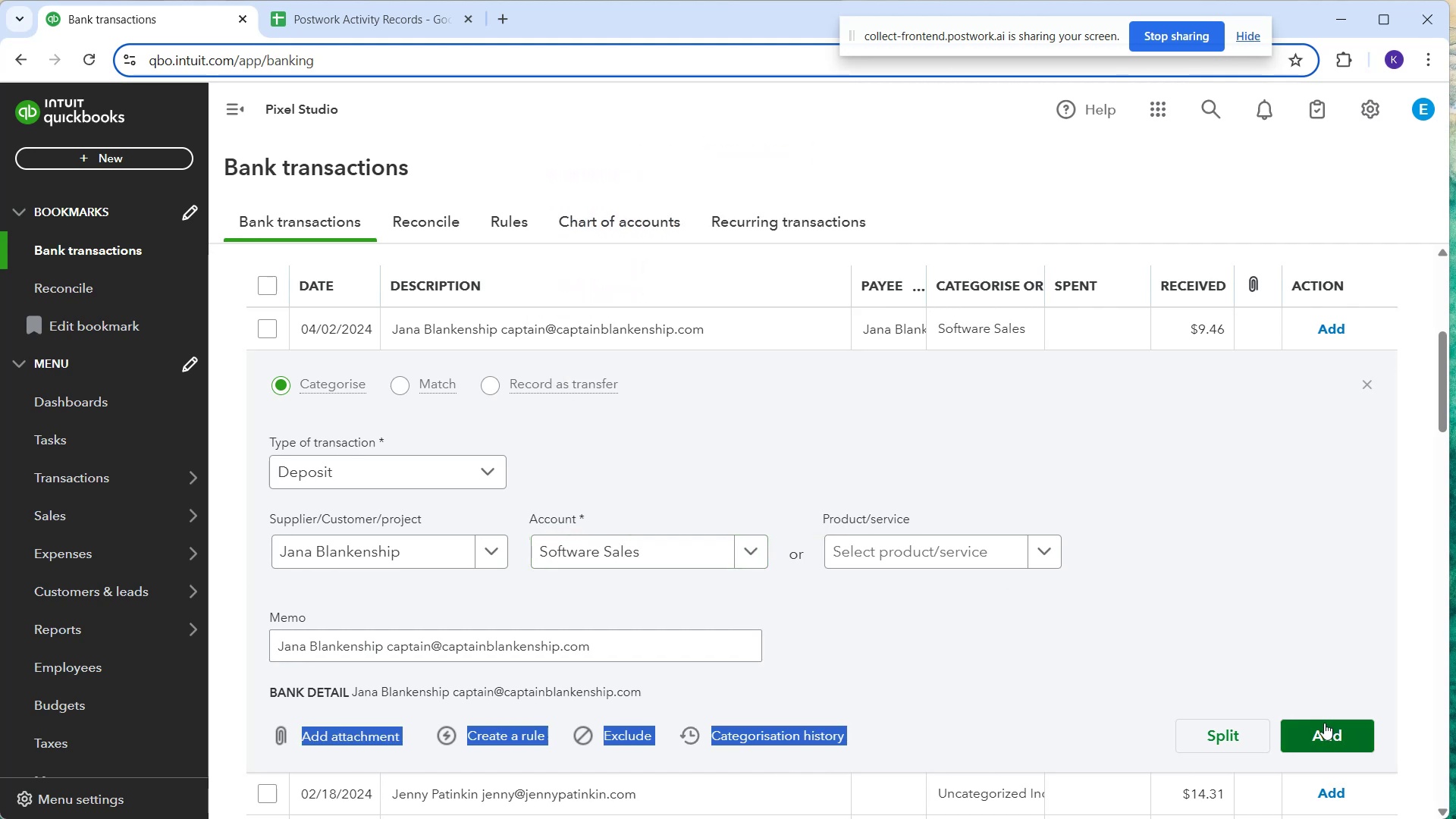 
left_click([1324, 727])
 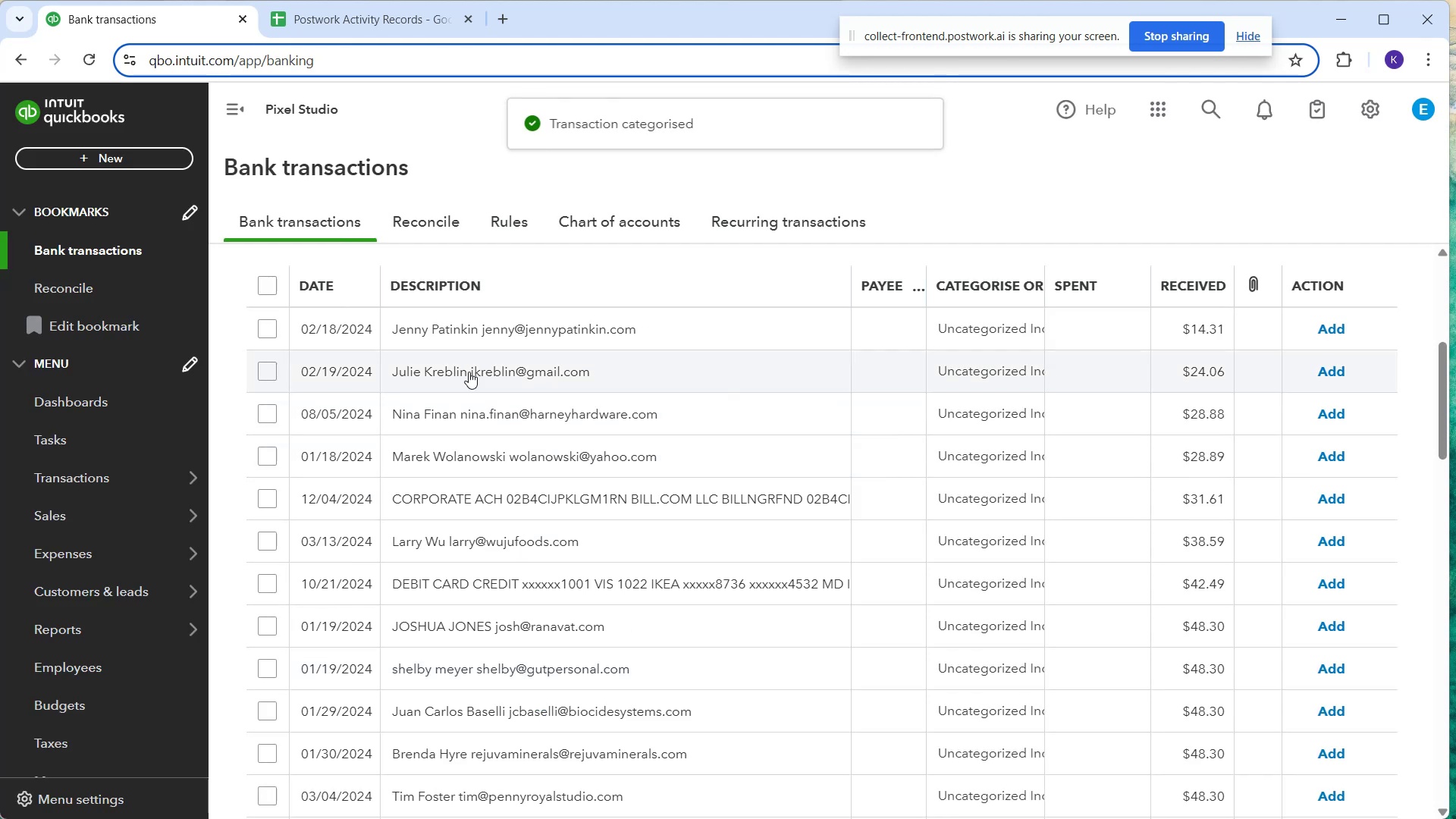 
left_click([431, 318])
 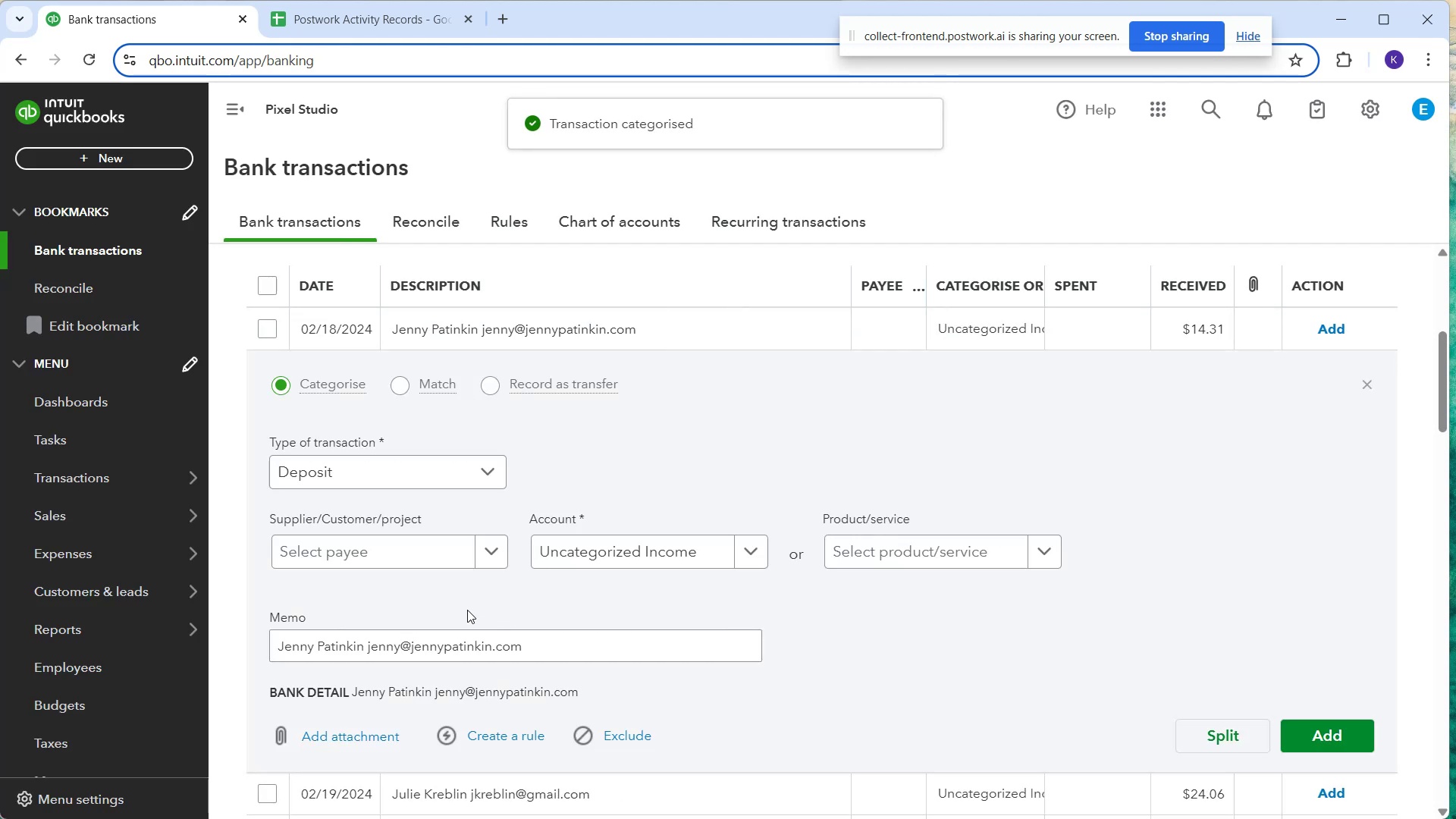 
left_click([400, 554])
 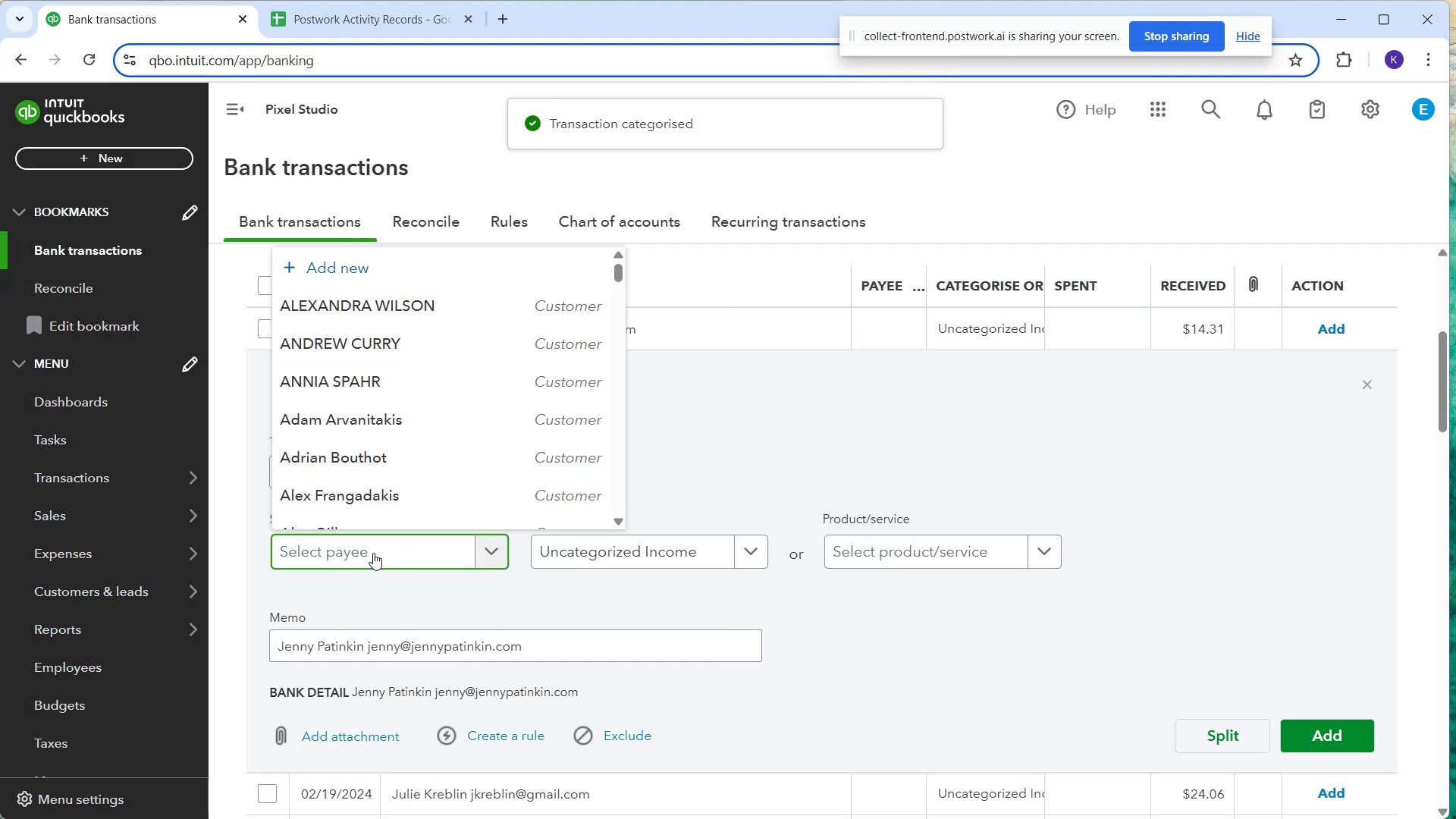 
type(Jenny Pato)
key(Backspace)
type(inkin)
 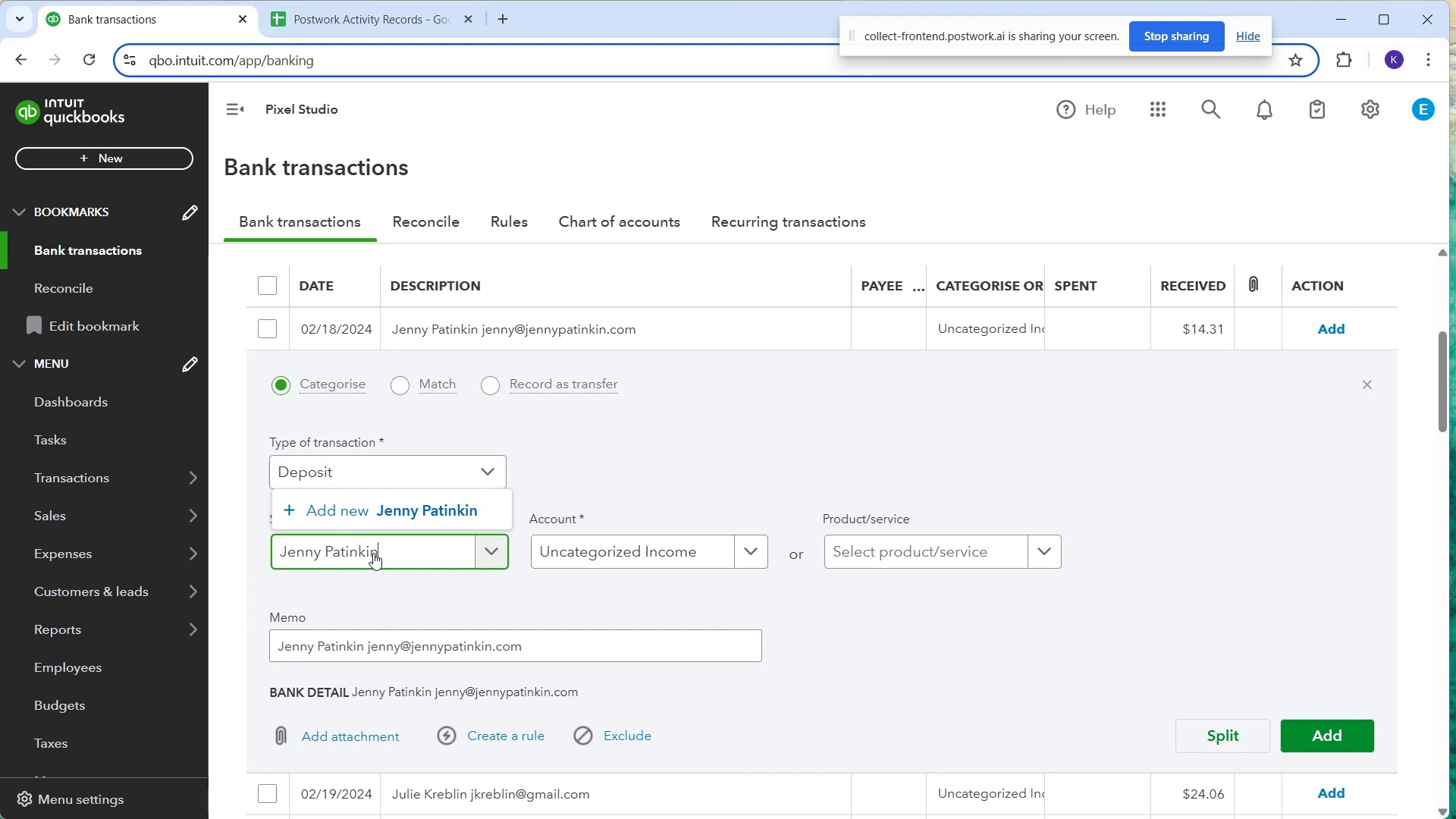 
left_click([416, 522])
 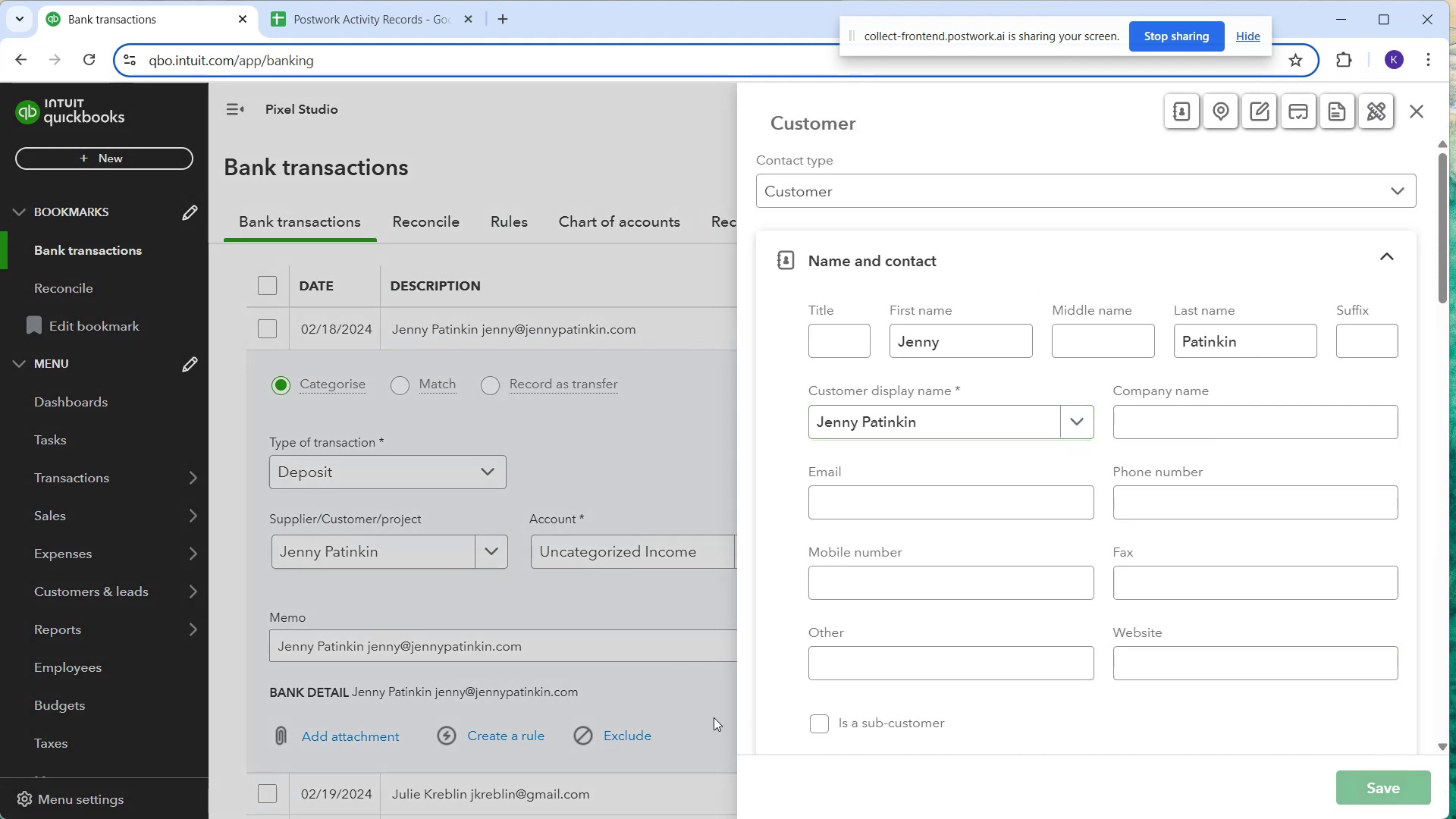 
left_click([603, 550])
 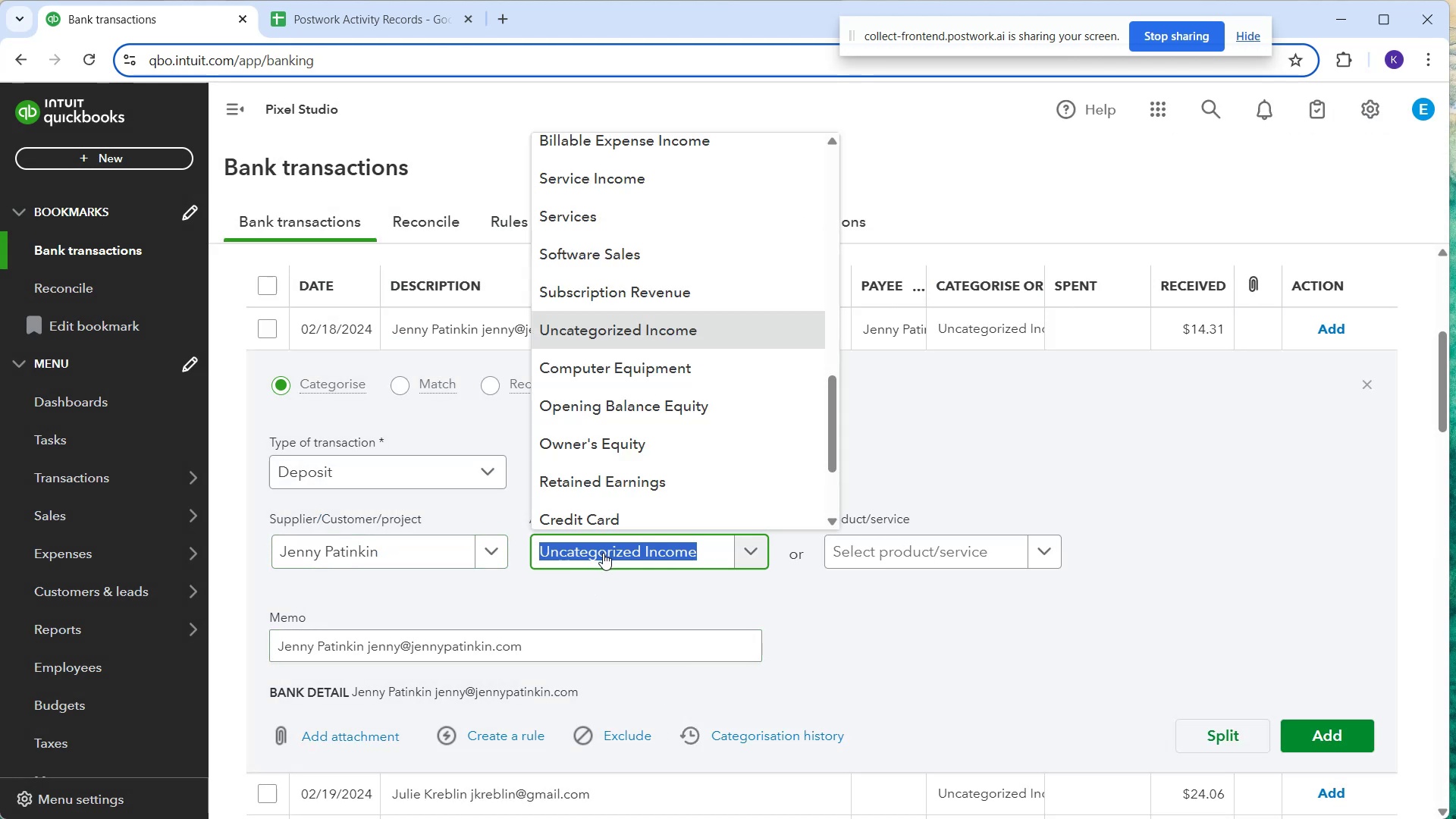 
key(S)
 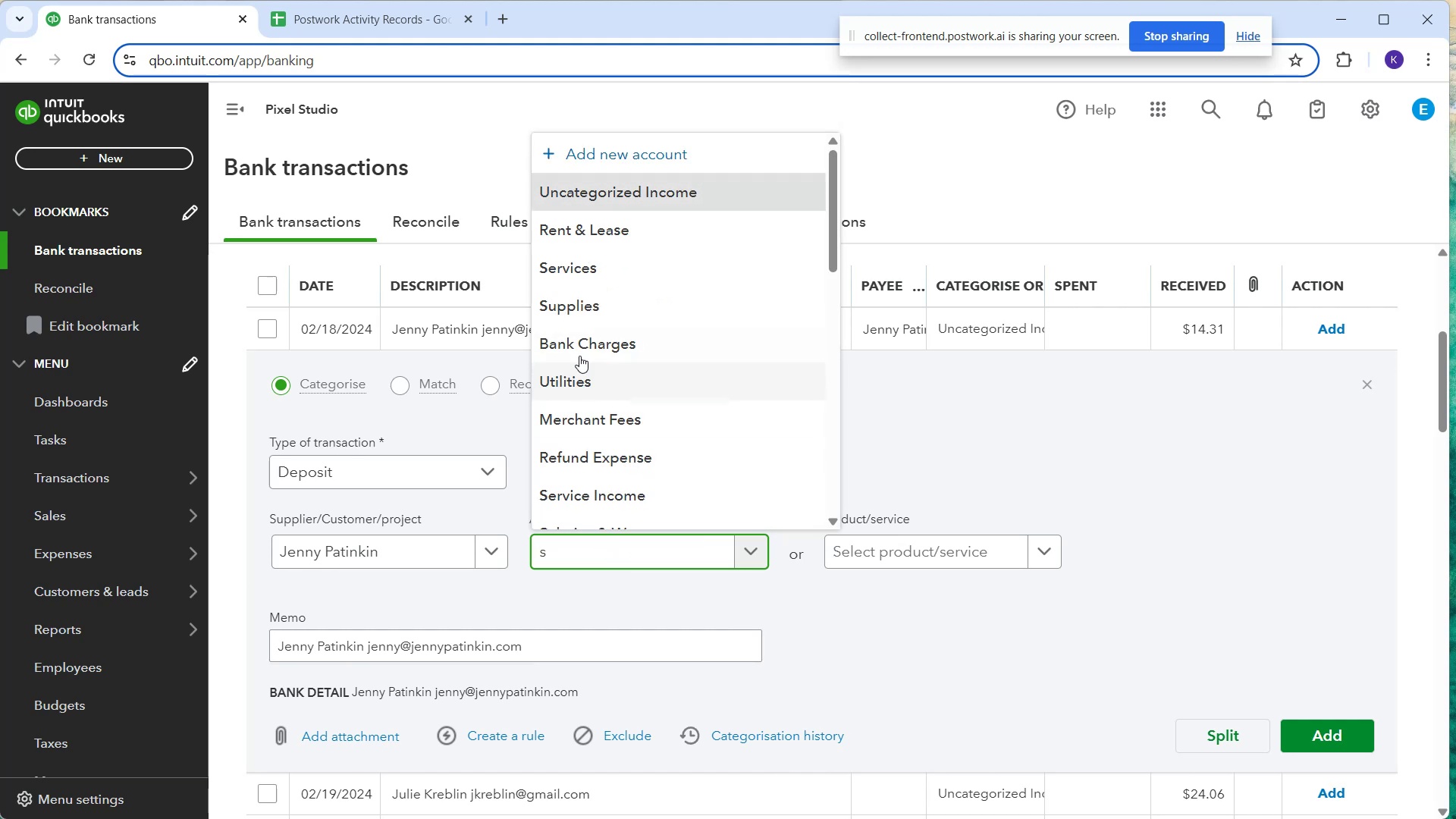 
scroll: coordinate [670, 352], scroll_direction: up, amount: 7.0
 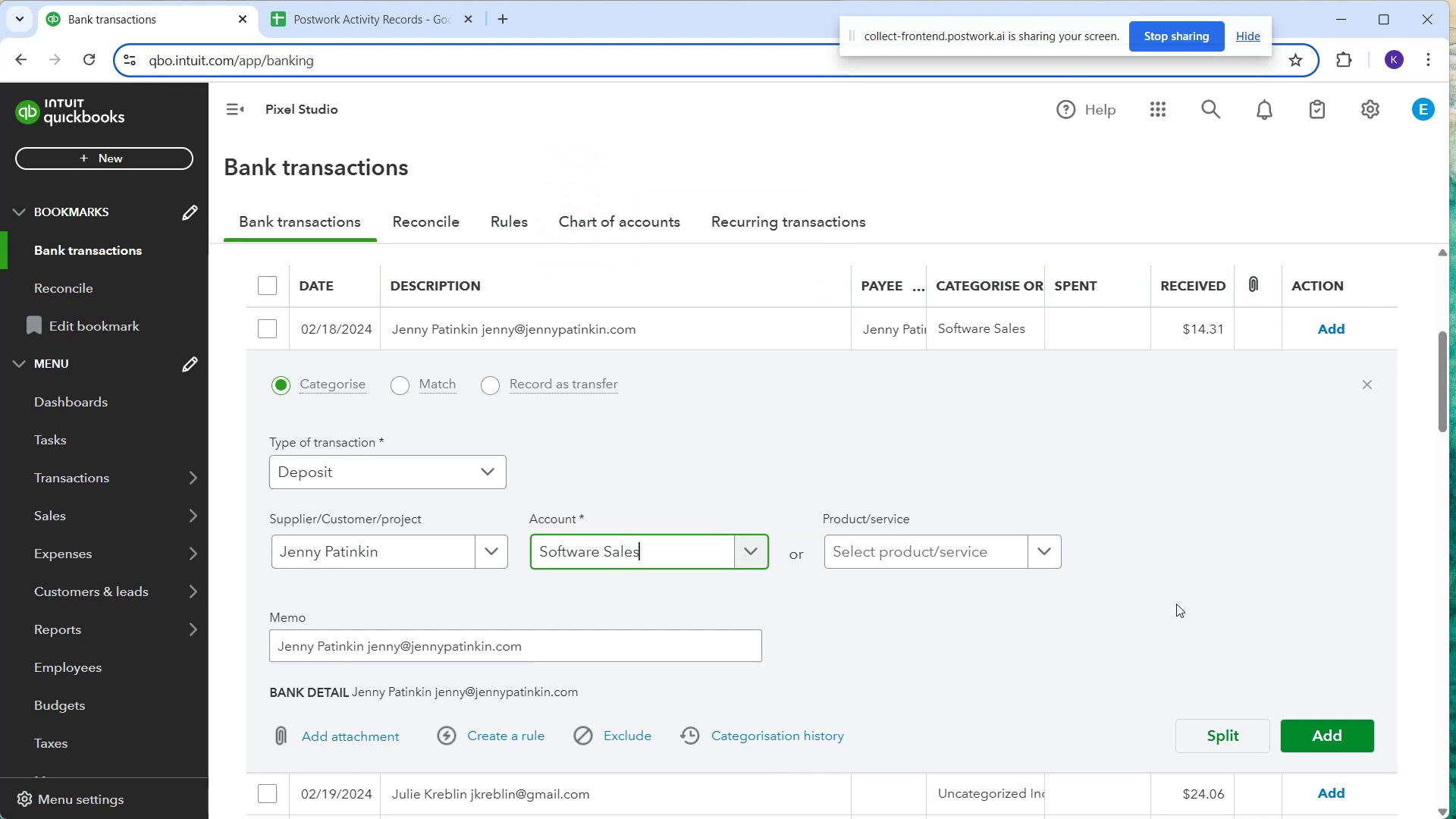 
wait(5.53)
 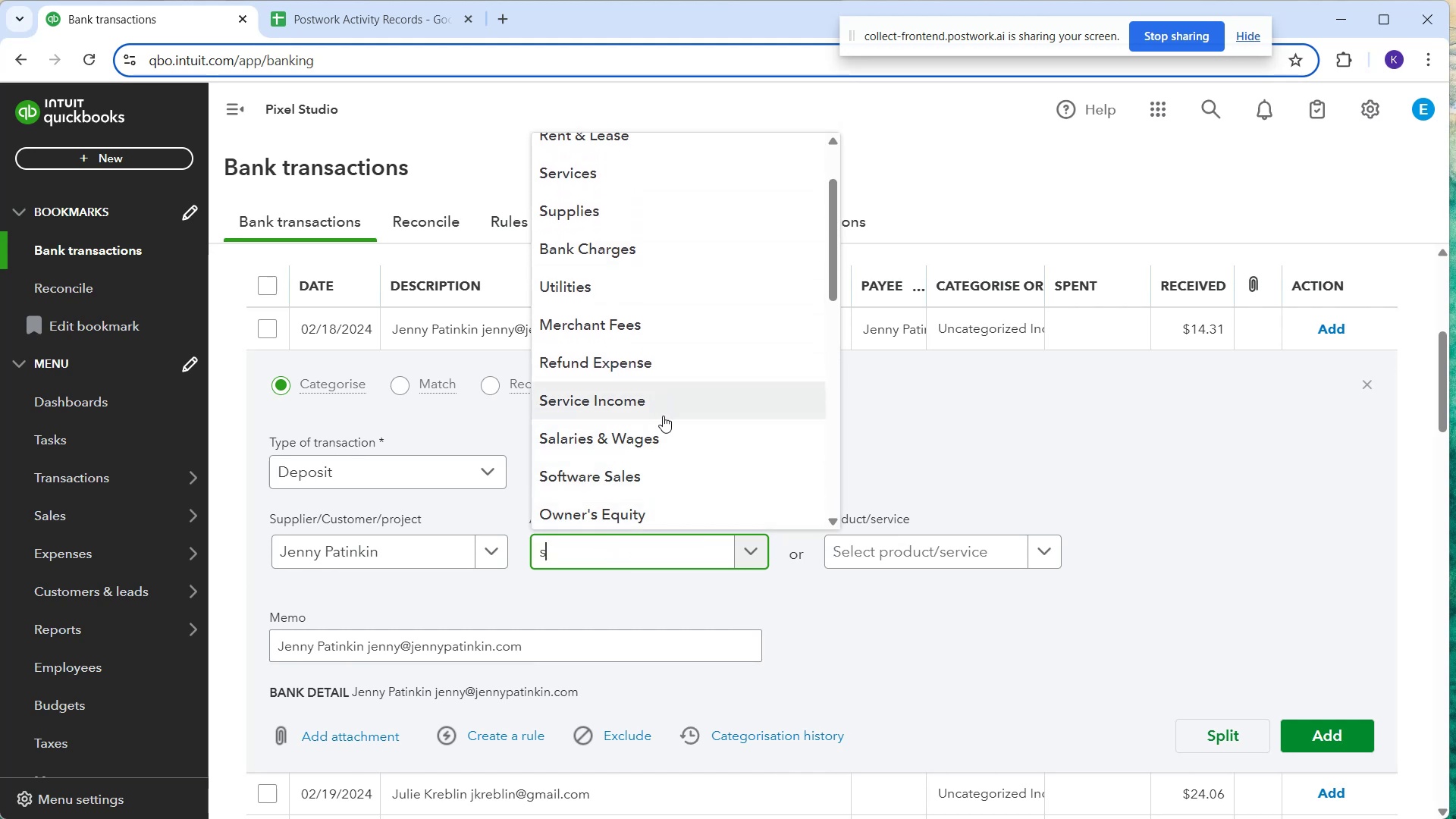 
left_click([1341, 741])
 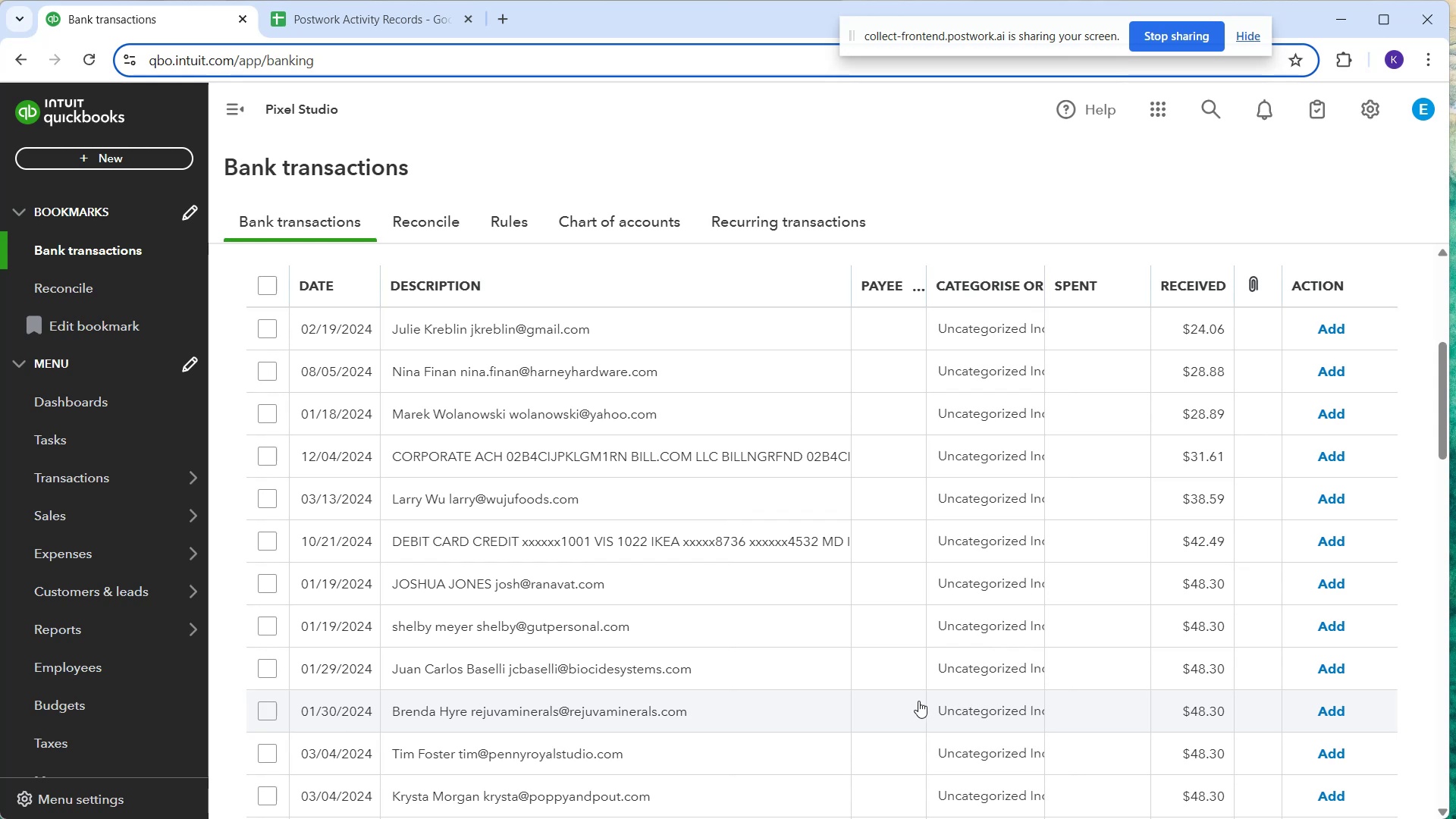 
wait(49.44)
 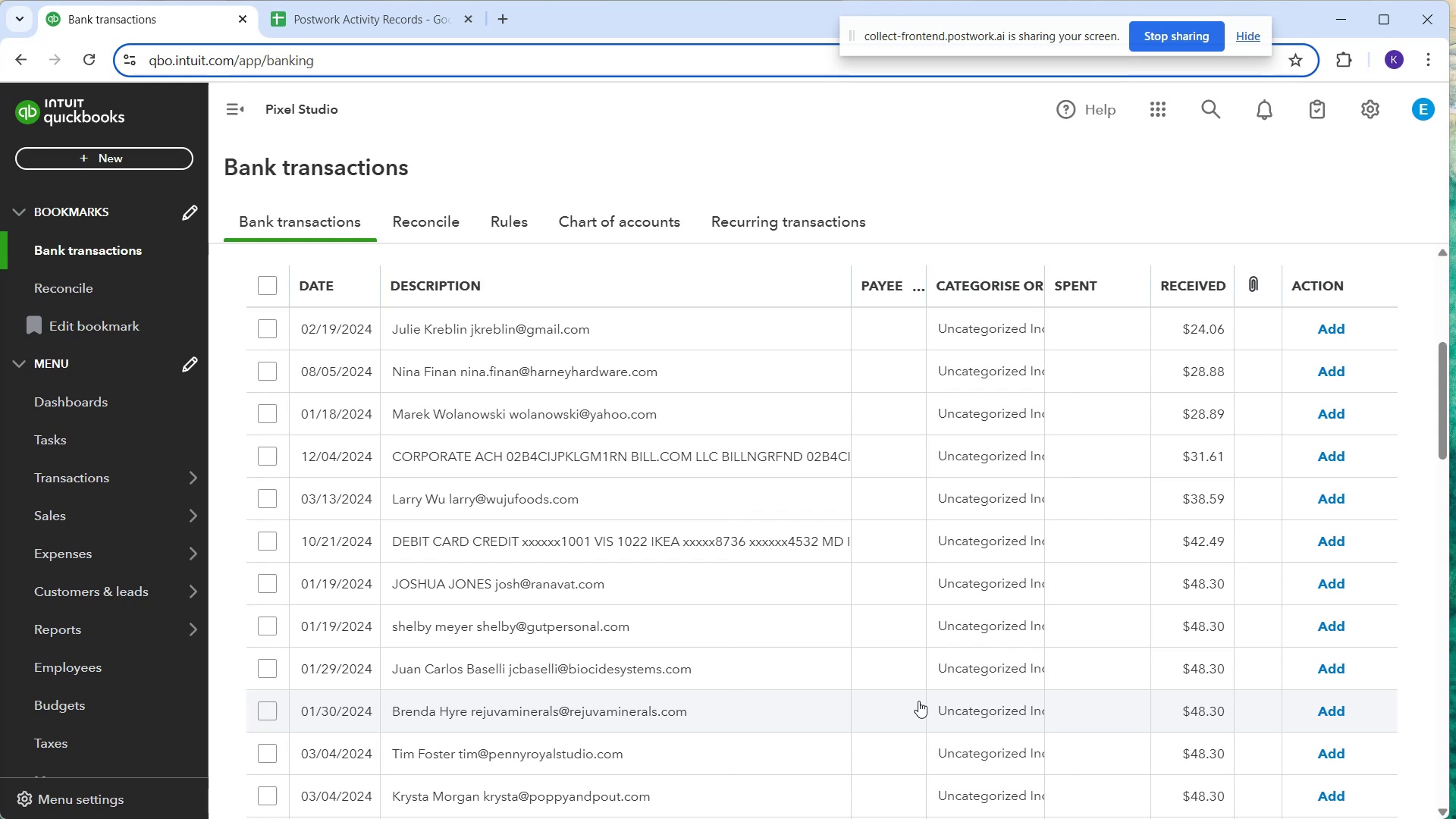 
scroll: coordinate [792, 419], scroll_direction: up, amount: 2.0
 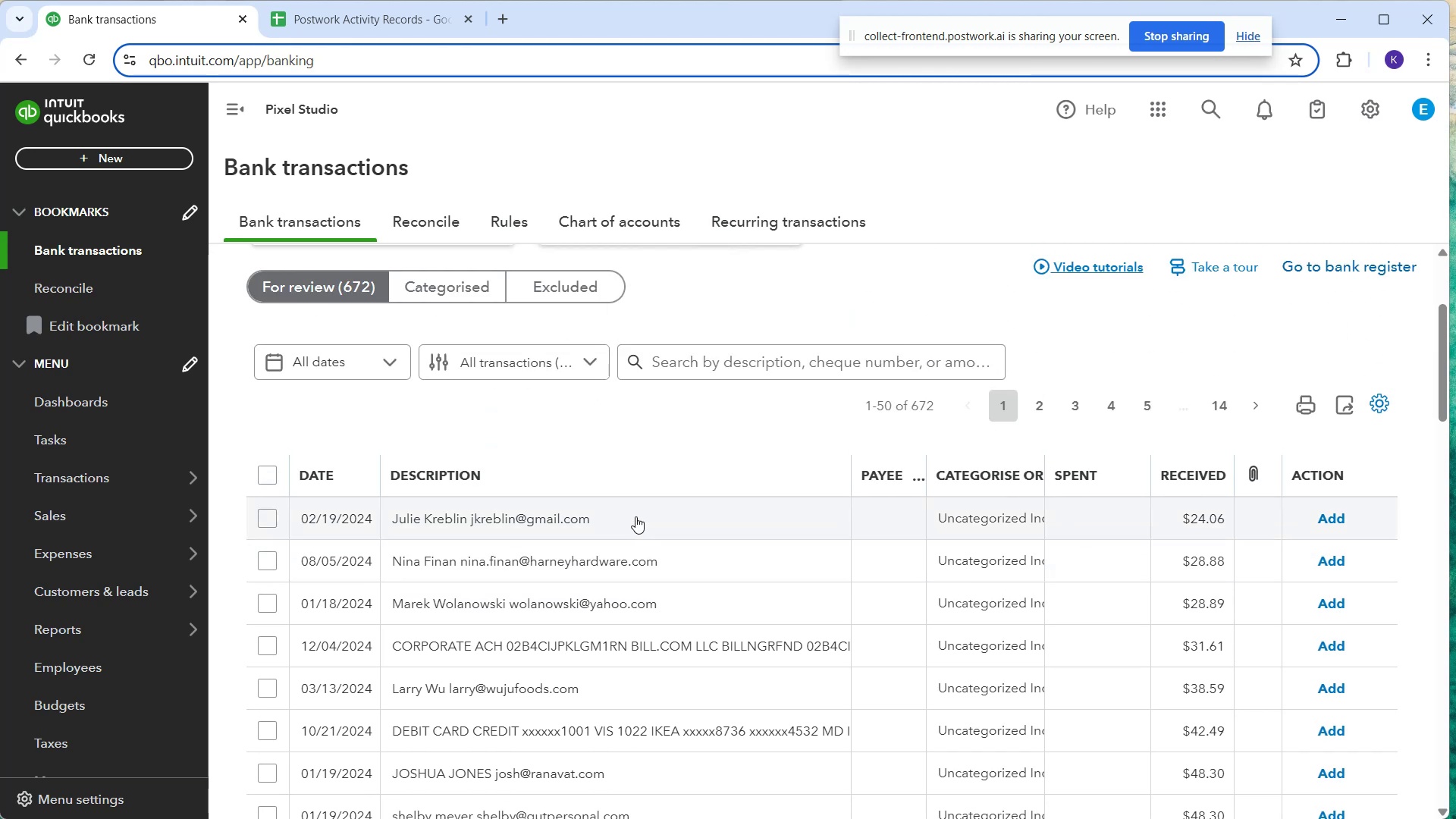 
left_click([634, 515])
 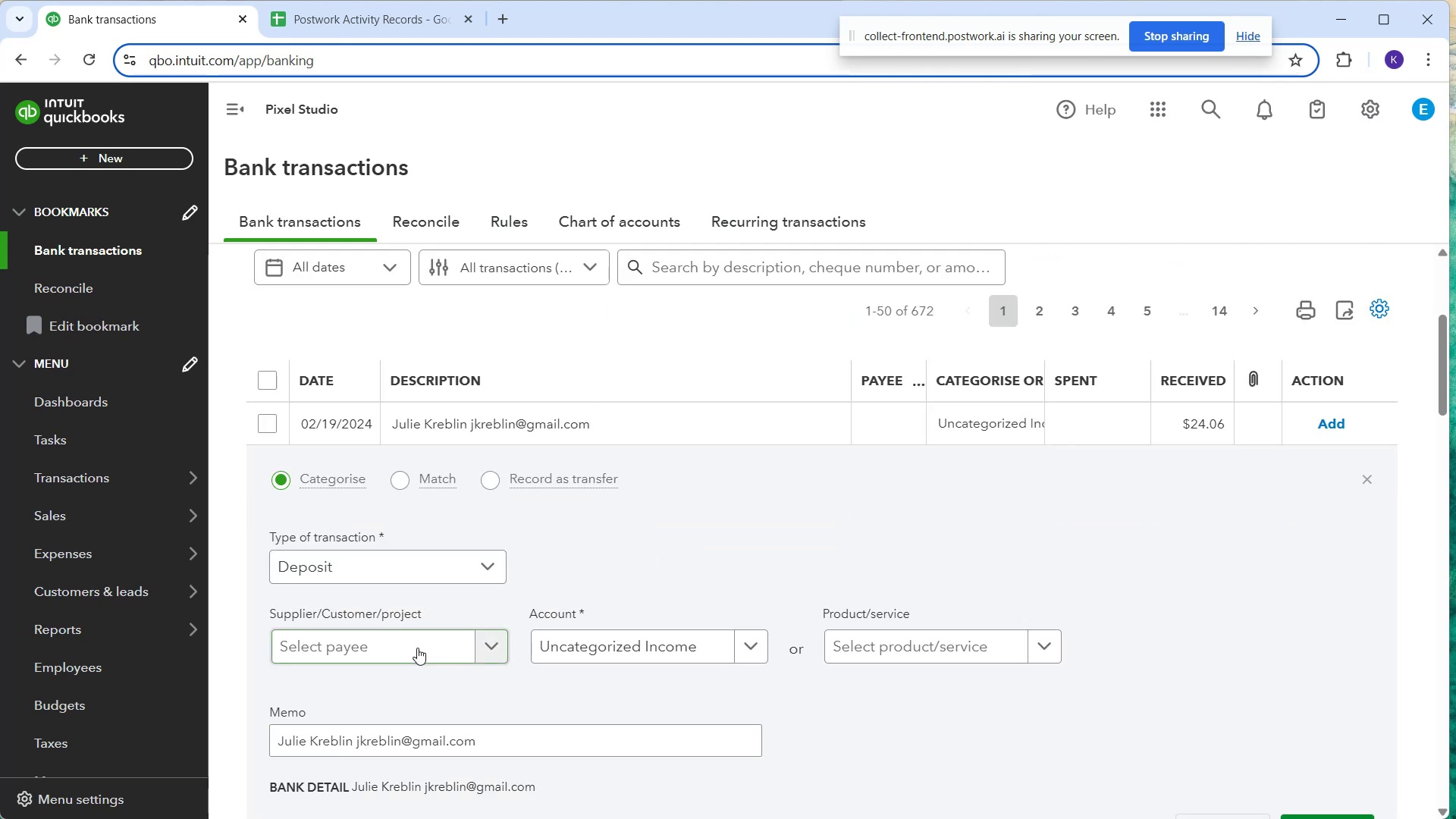 
left_click([417, 650])
 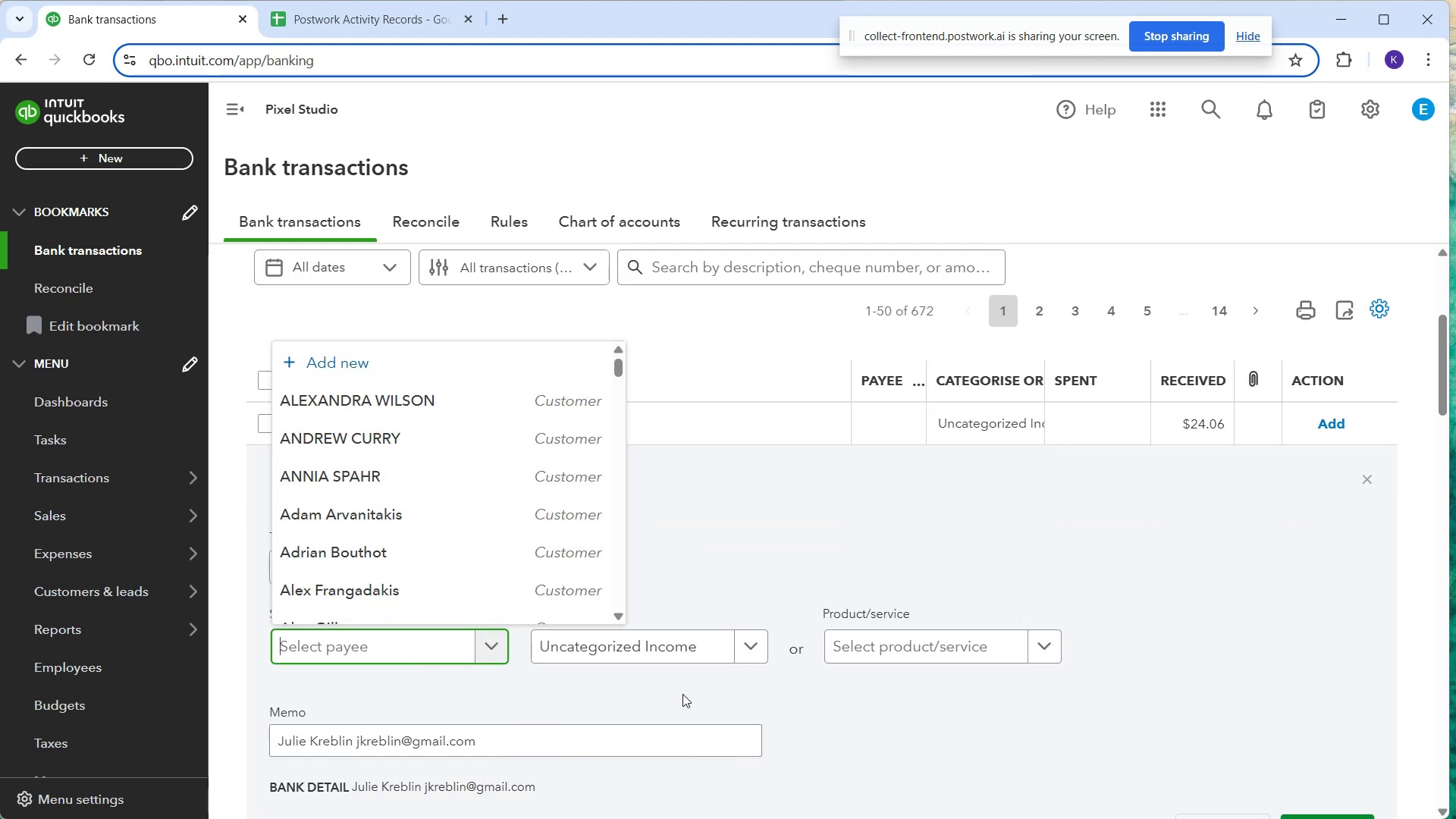 
type(Julie Kreblin)
 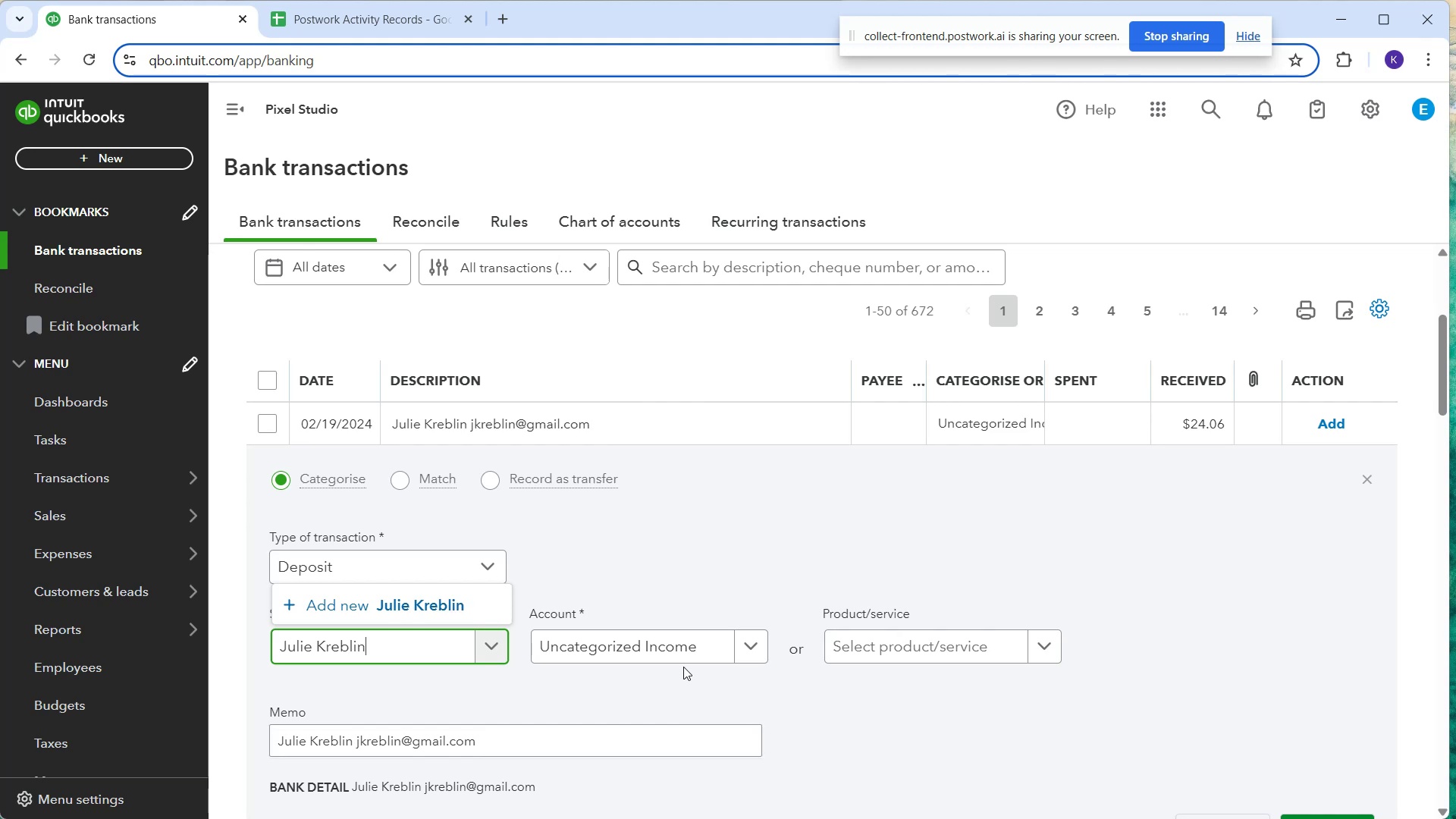 
left_click([449, 595])
 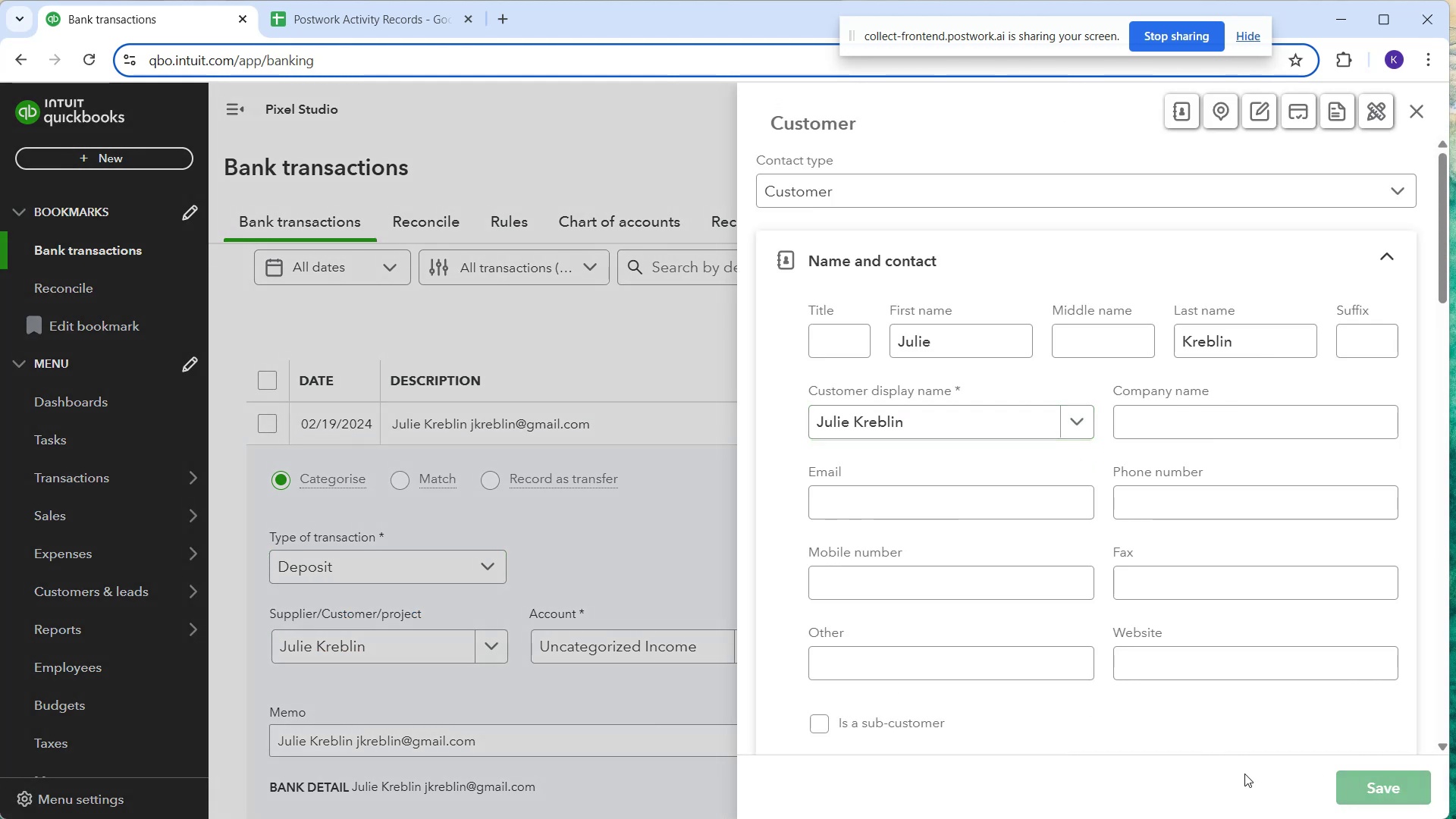 
left_click_drag(start_coordinate=[686, 550], to_coordinate=[689, 554])
 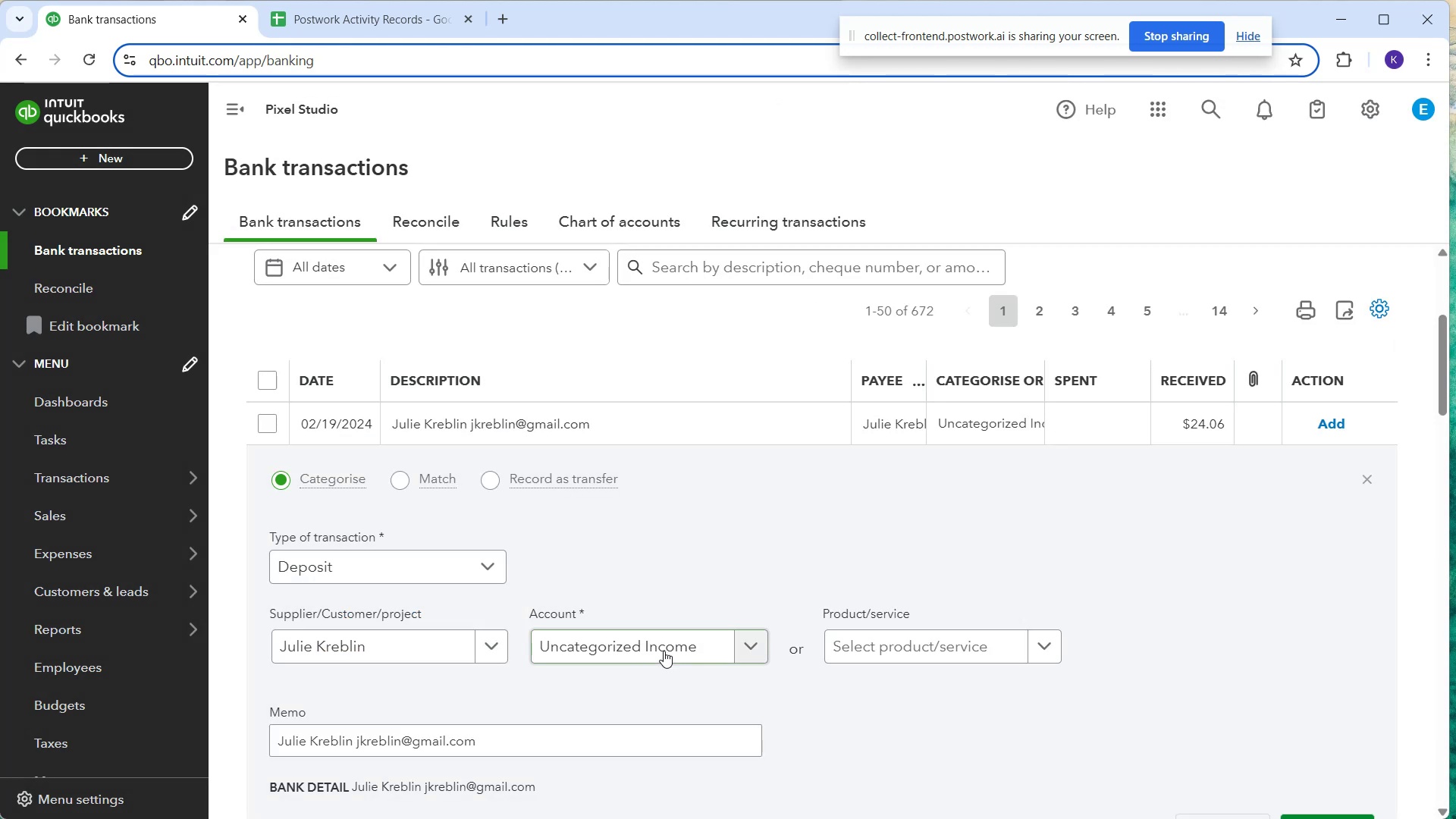 
left_click([664, 651])
 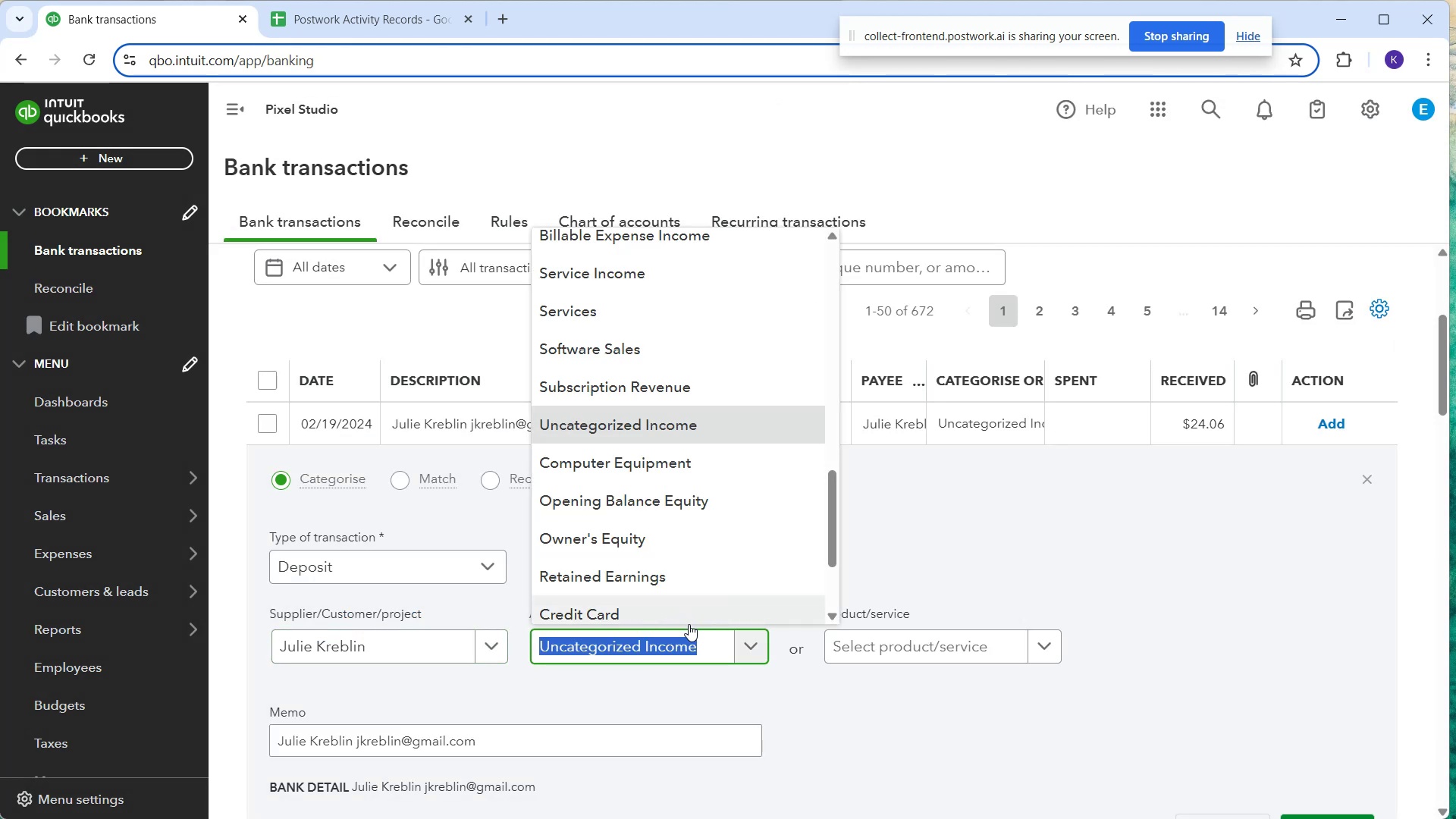 
left_click([661, 344])
 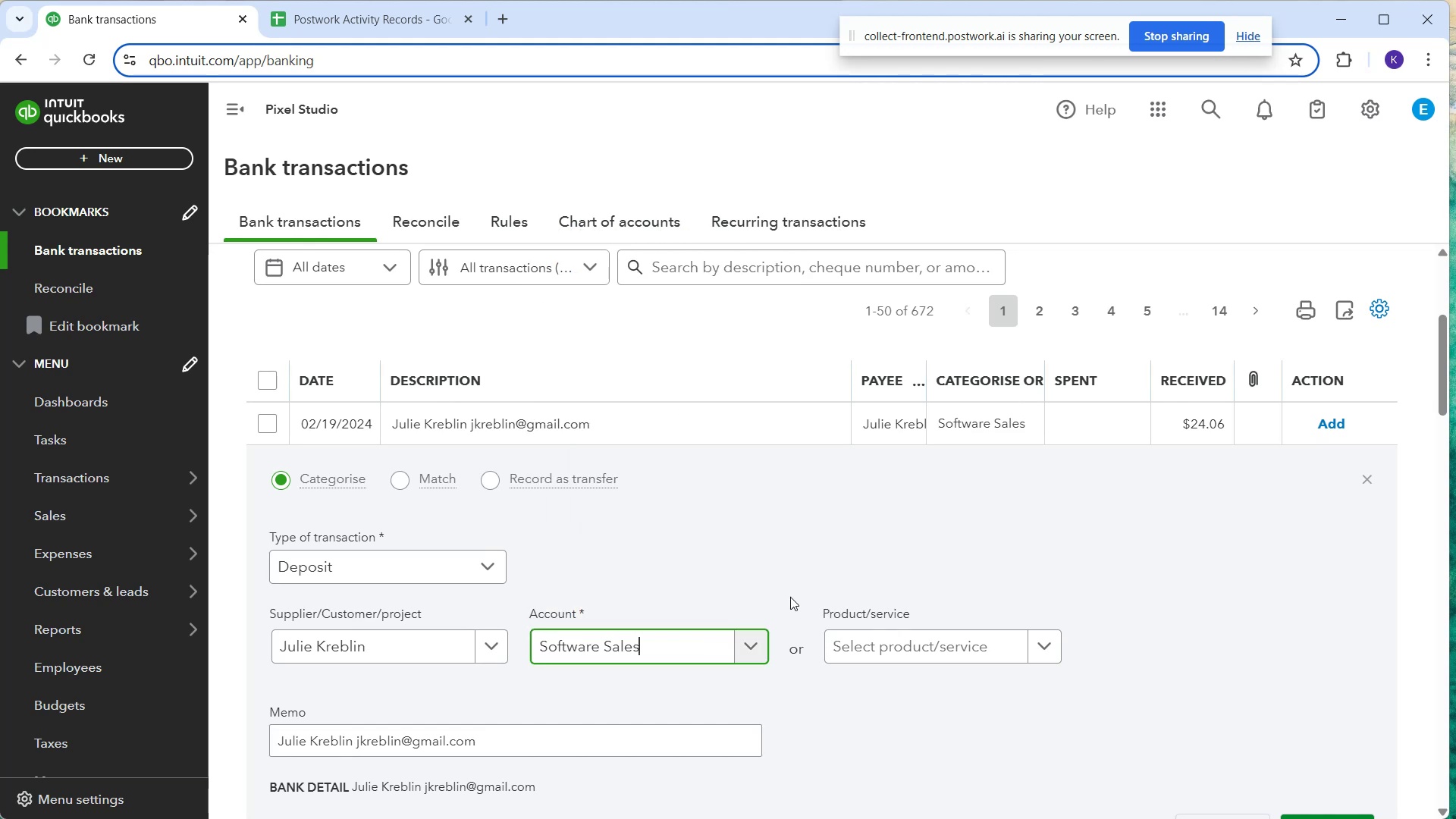 
scroll: coordinate [1067, 650], scroll_direction: down, amount: 1.0
 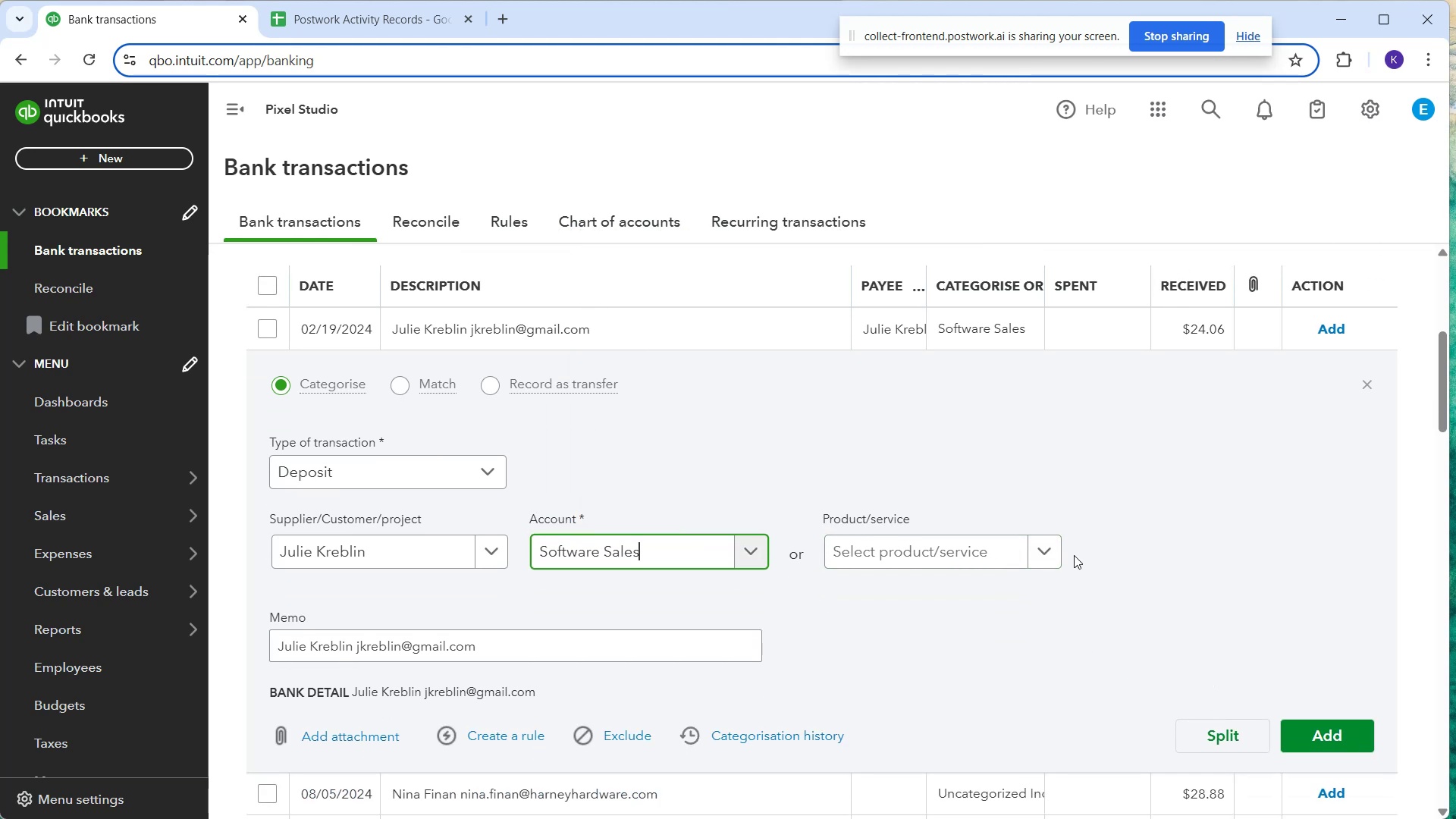 
left_click([735, 559])
 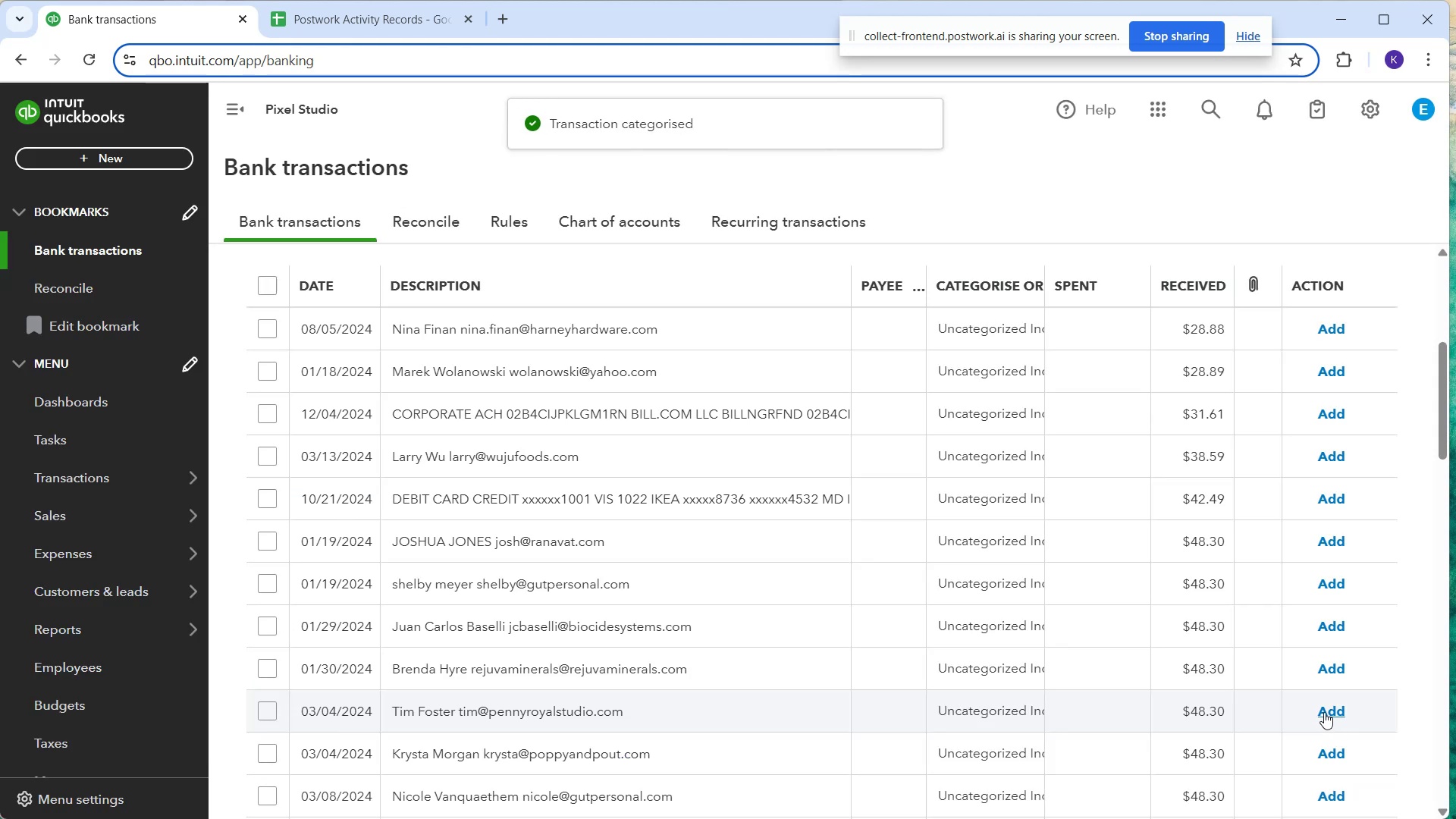 
wait(10.35)
 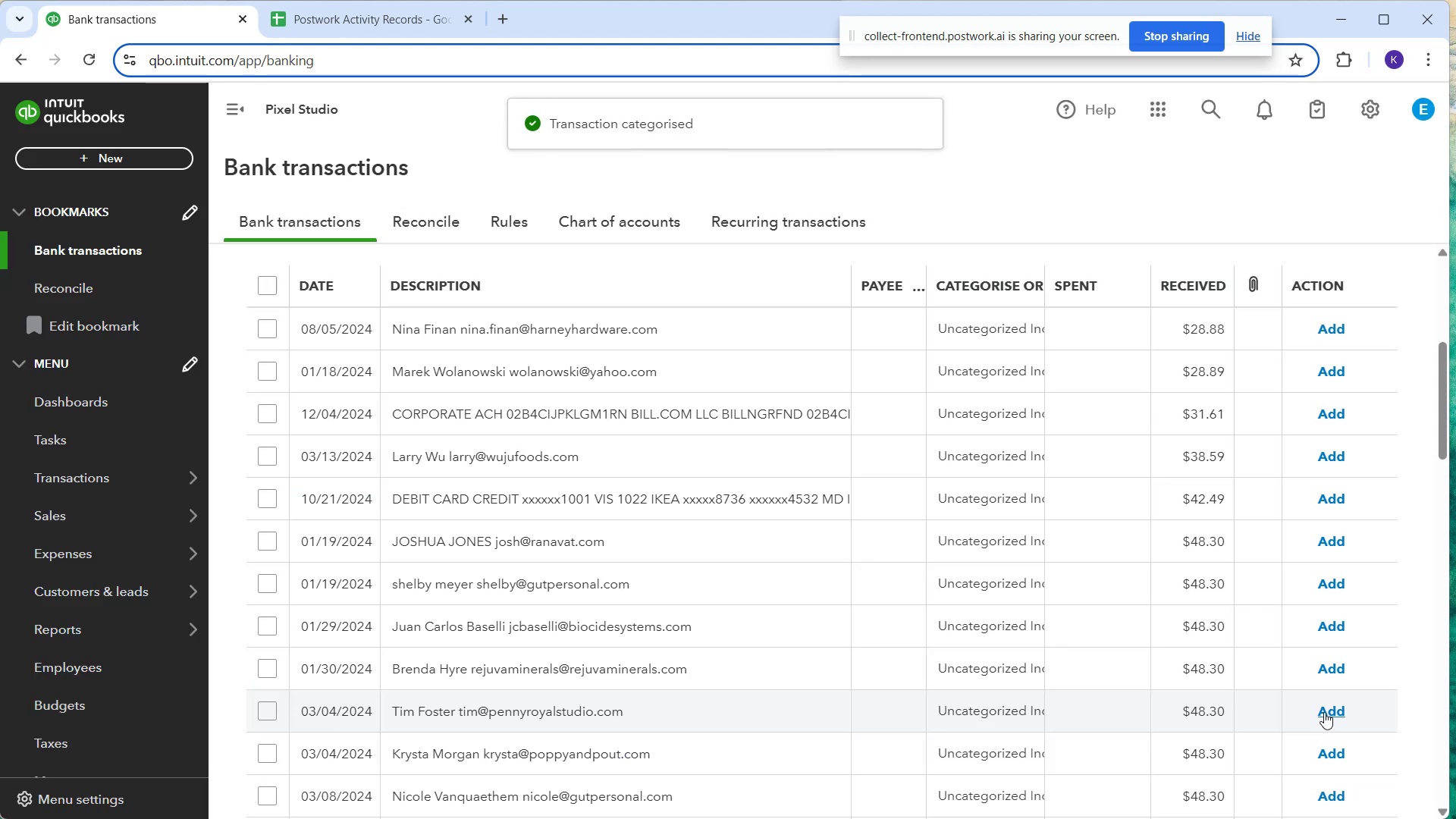 
left_click([369, 561])
 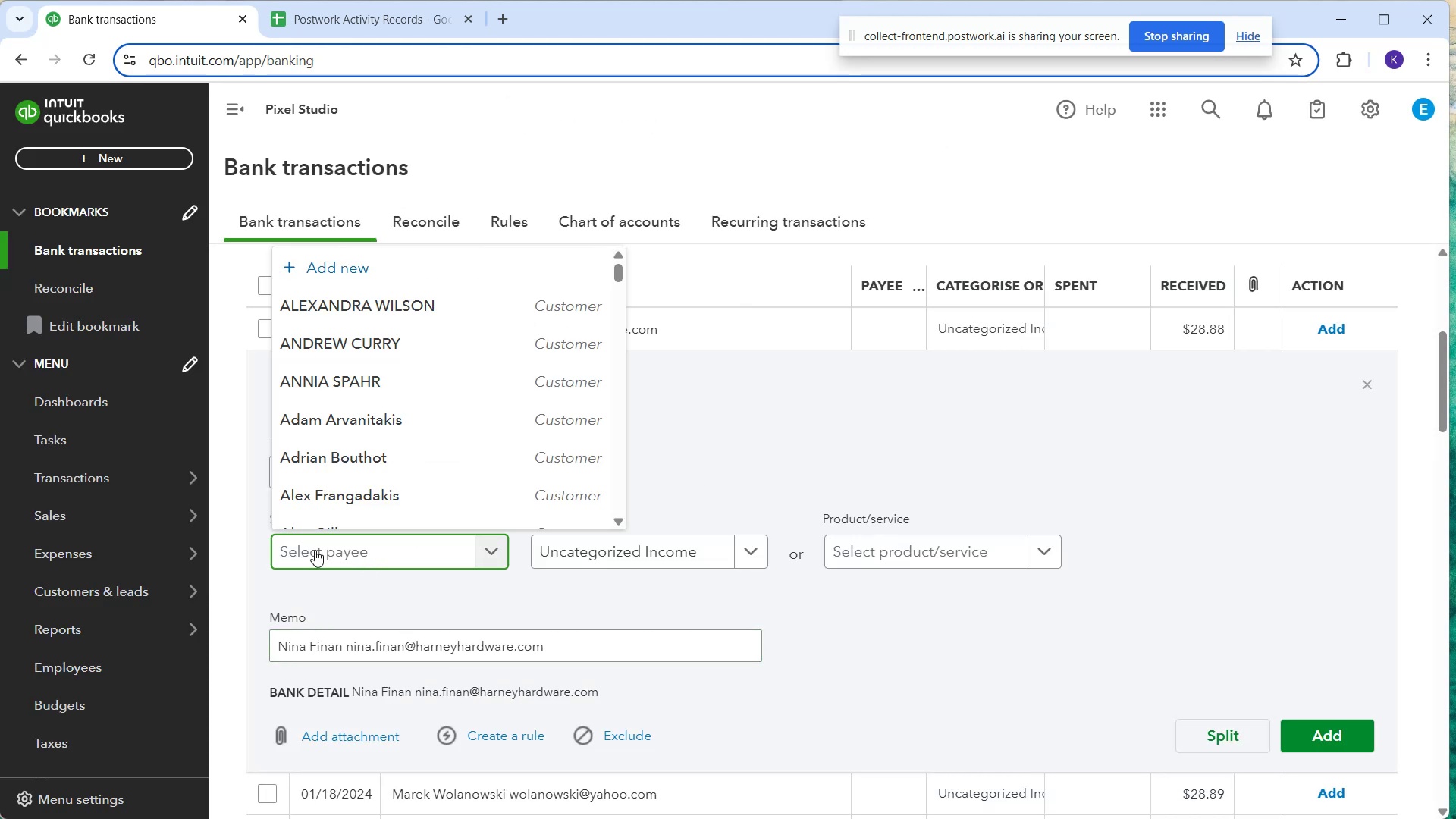 
type(so)
 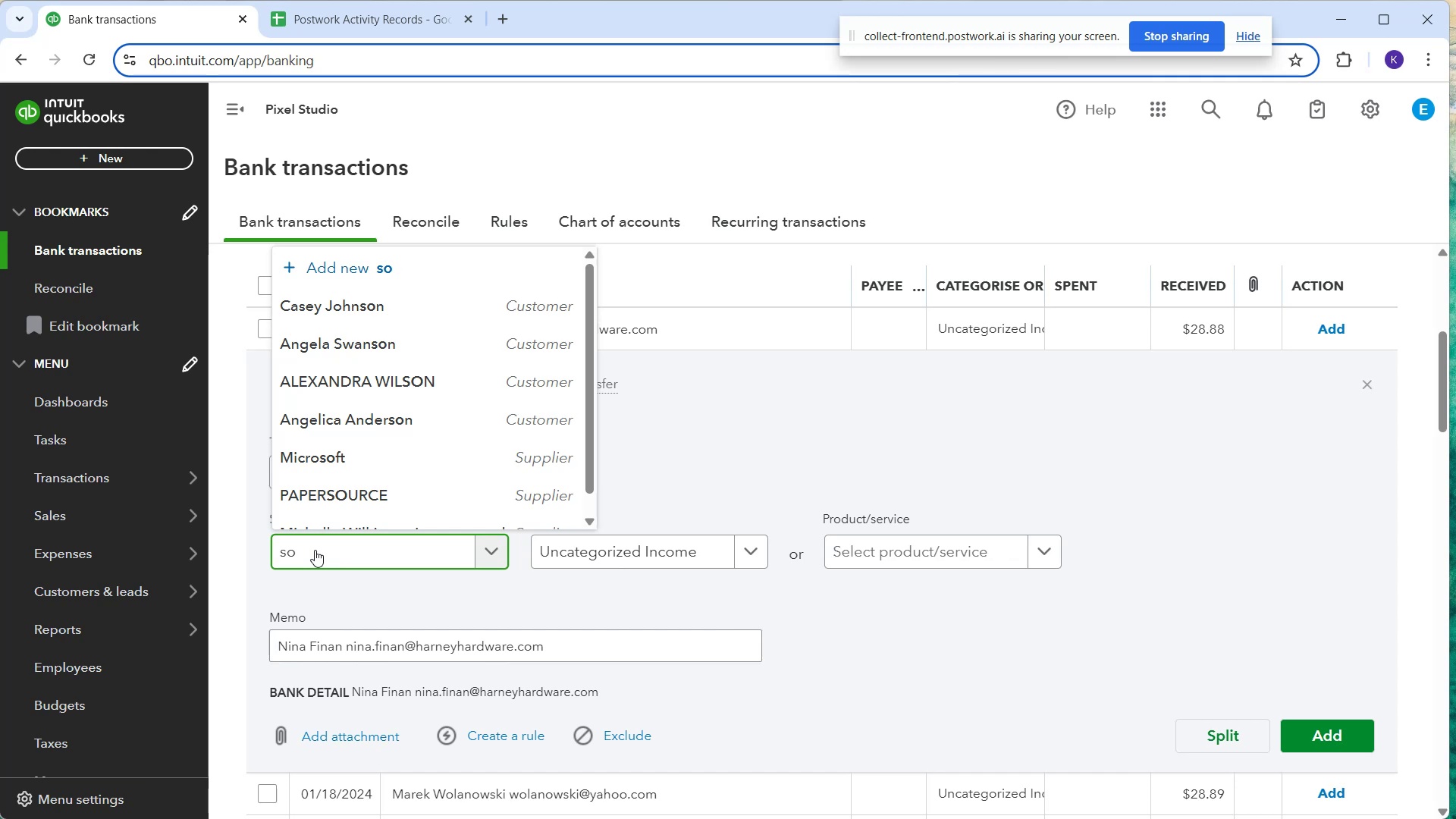 
wait(9.09)
 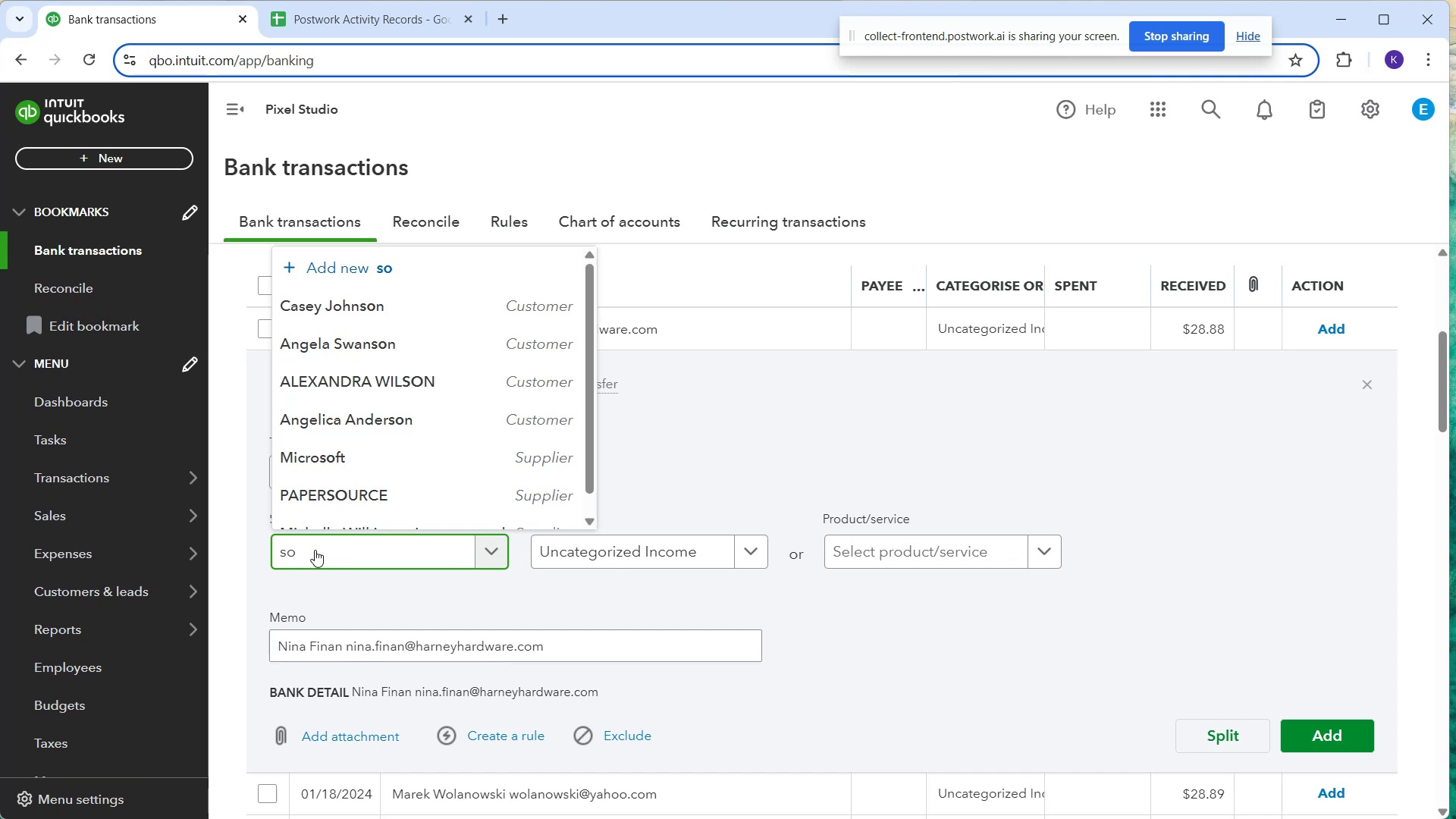 
key(Backspace)
key(Backspace)
key(Backspace)
key(Backspace)
type(Nina Finan)
 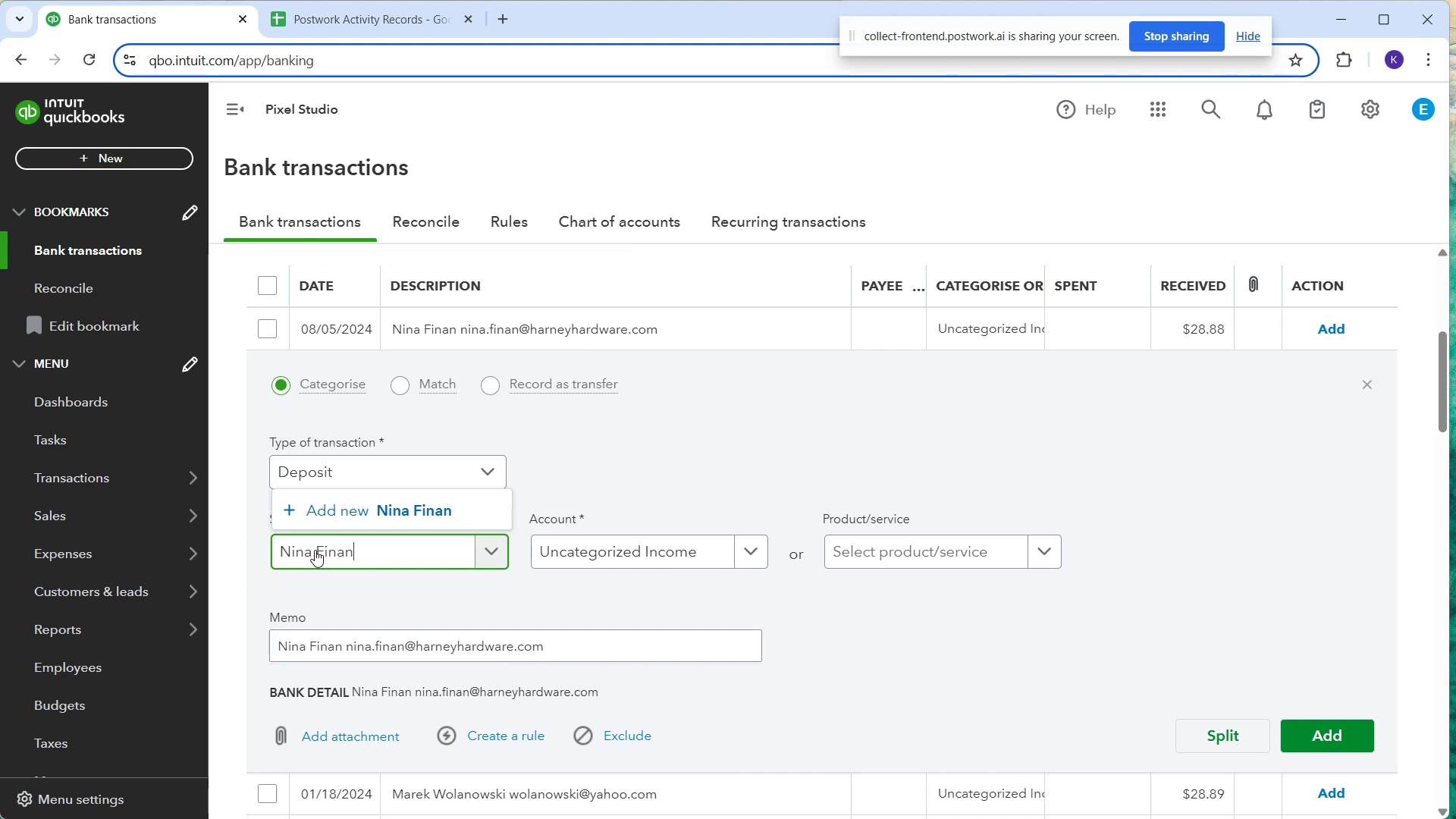 
left_click([472, 513])
 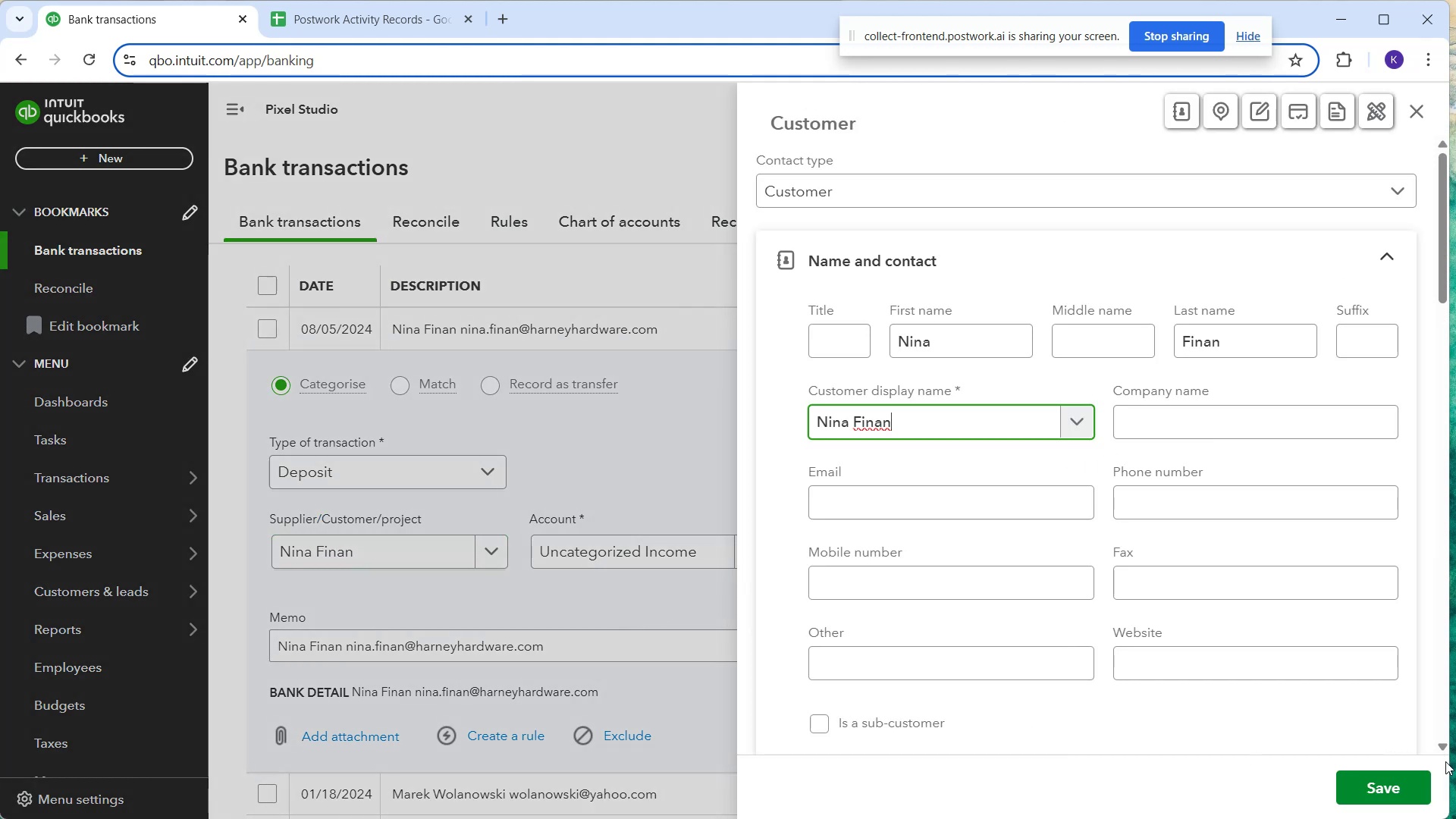 
left_click([1417, 780])
 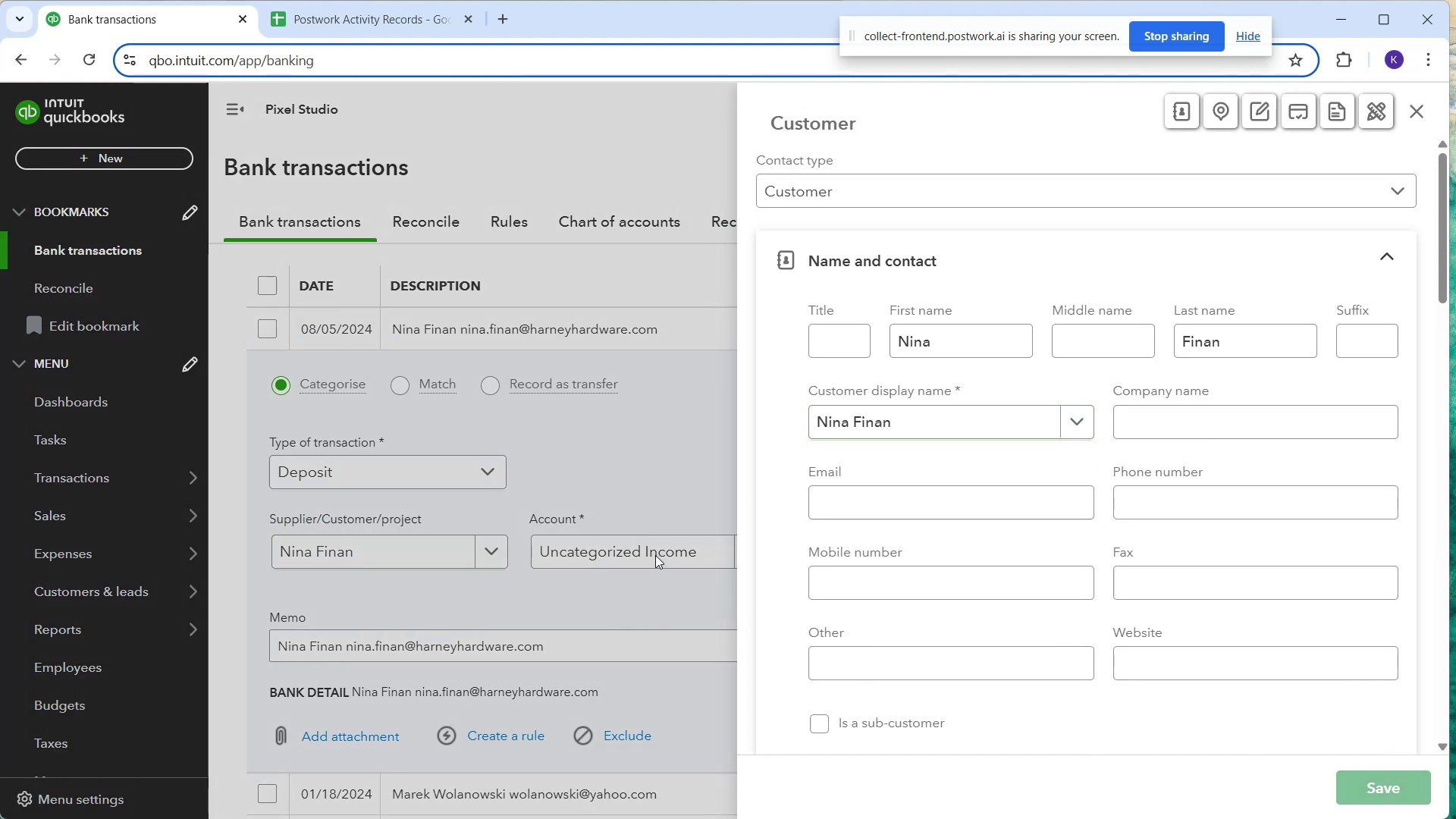 
left_click([653, 551])
 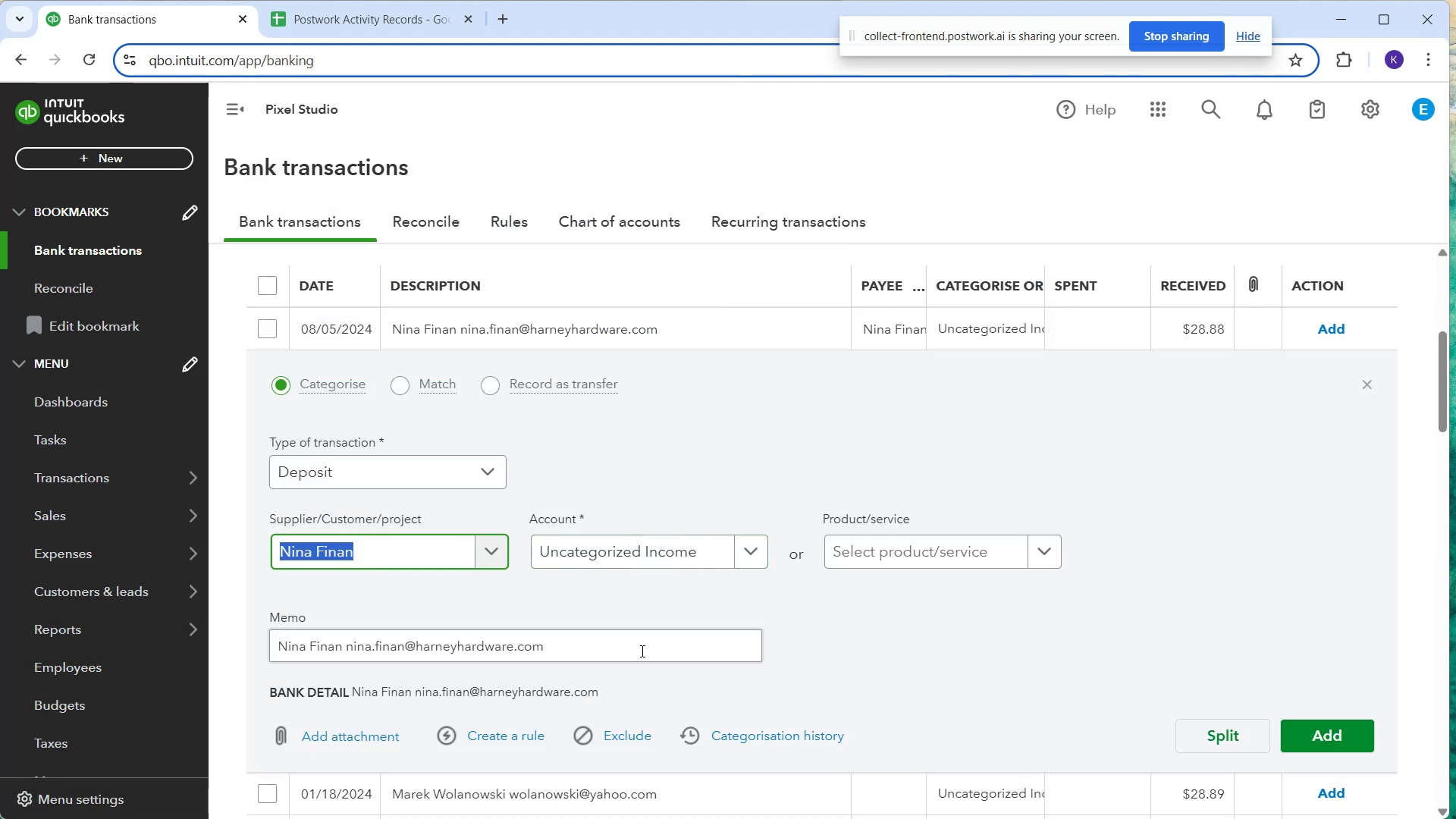 
mouse_move([667, 545])
 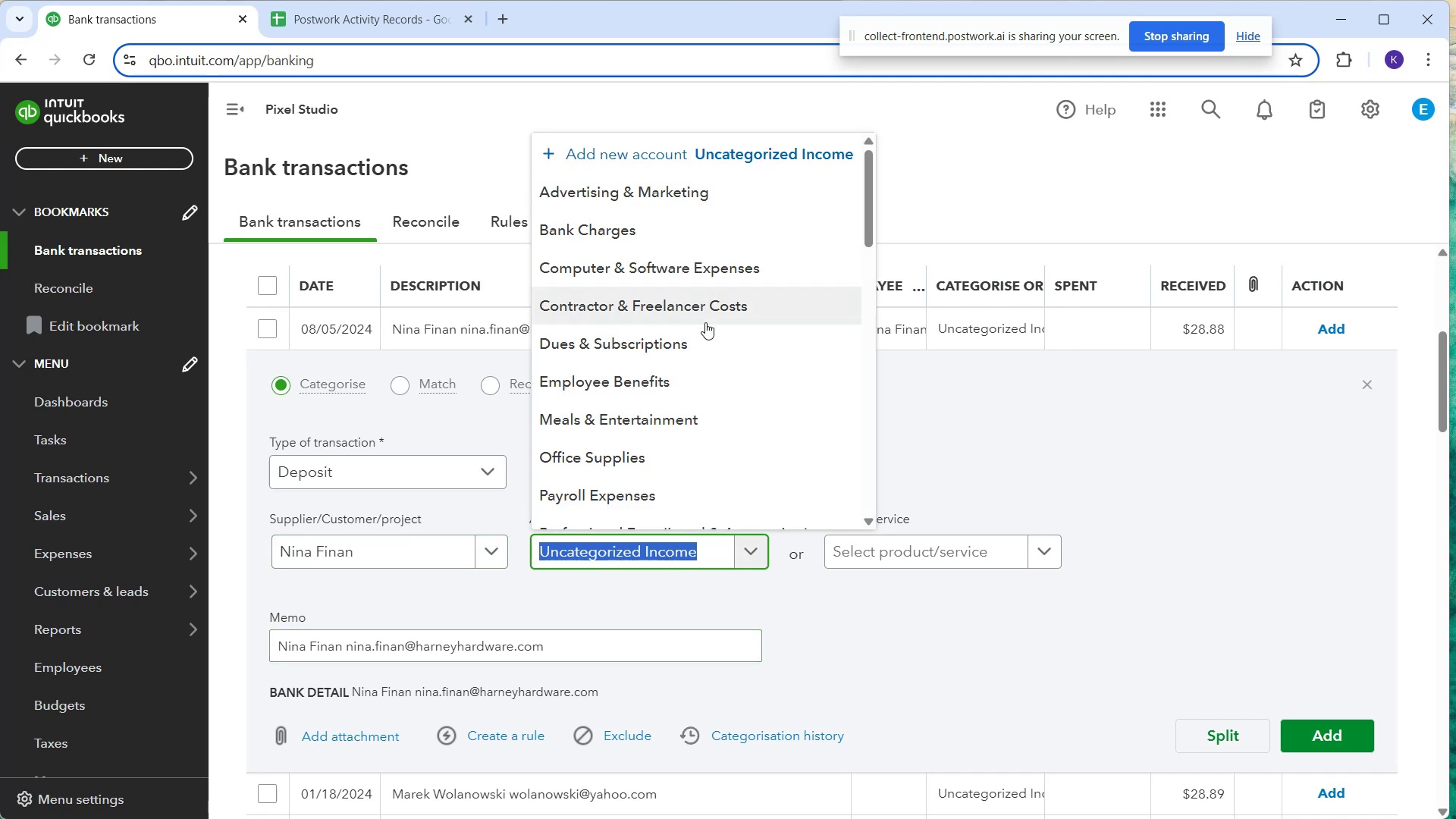 
scroll: coordinate [668, 437], scroll_direction: down, amount: 7.0
 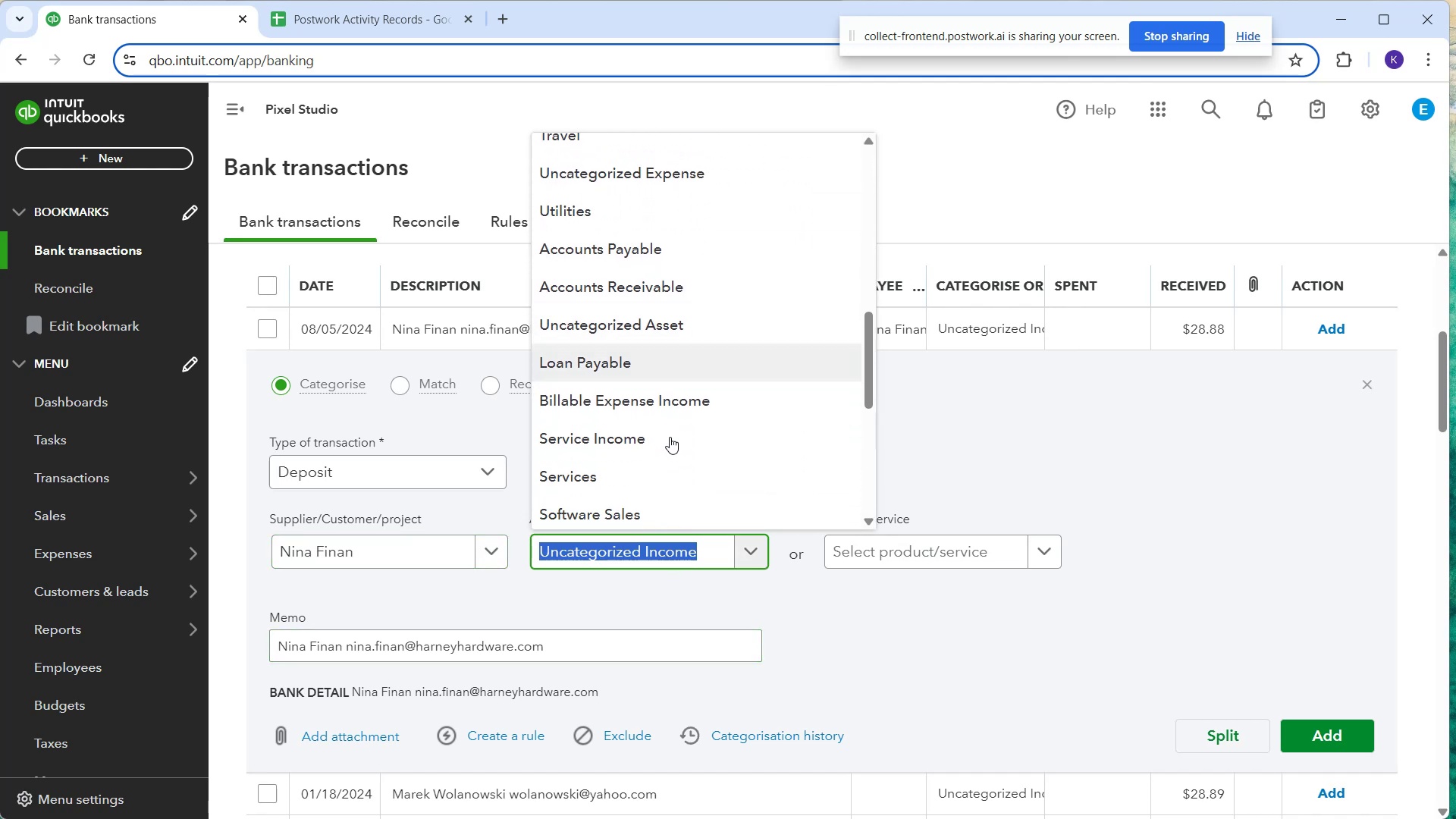 
scroll: coordinate [670, 438], scroll_direction: down, amount: 1.0
 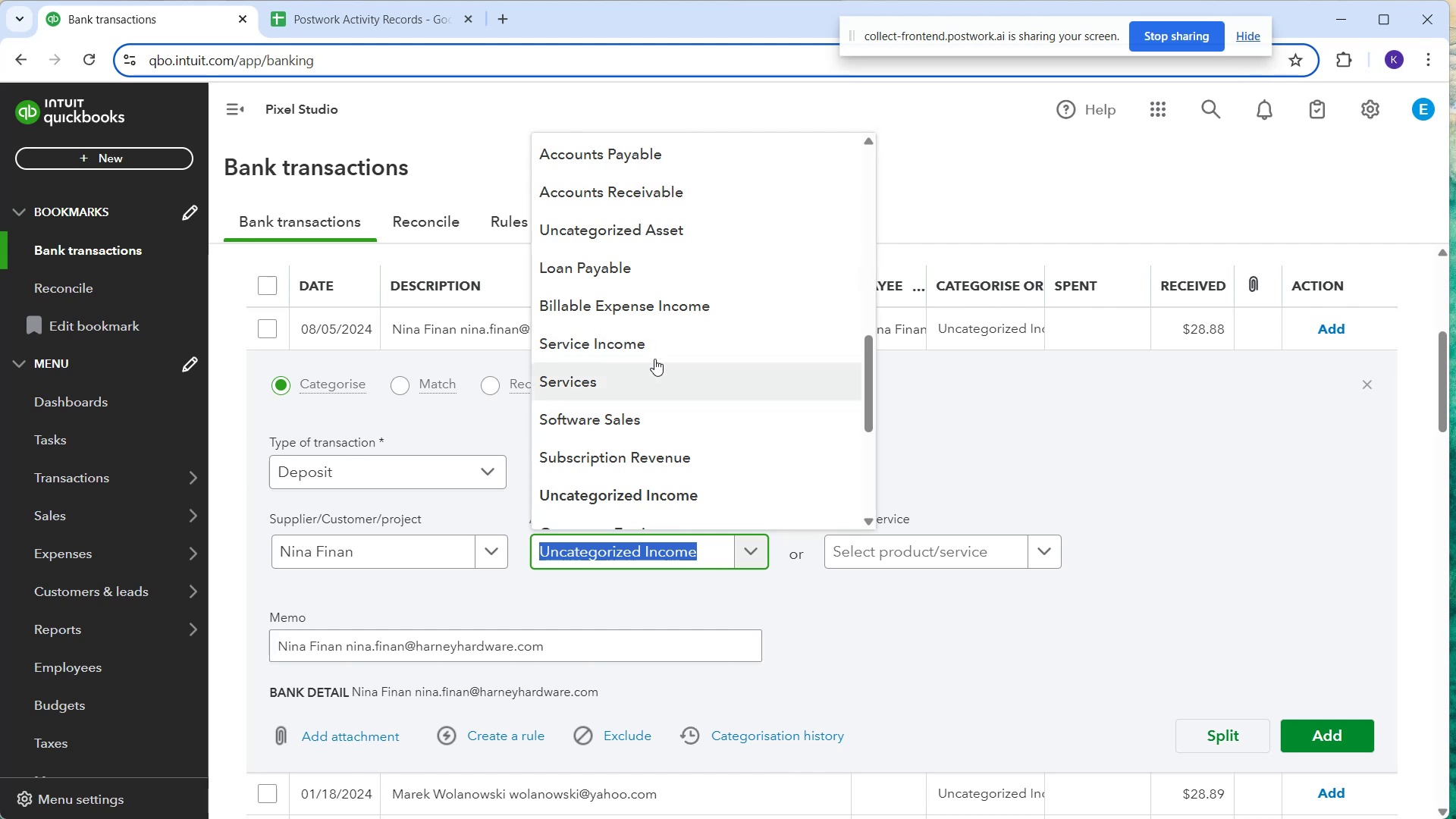 
left_click([652, 354])
 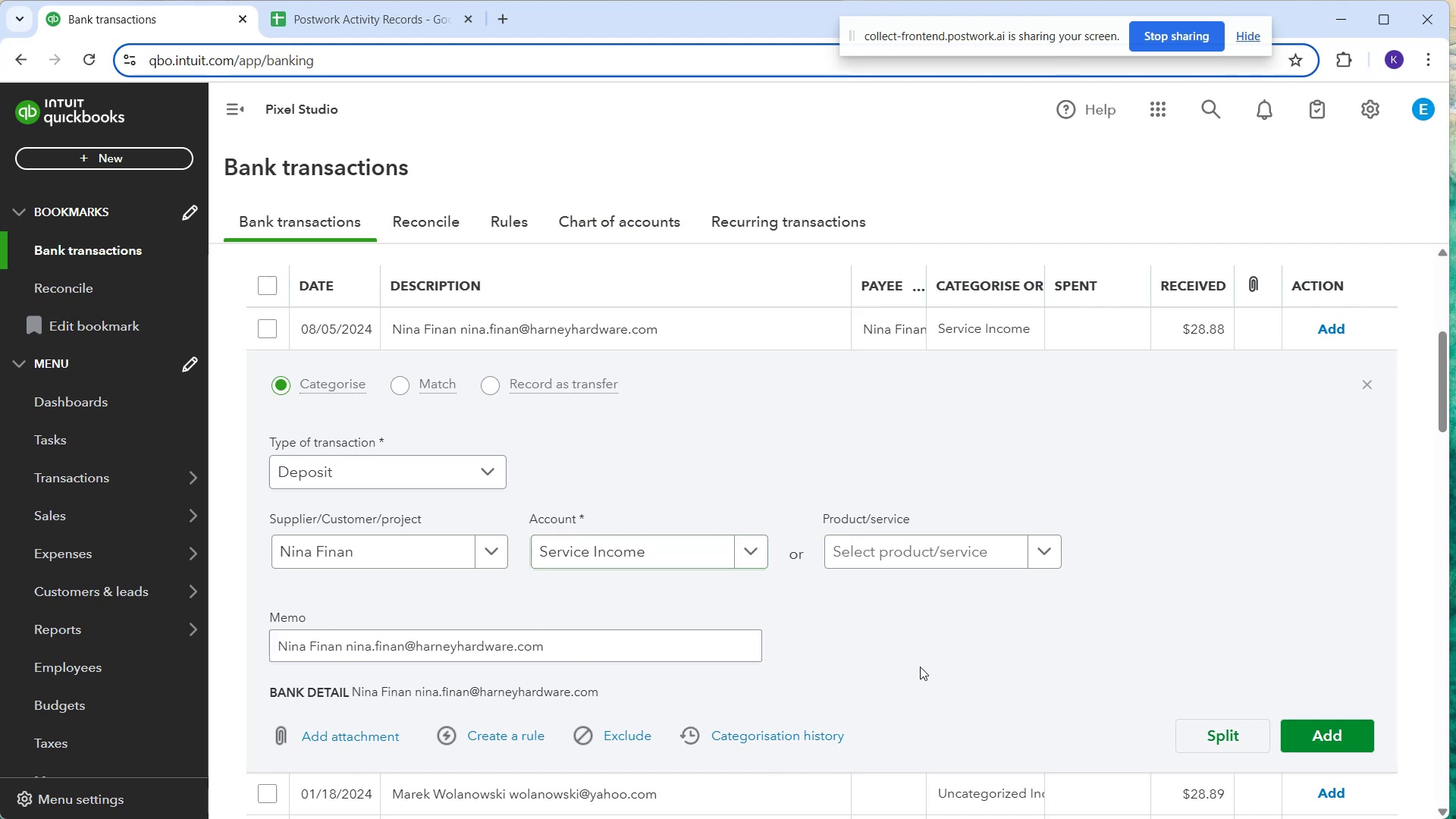 
left_click_drag(start_coordinate=[695, 559], to_coordinate=[689, 554])
 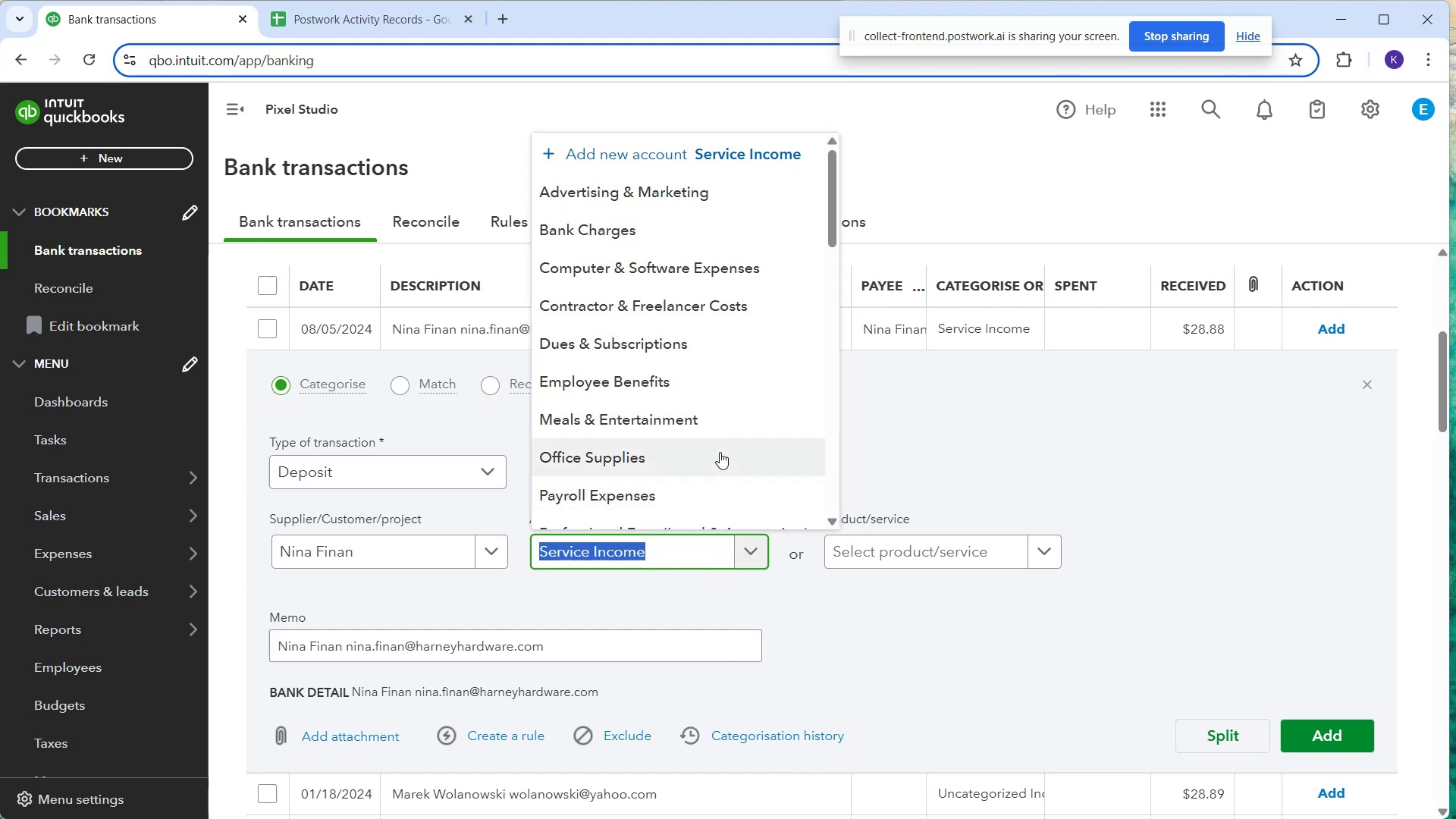 
scroll: coordinate [714, 447], scroll_direction: down, amount: 6.0
 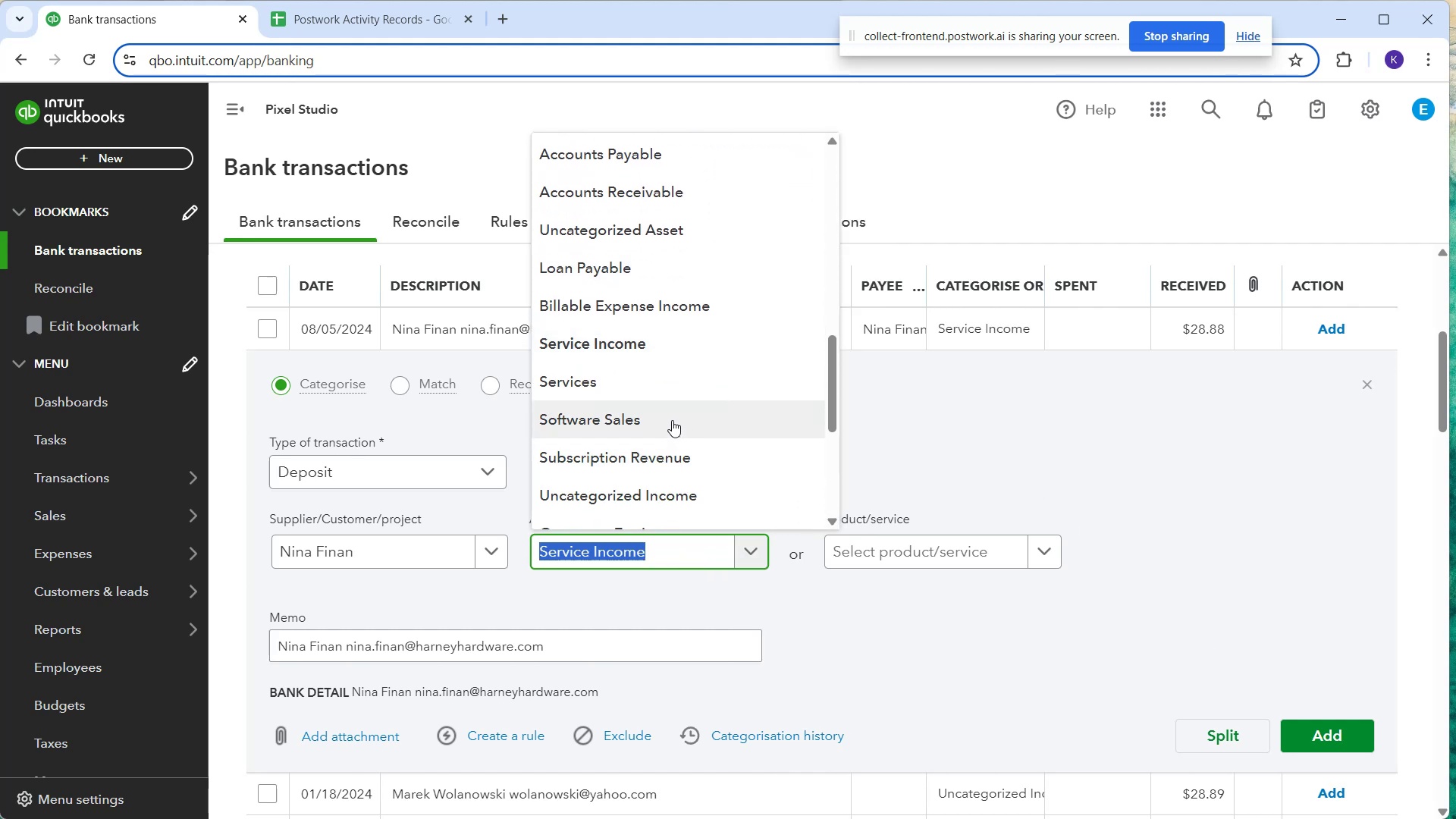 
left_click([673, 422])
 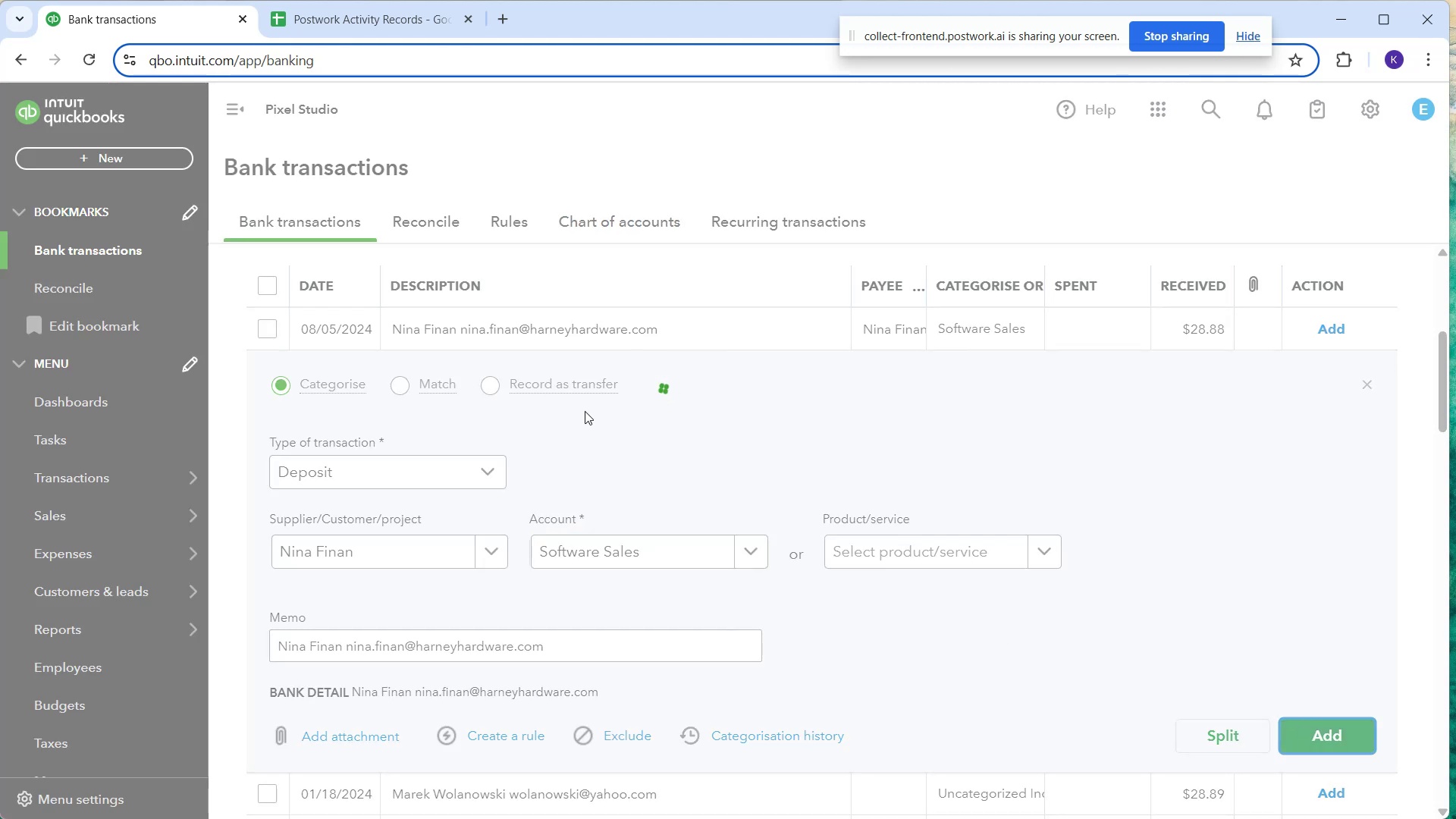 
wait(5.03)
 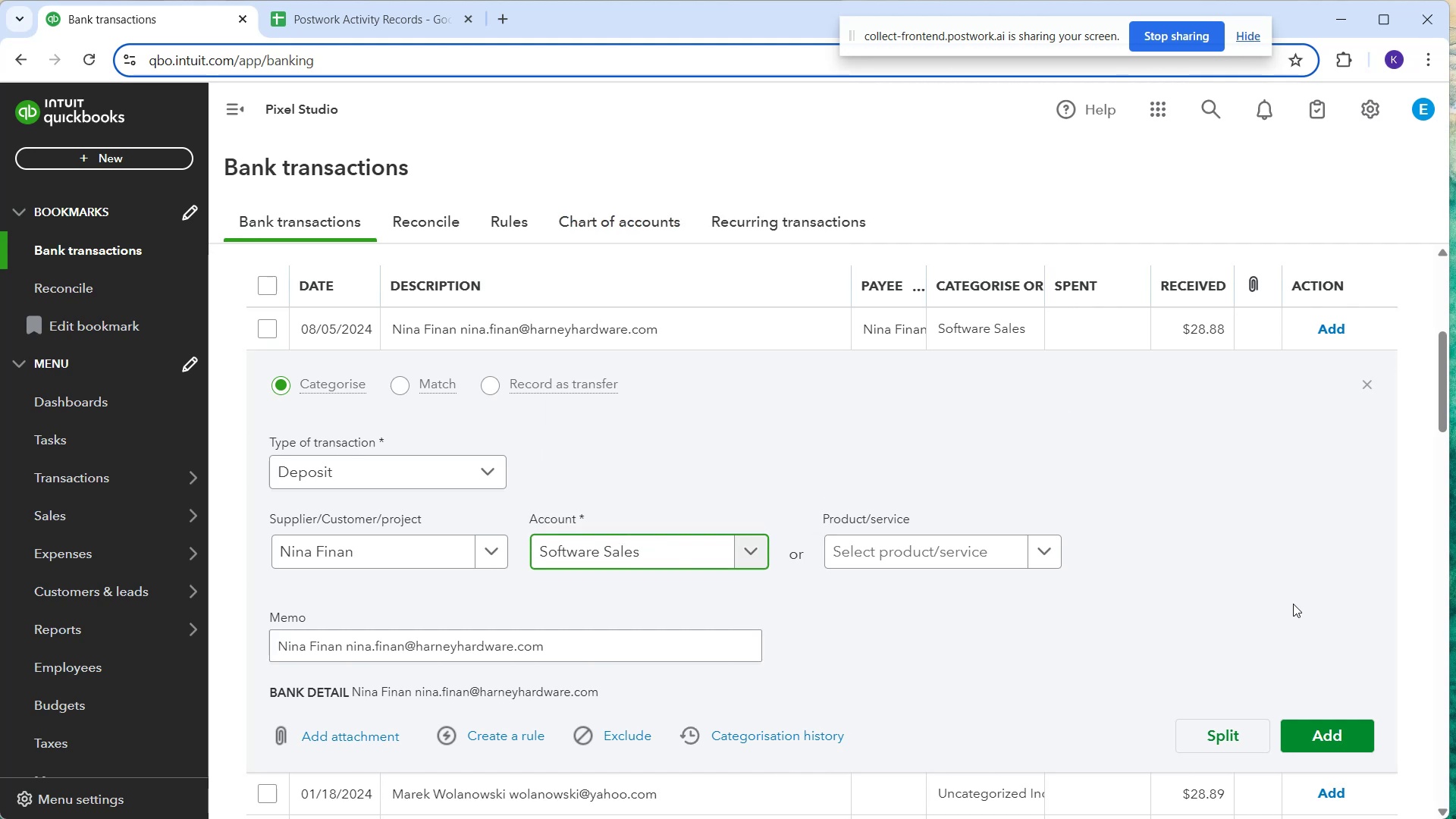 
left_click([573, 325])
 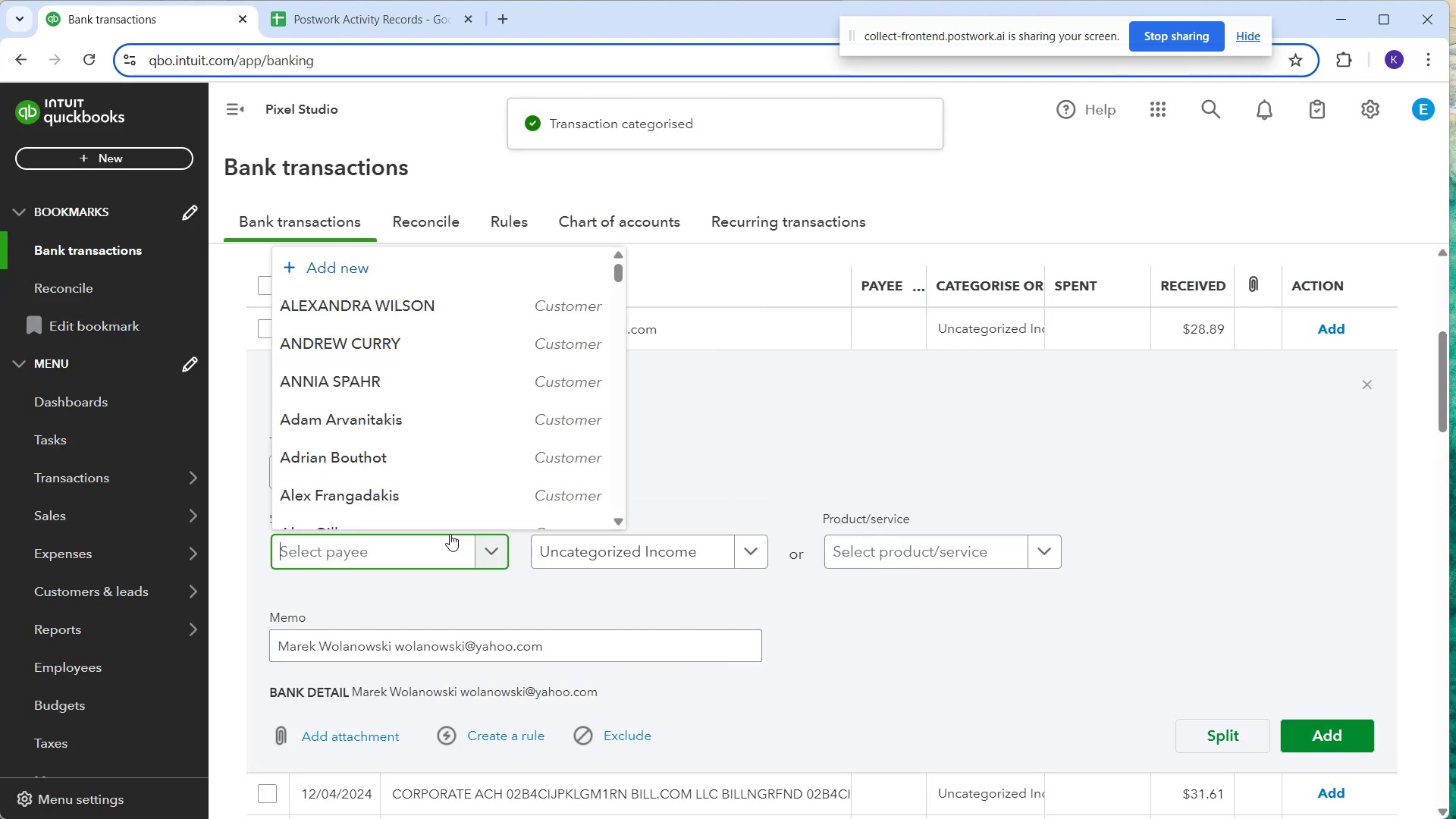 
type(Marek Wolanowski)
 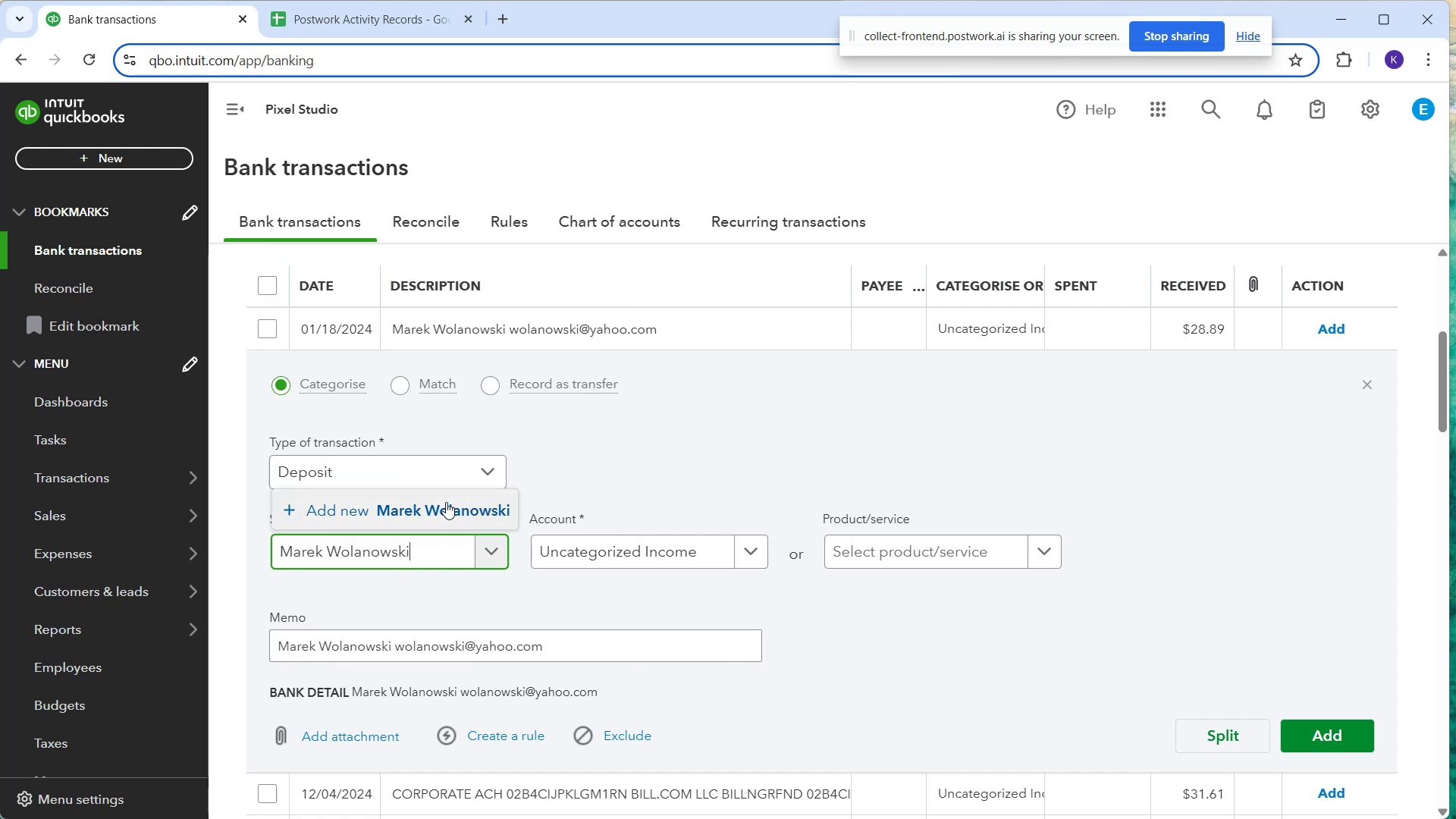 
left_click([425, 510])
 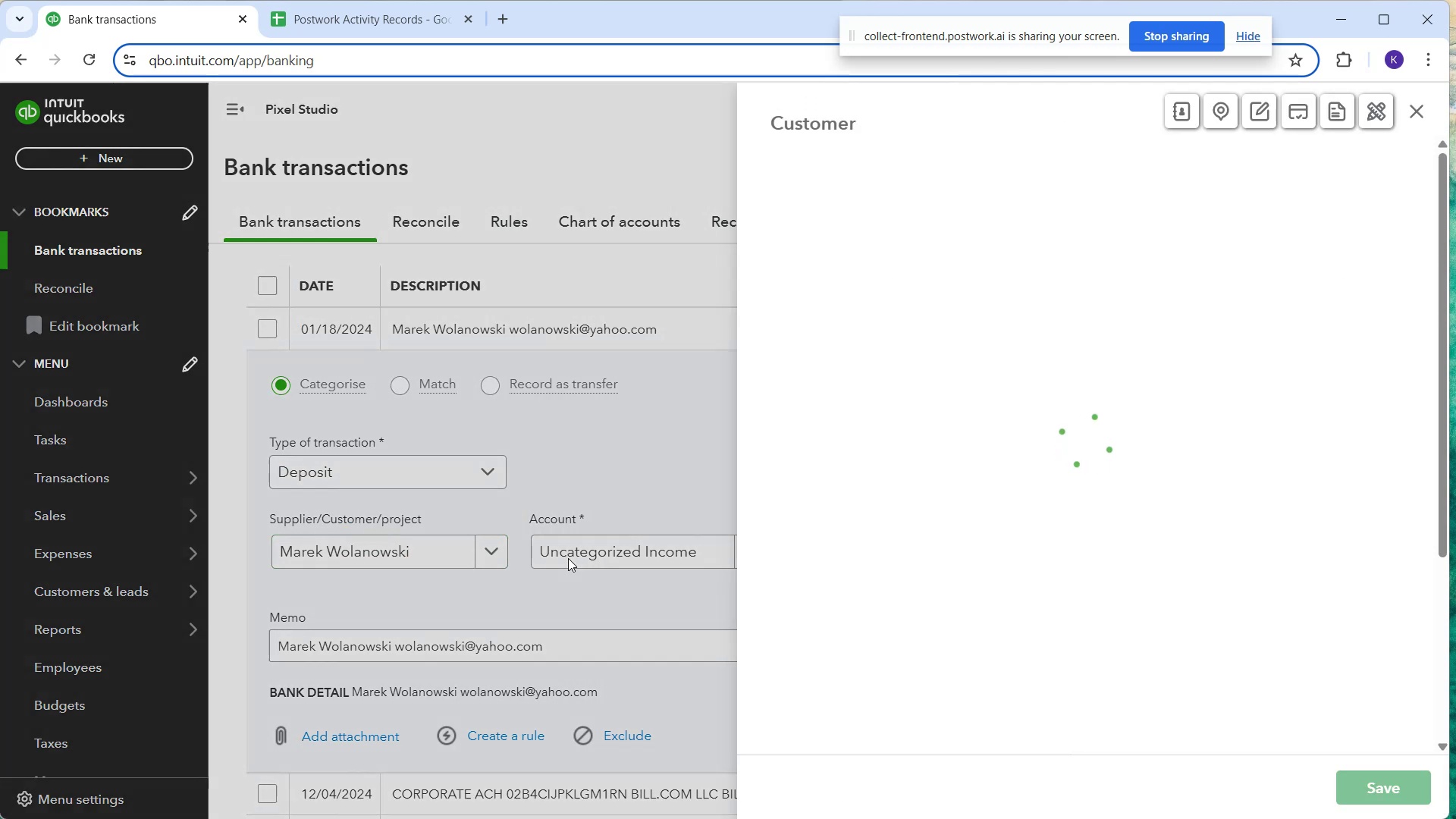 
left_click([568, 558])
 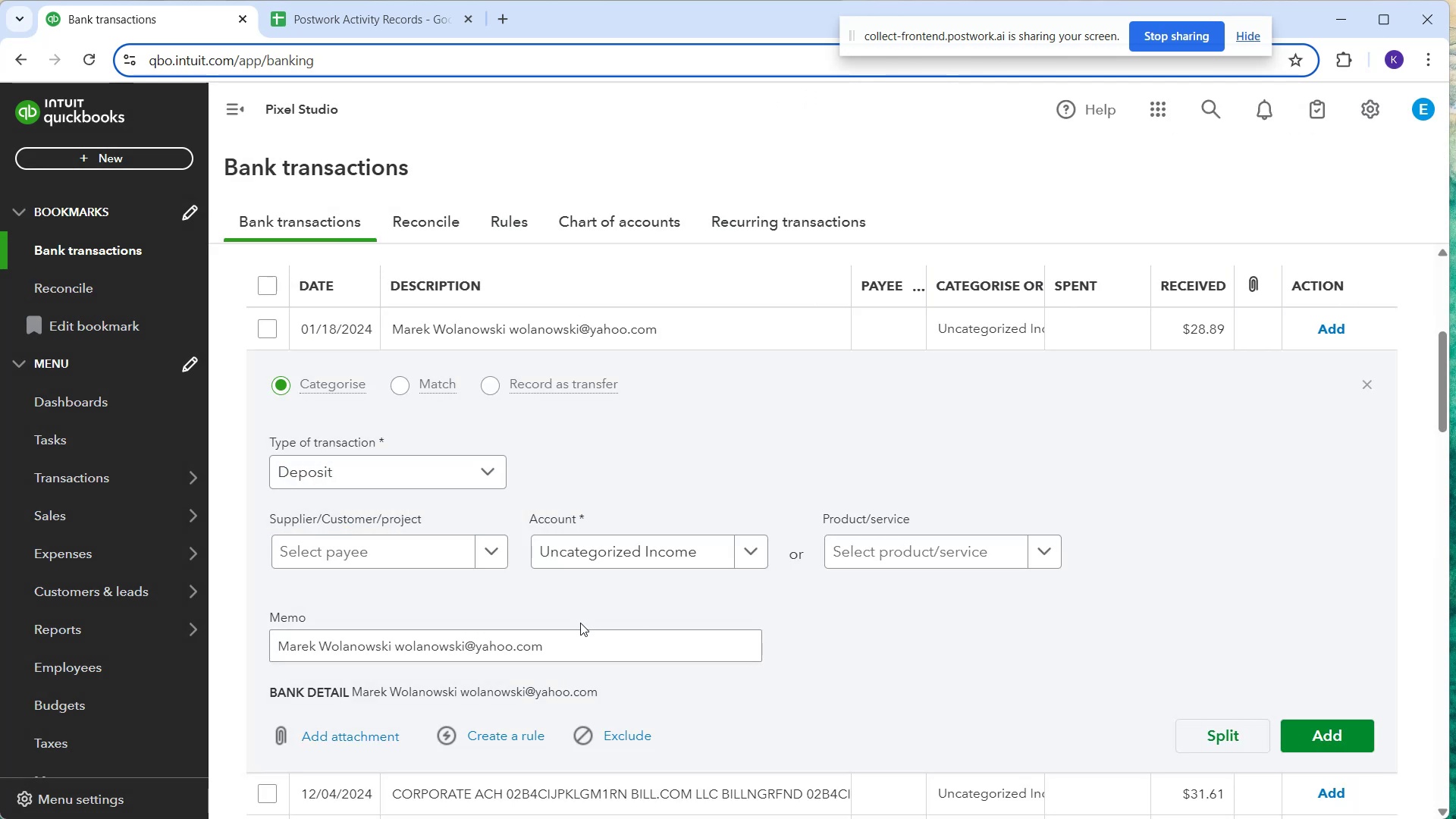 
left_click_drag(start_coordinate=[423, 553], to_coordinate=[419, 551])
 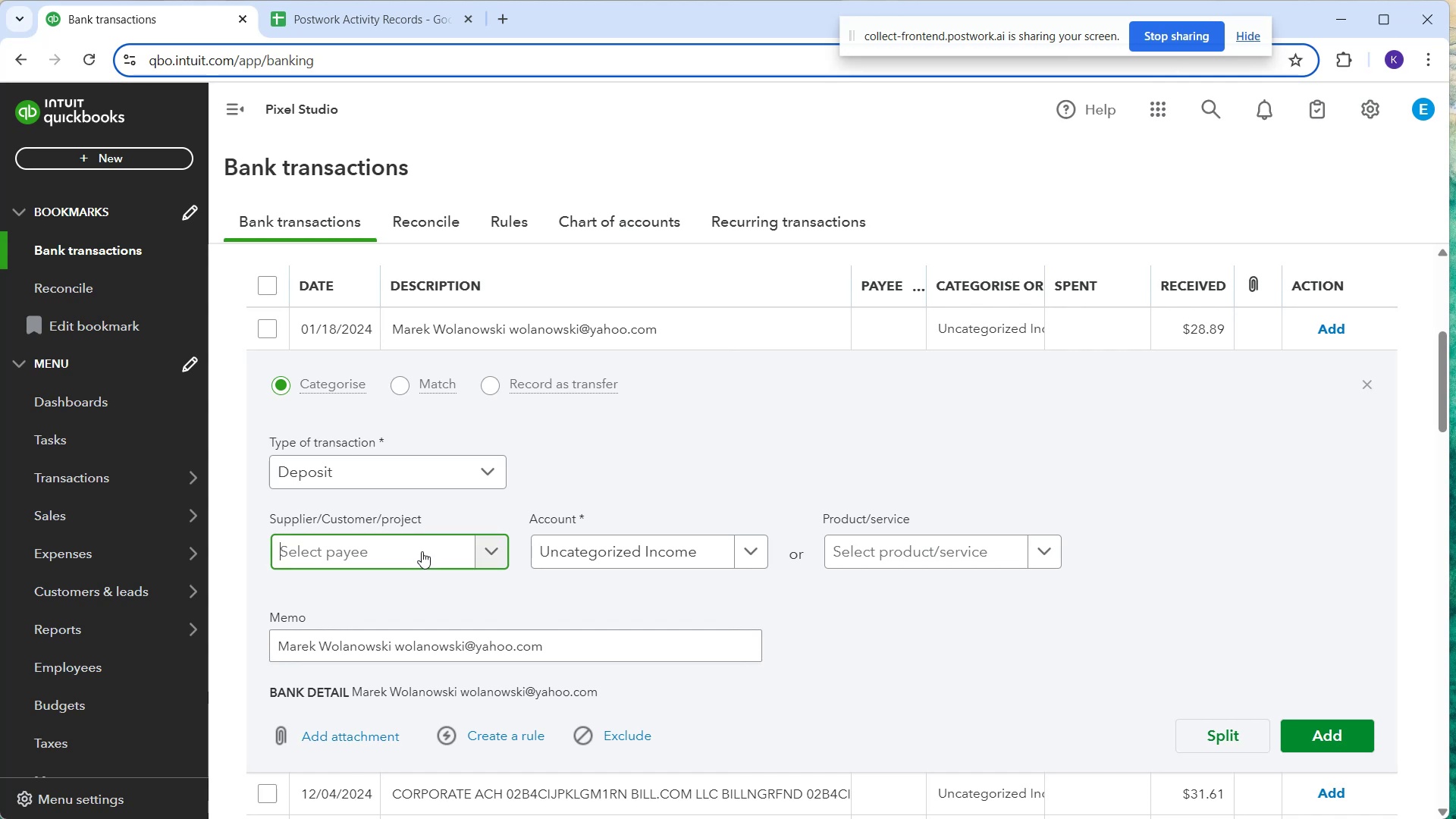 
mouse_move([379, 526])
 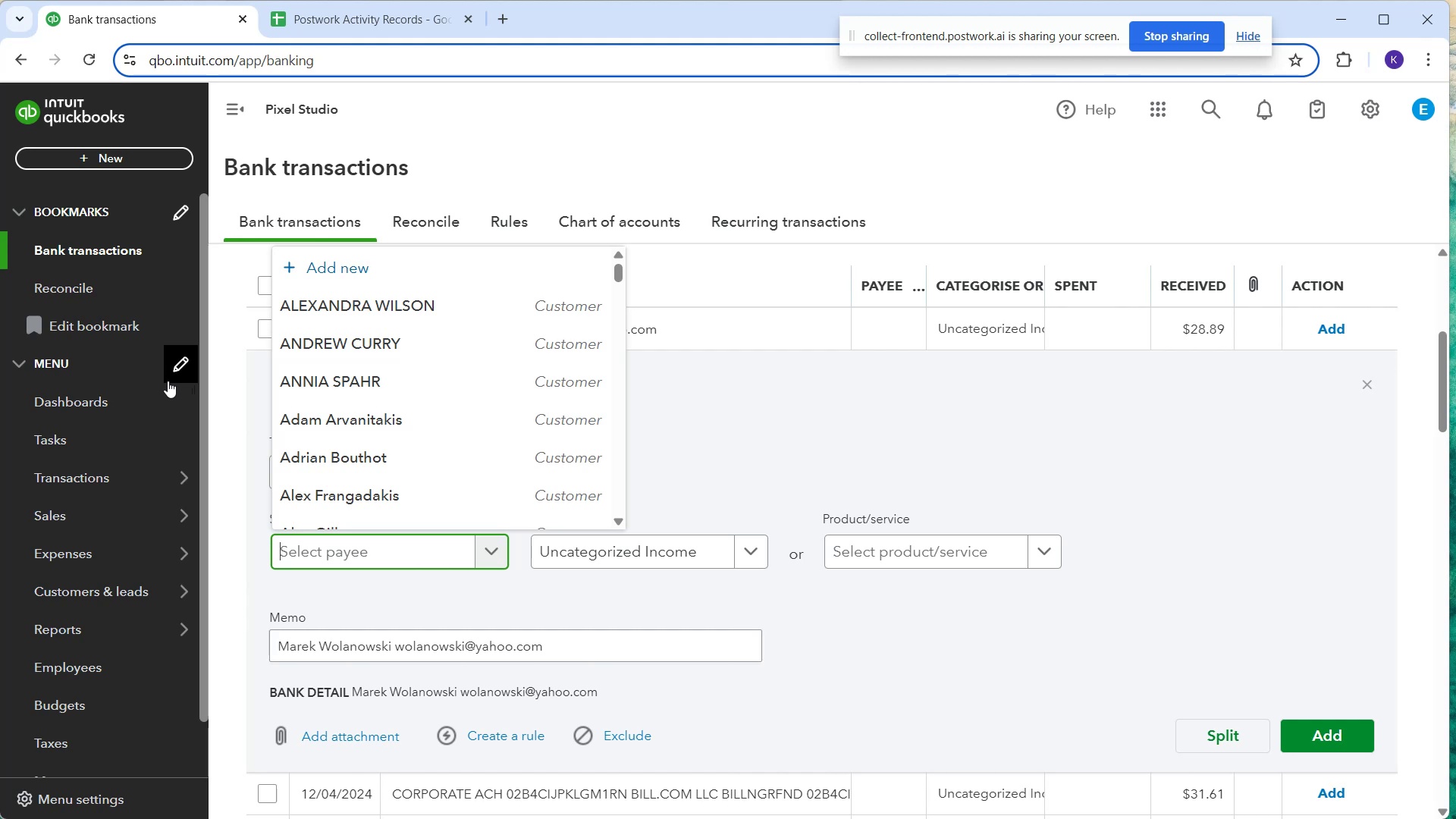 
wait(9.86)
 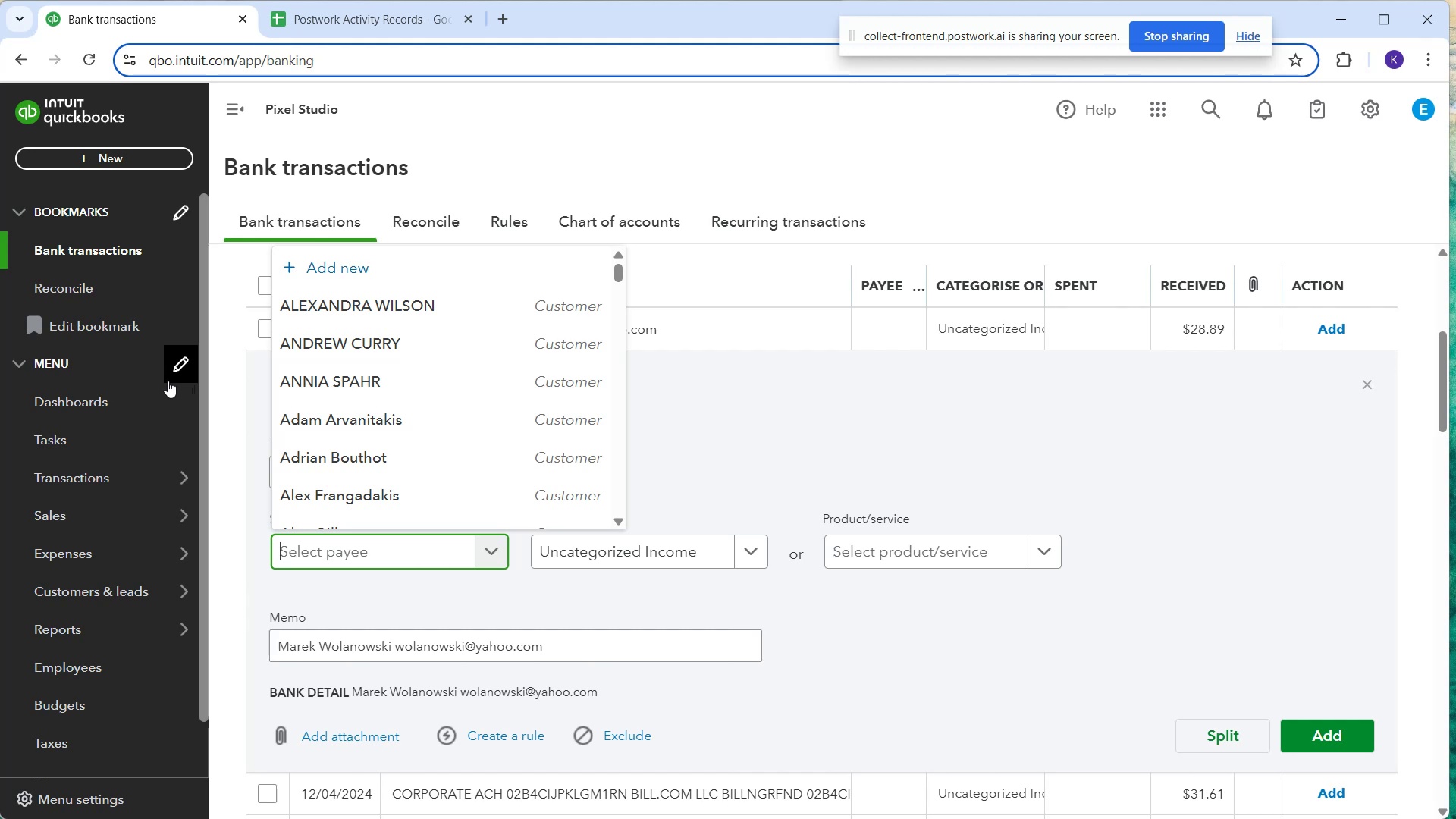 
type(Marek Wolanowski)
 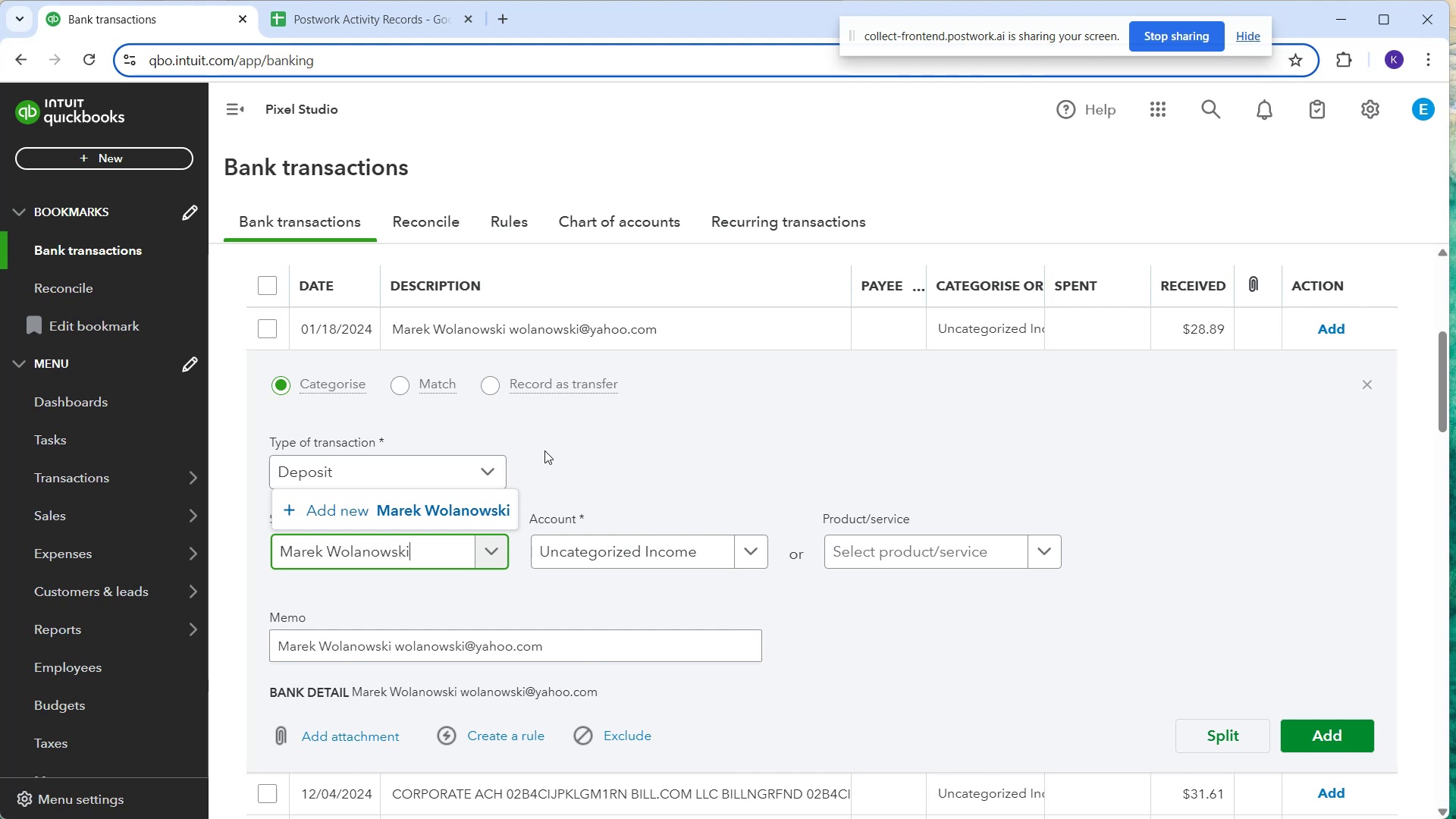 
wait(5.98)
 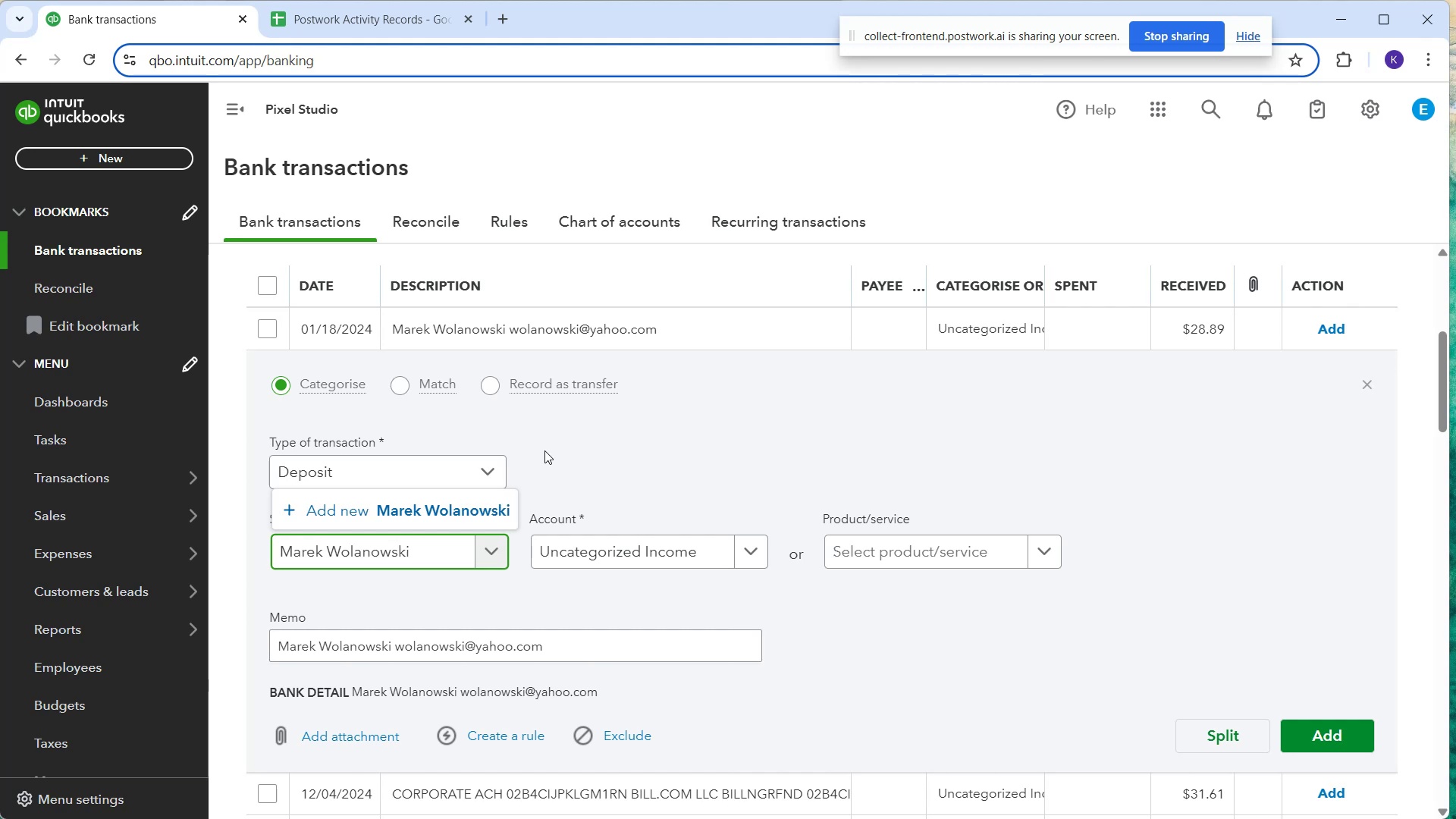 
left_click([1375, 780])
 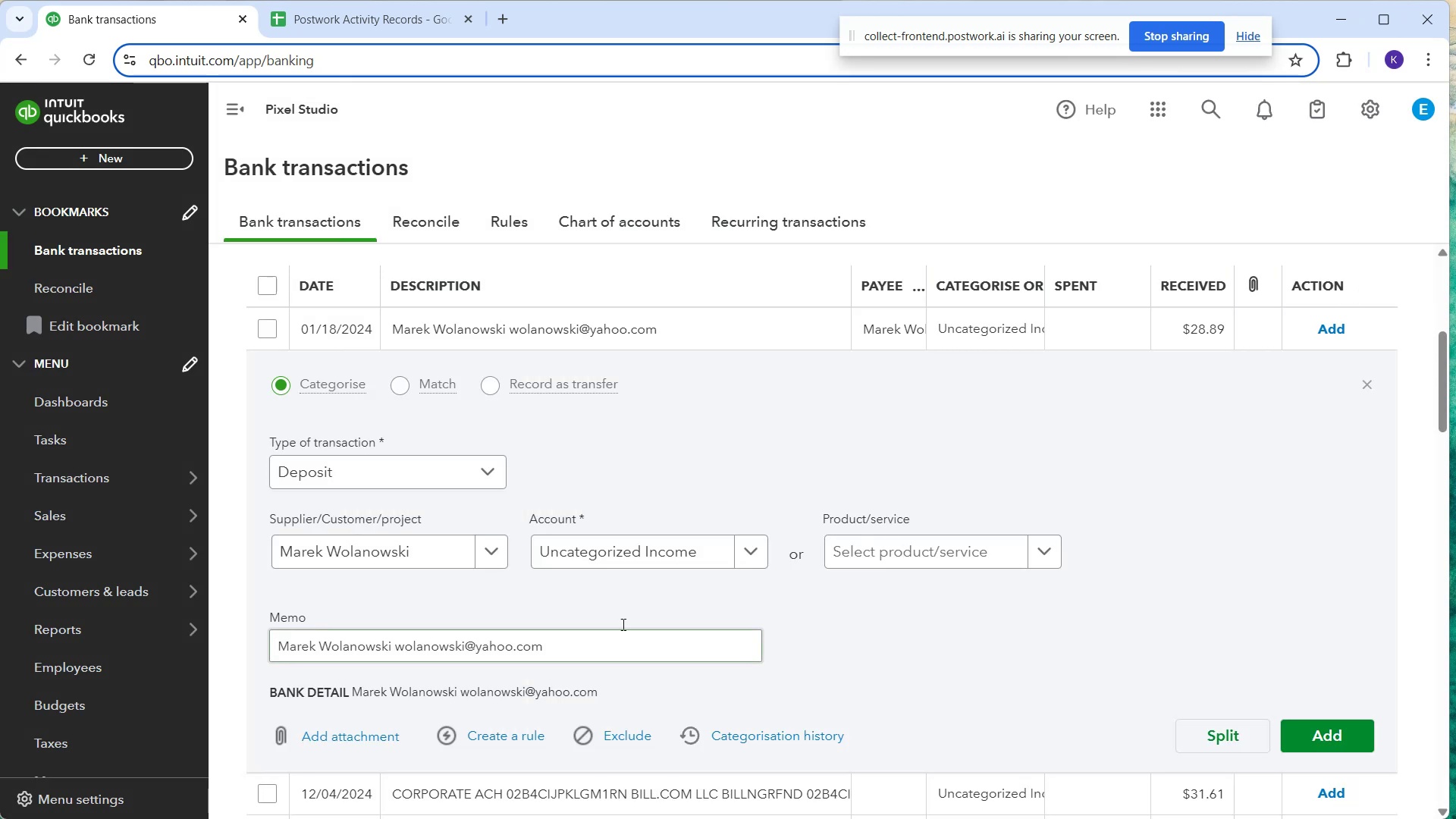 
left_click([588, 554])
 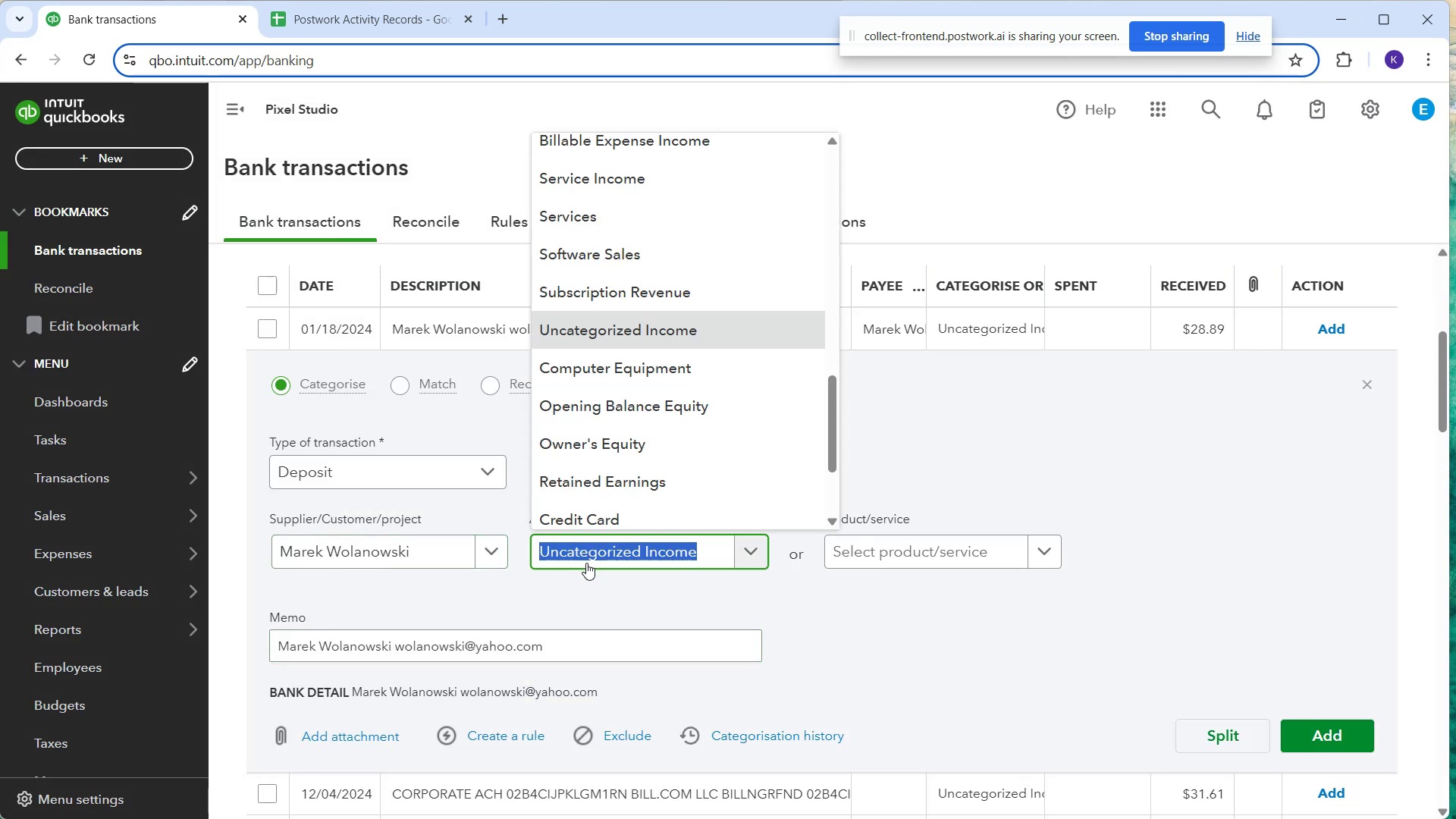 
type(soft)
 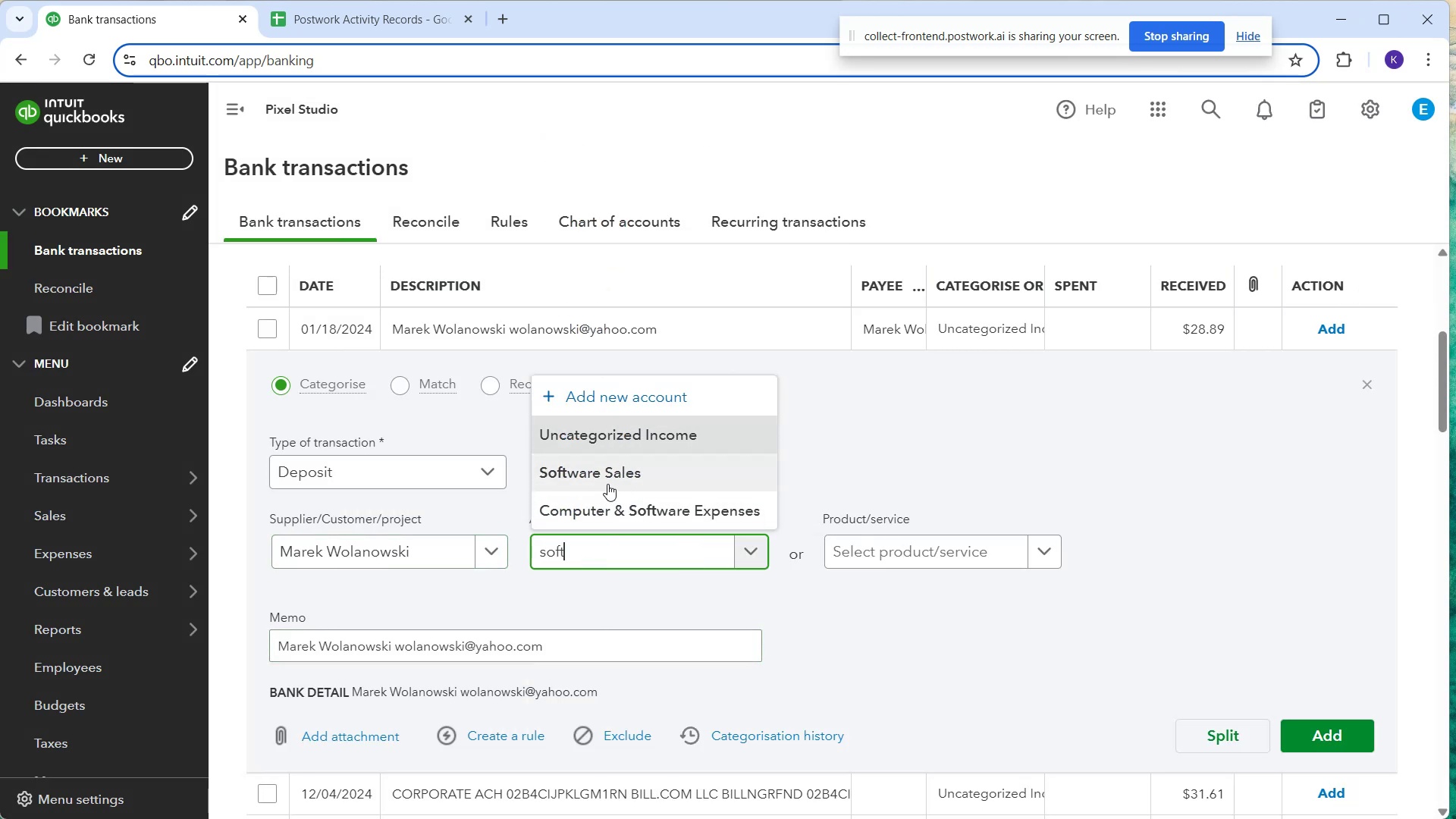 
left_click([607, 484])
 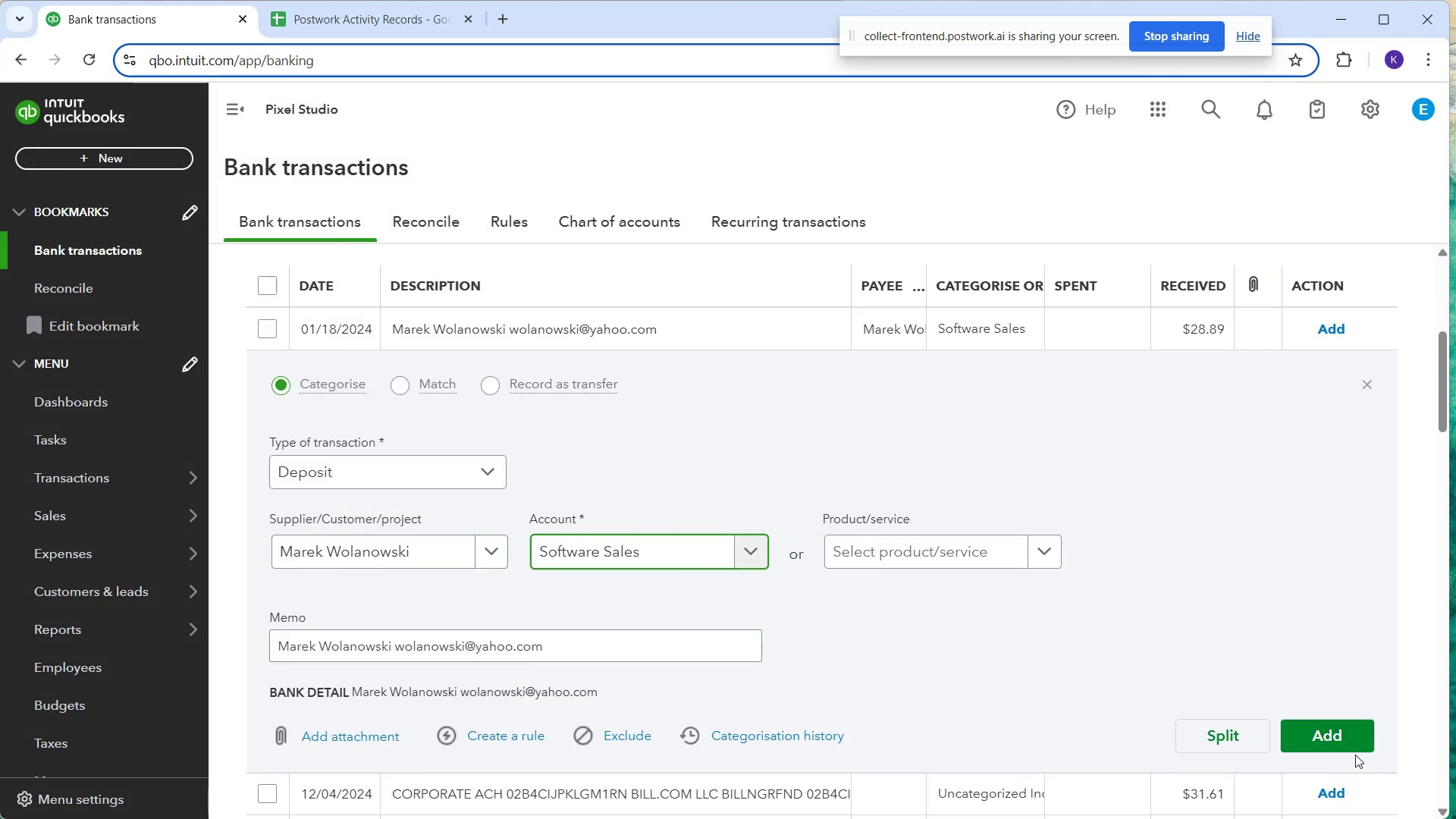 
left_click([1348, 730])
 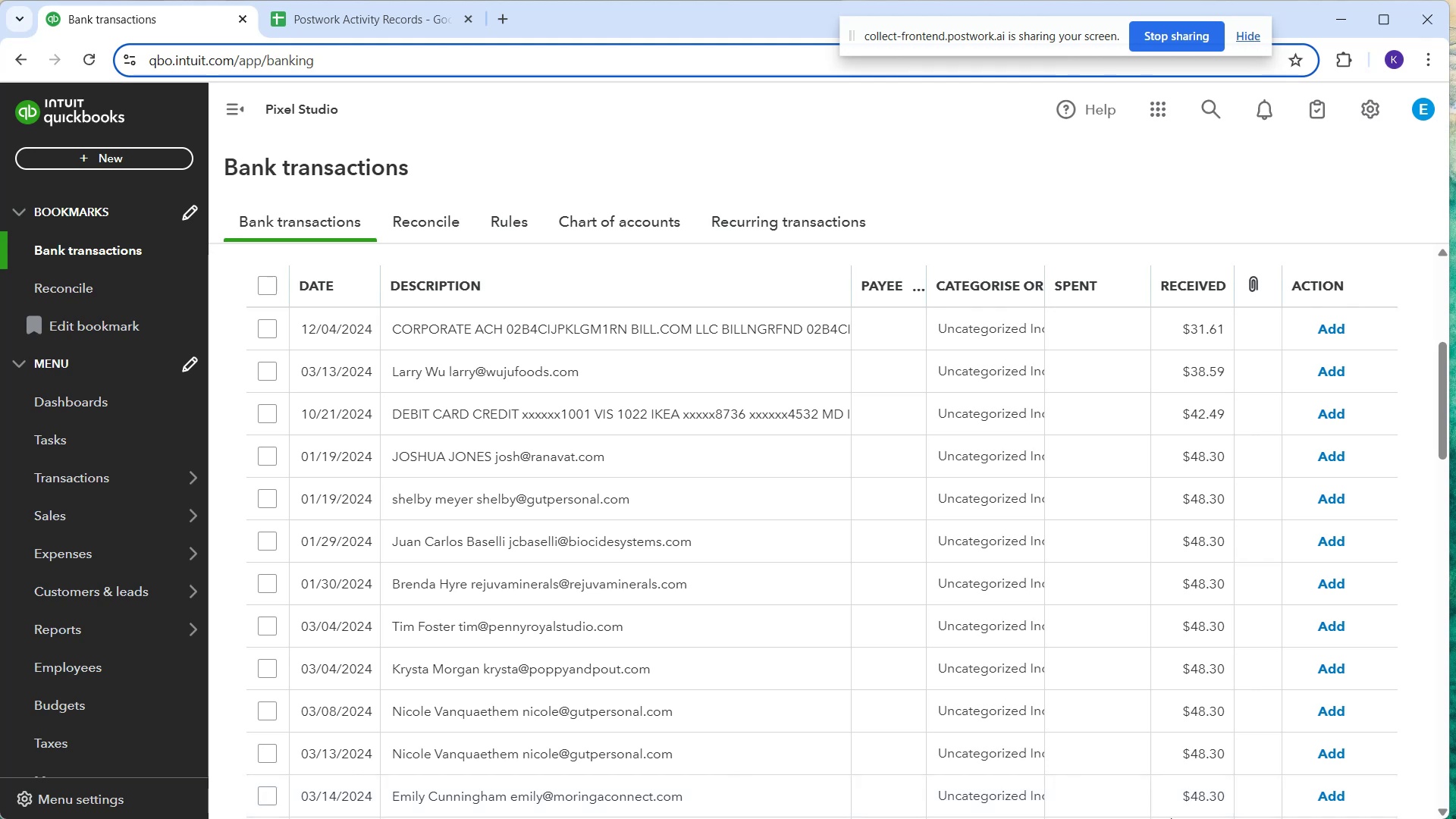 
wait(16.41)
 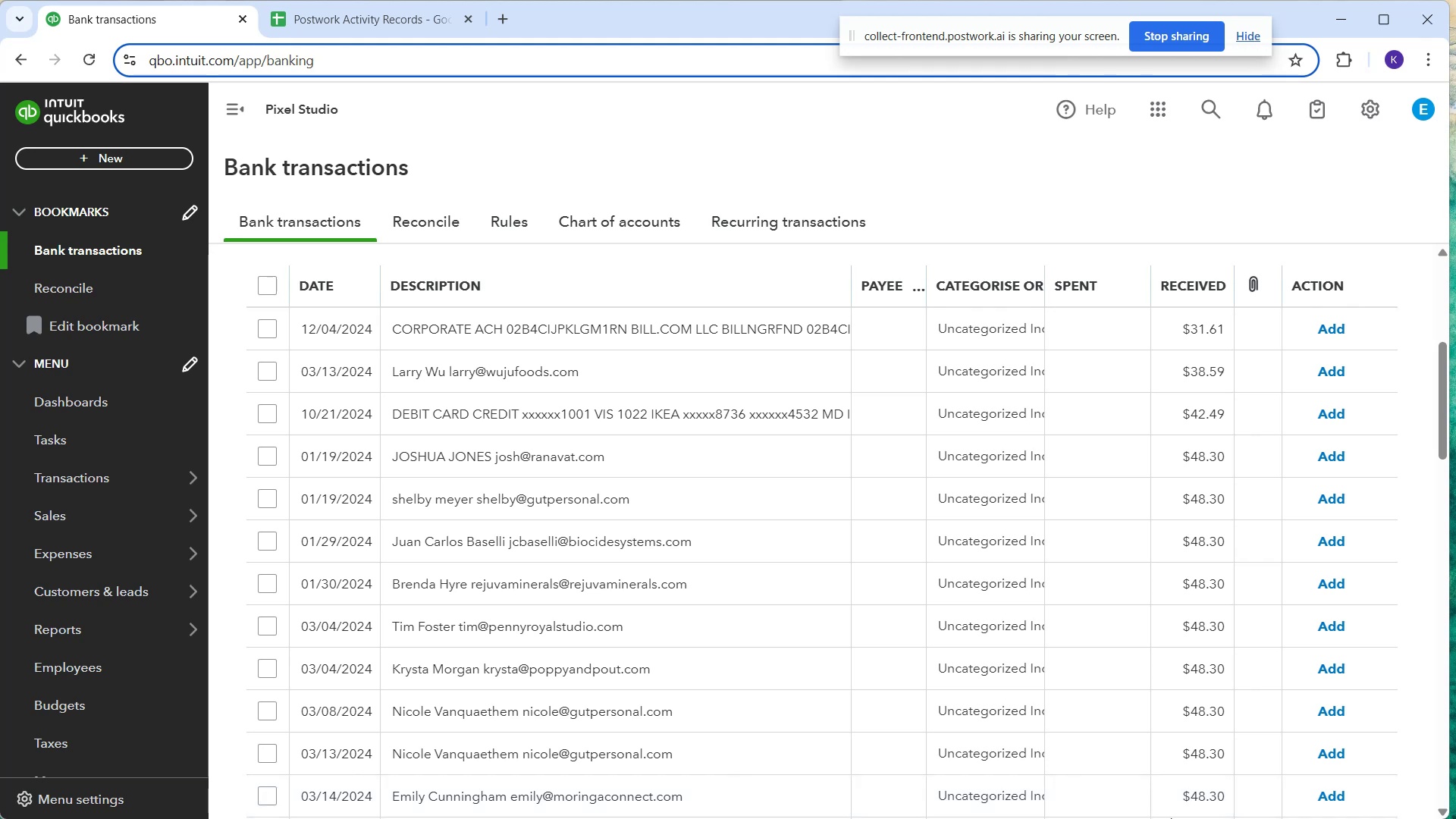 
scroll: coordinate [922, 359], scroll_direction: up, amount: 1.0
 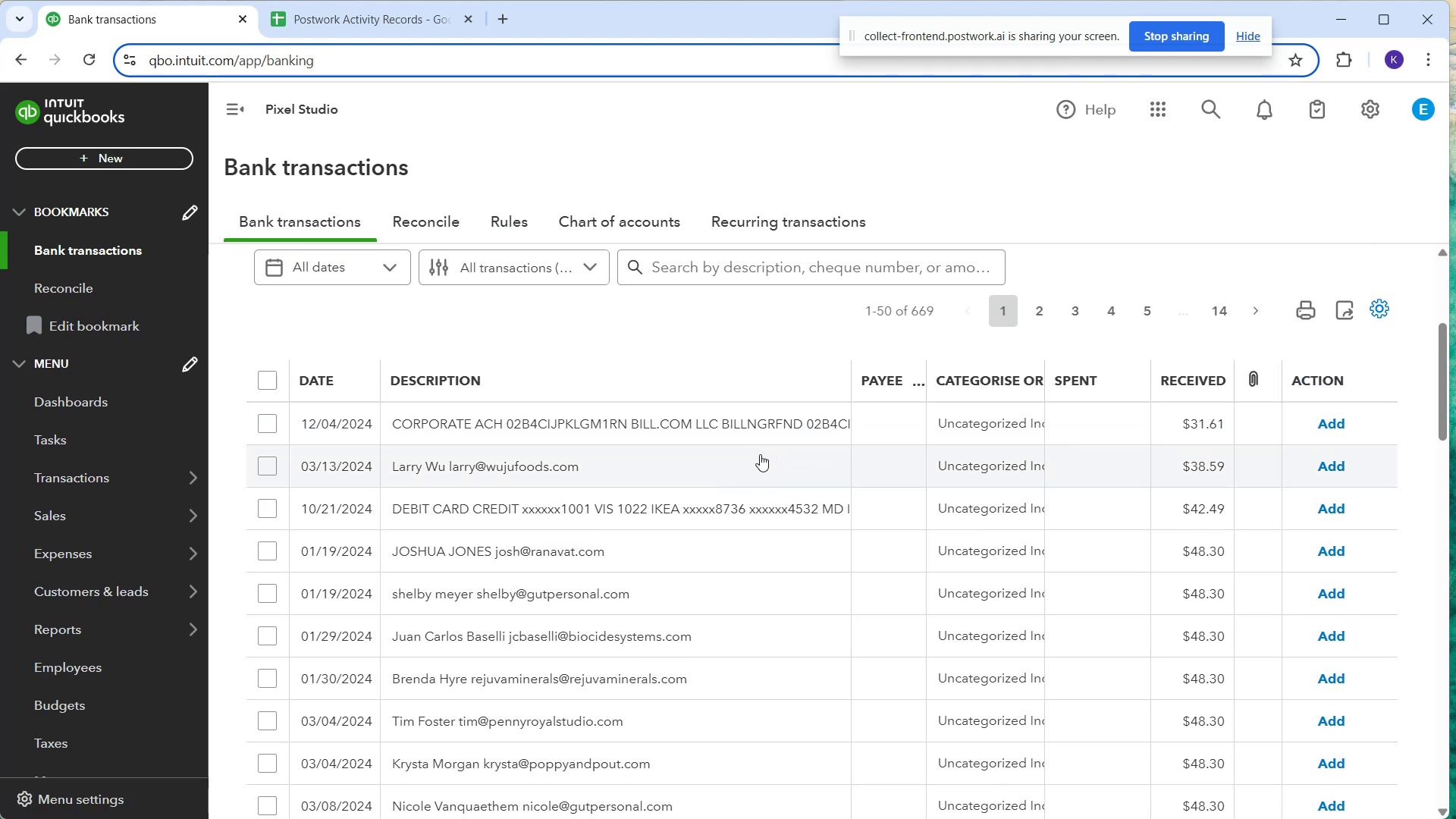 
left_click([760, 454])
 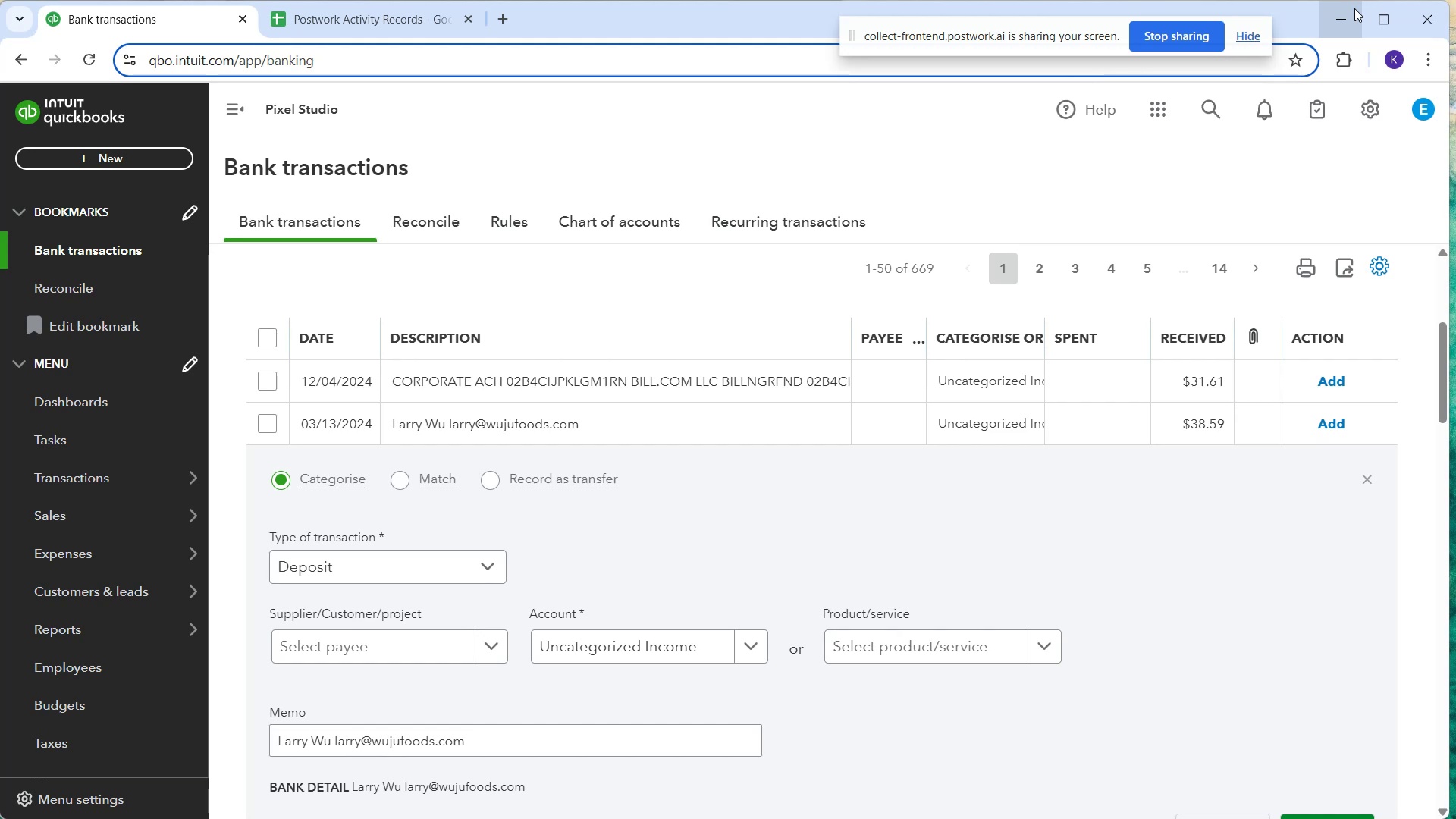 
wait(29.18)
 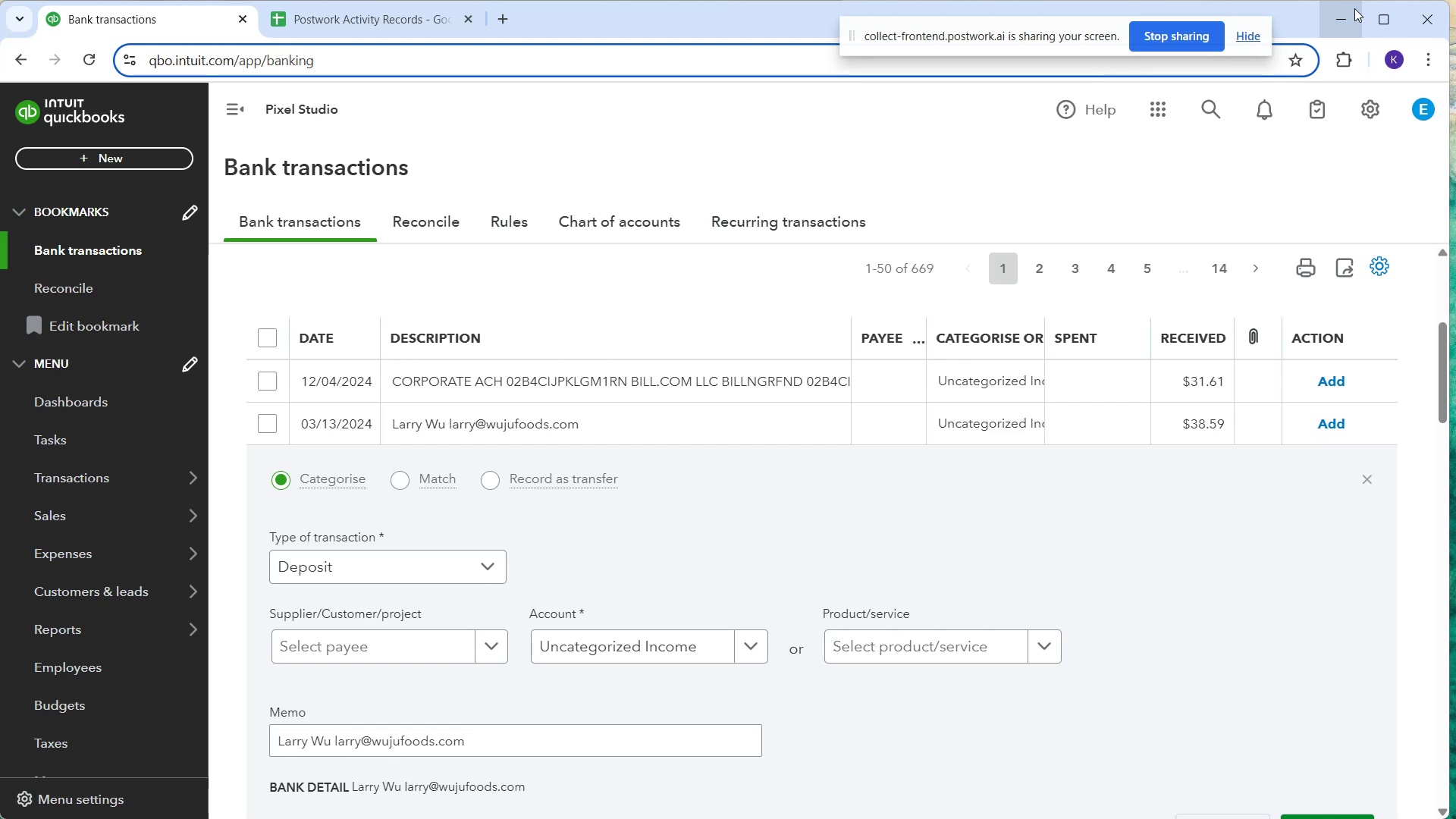 
left_click([452, 633])
 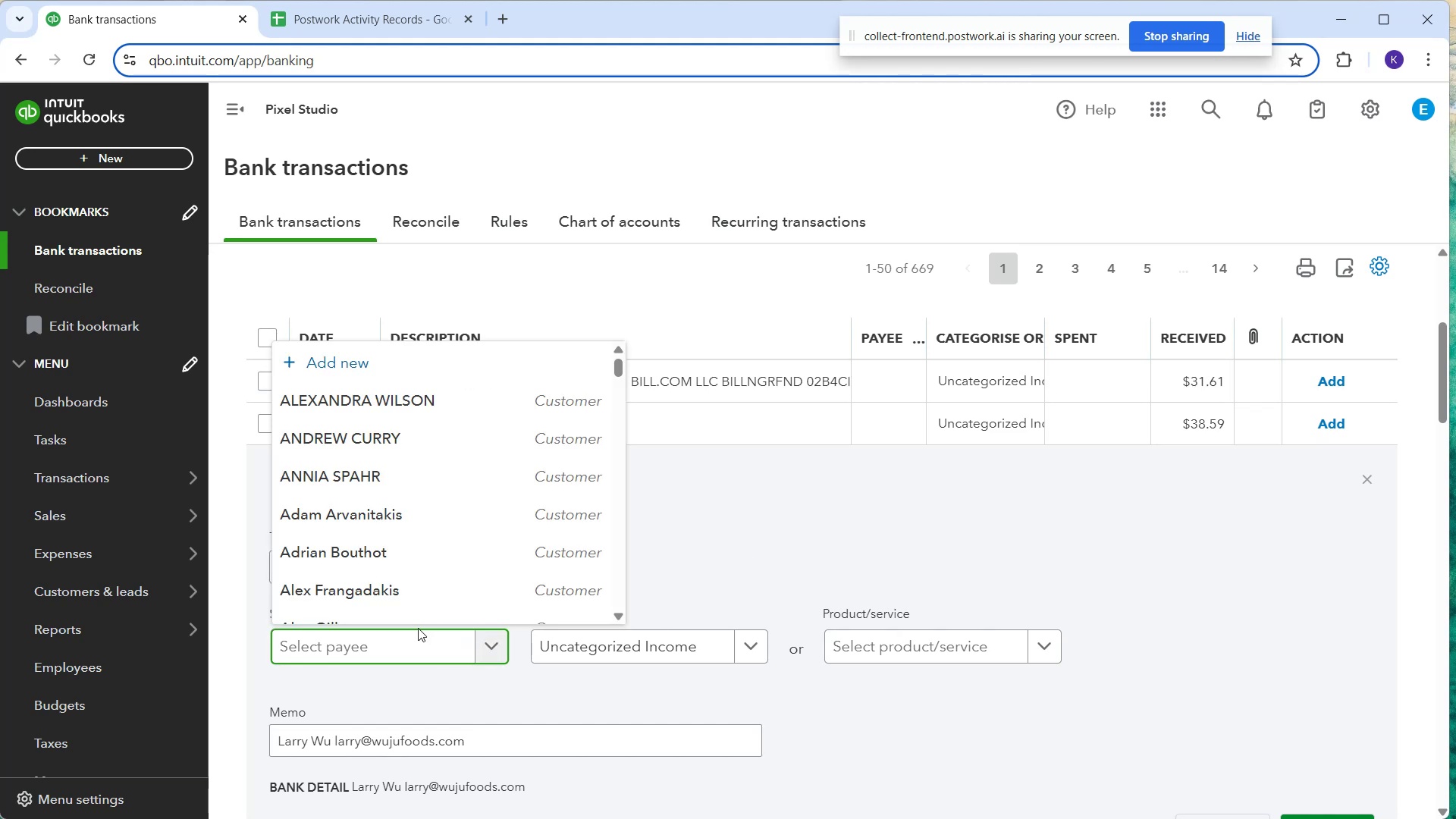 
type(Larry Wu)
 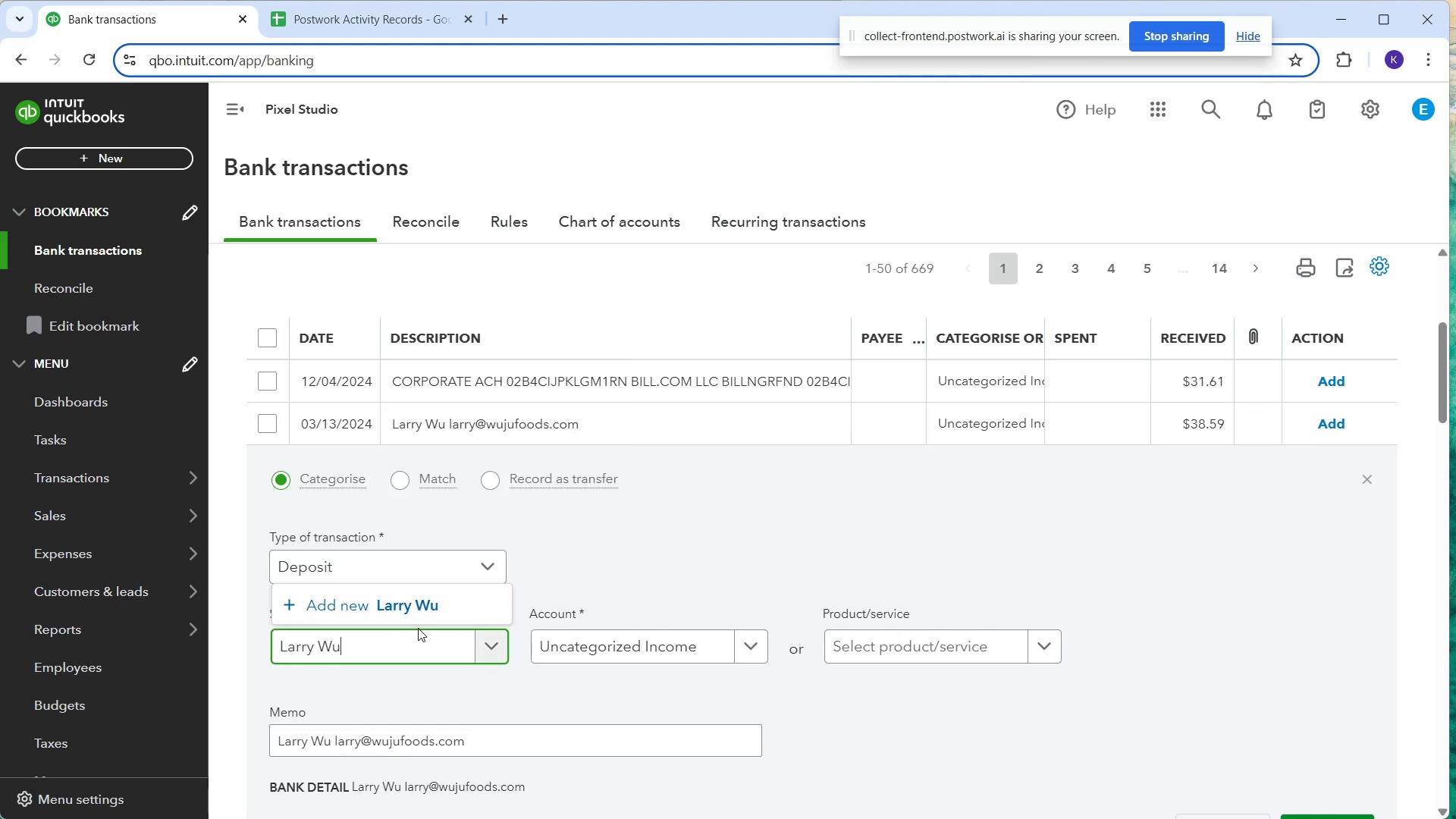 
left_click([400, 616])
 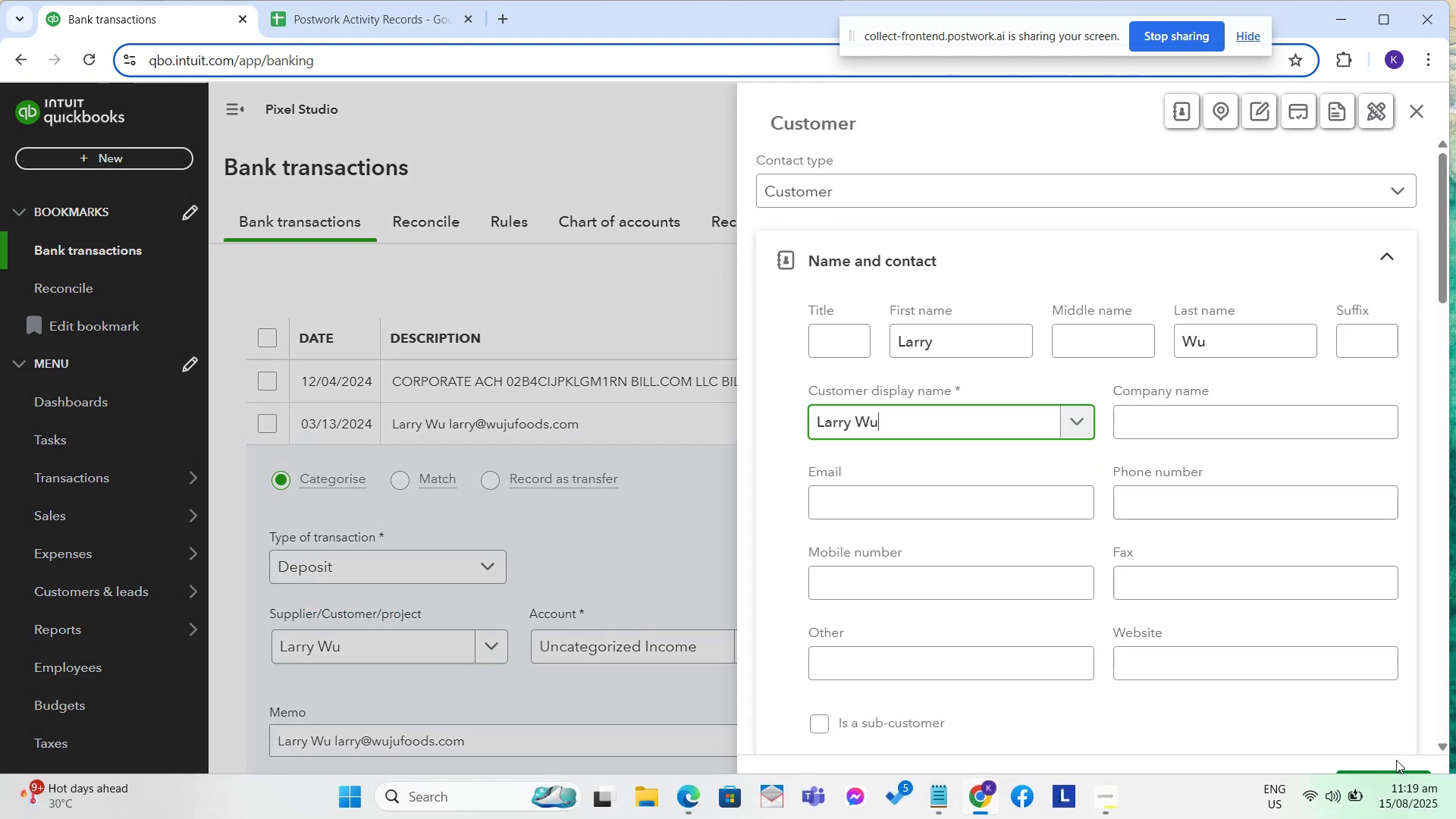 
double_click([1382, 800])
 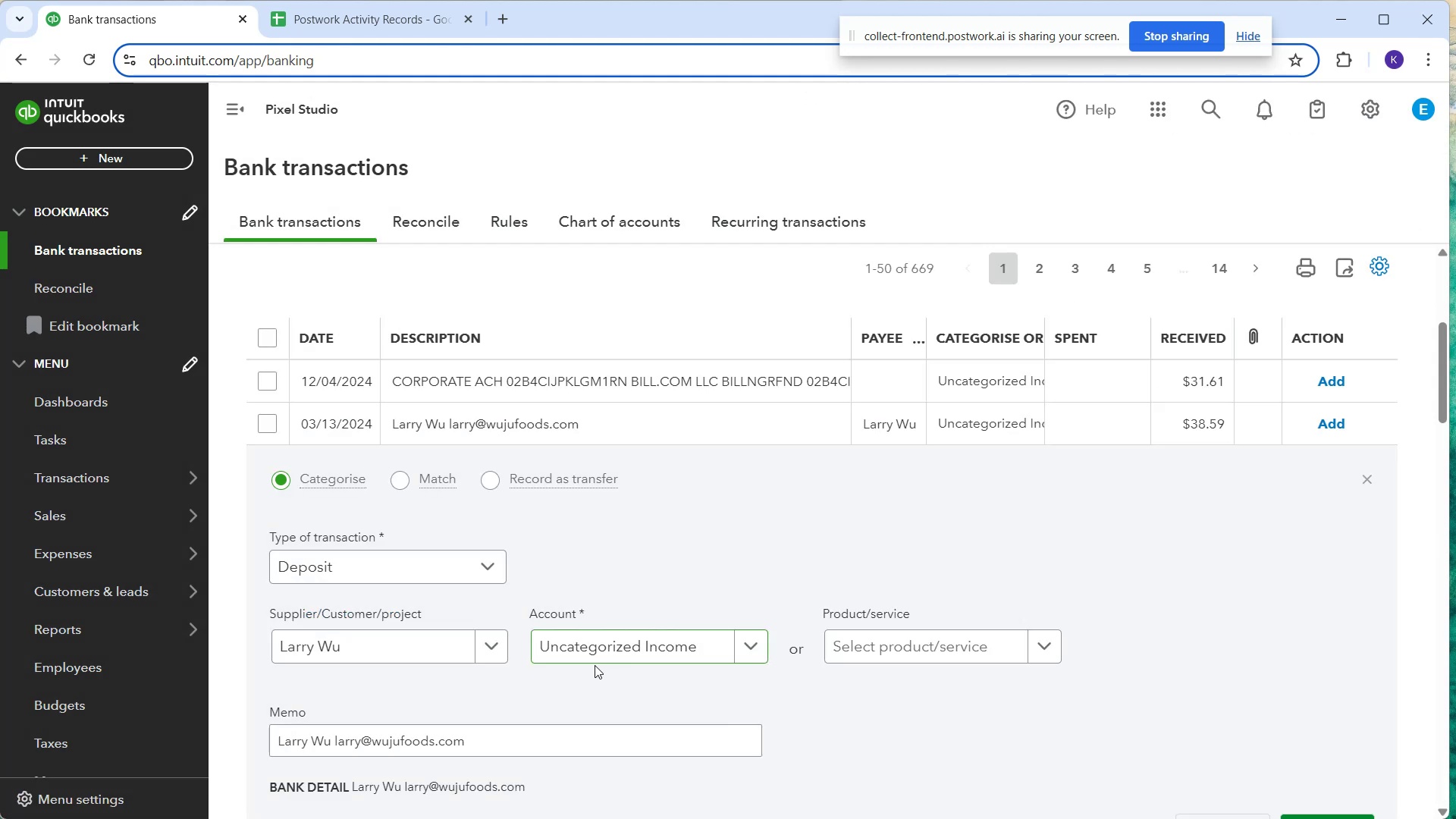 
left_click([592, 658])
 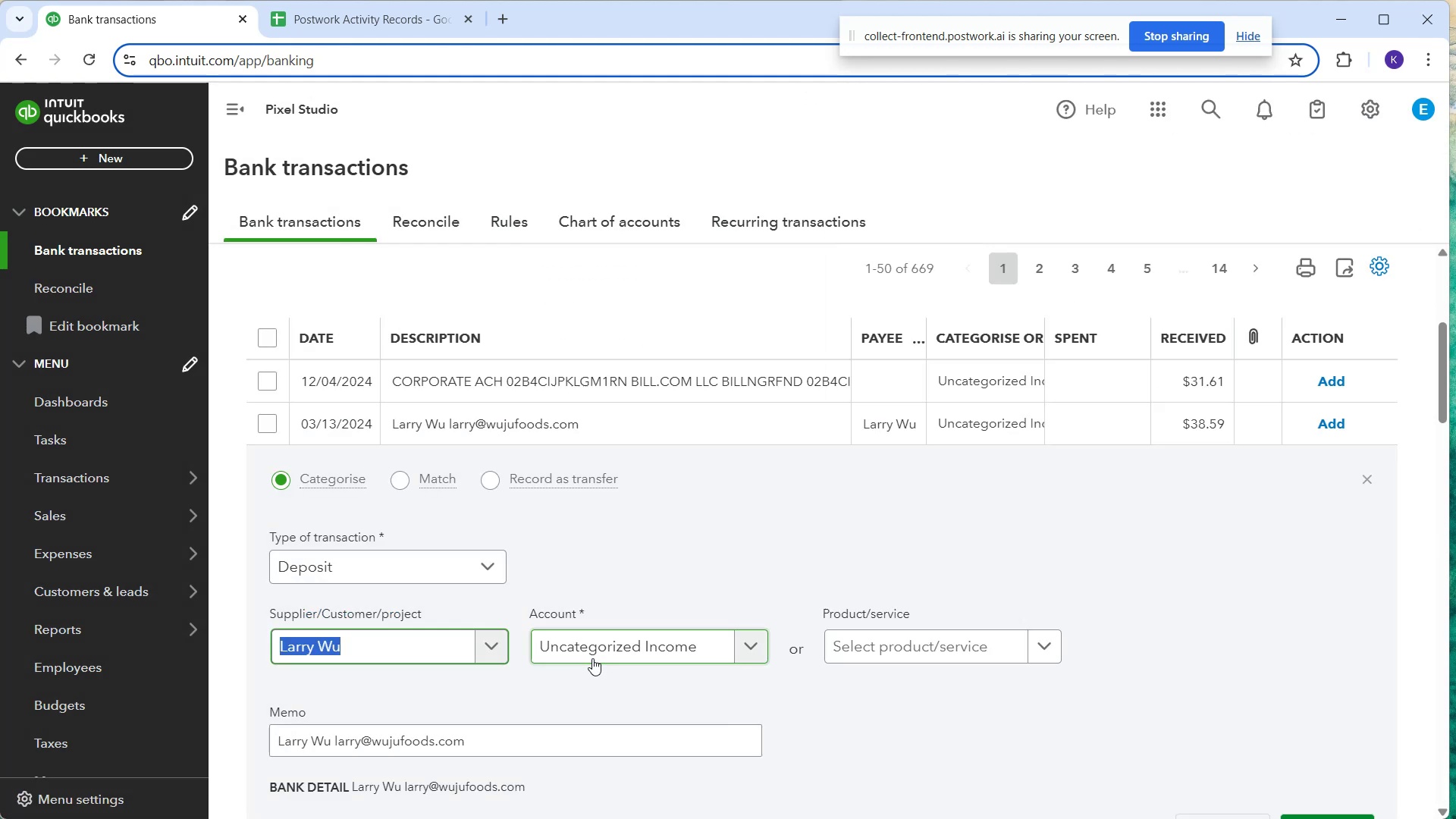 
type(solarr)
 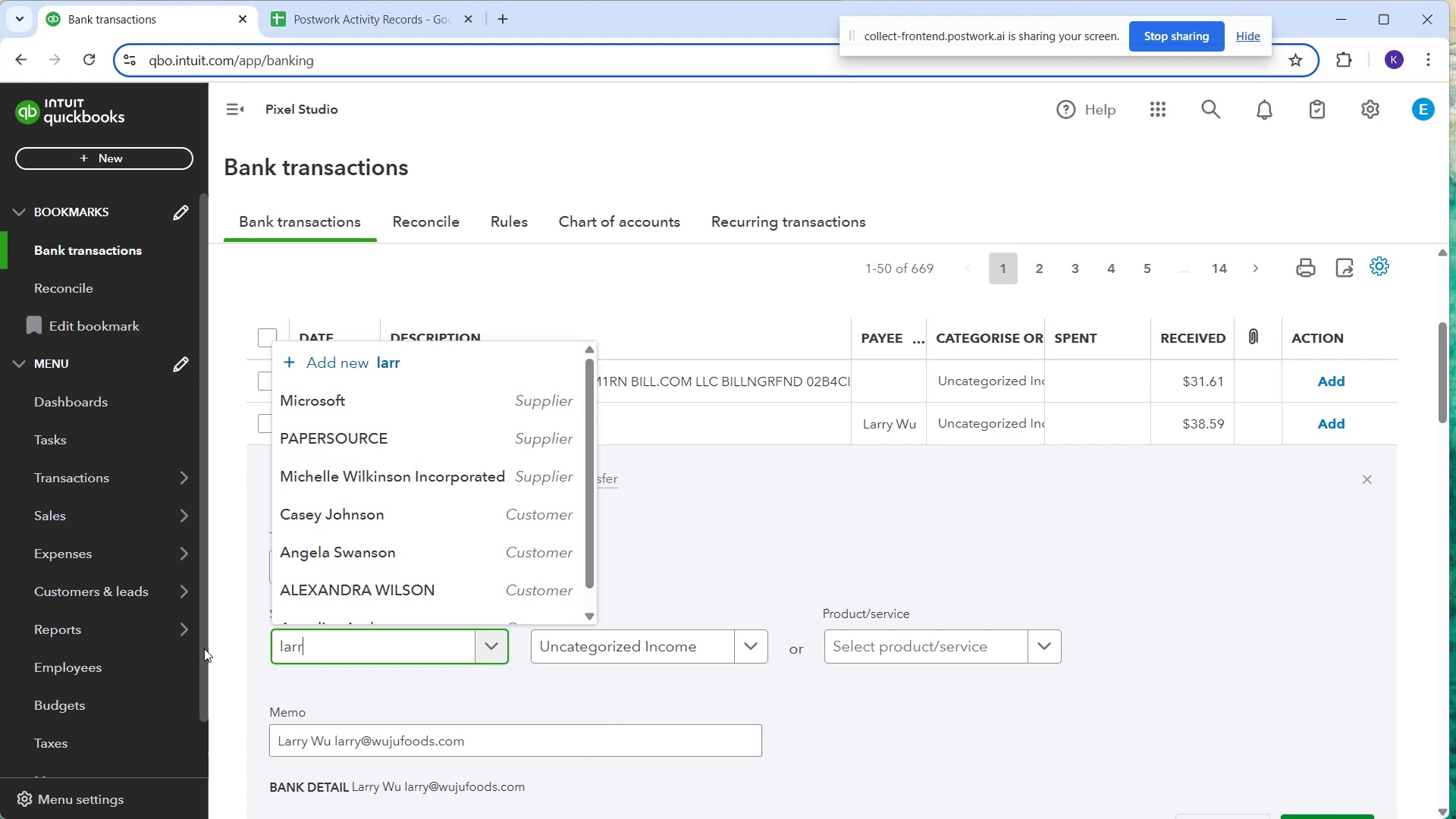 
left_click_drag(start_coordinate=[417, 639], to_coordinate=[318, 662])
 